 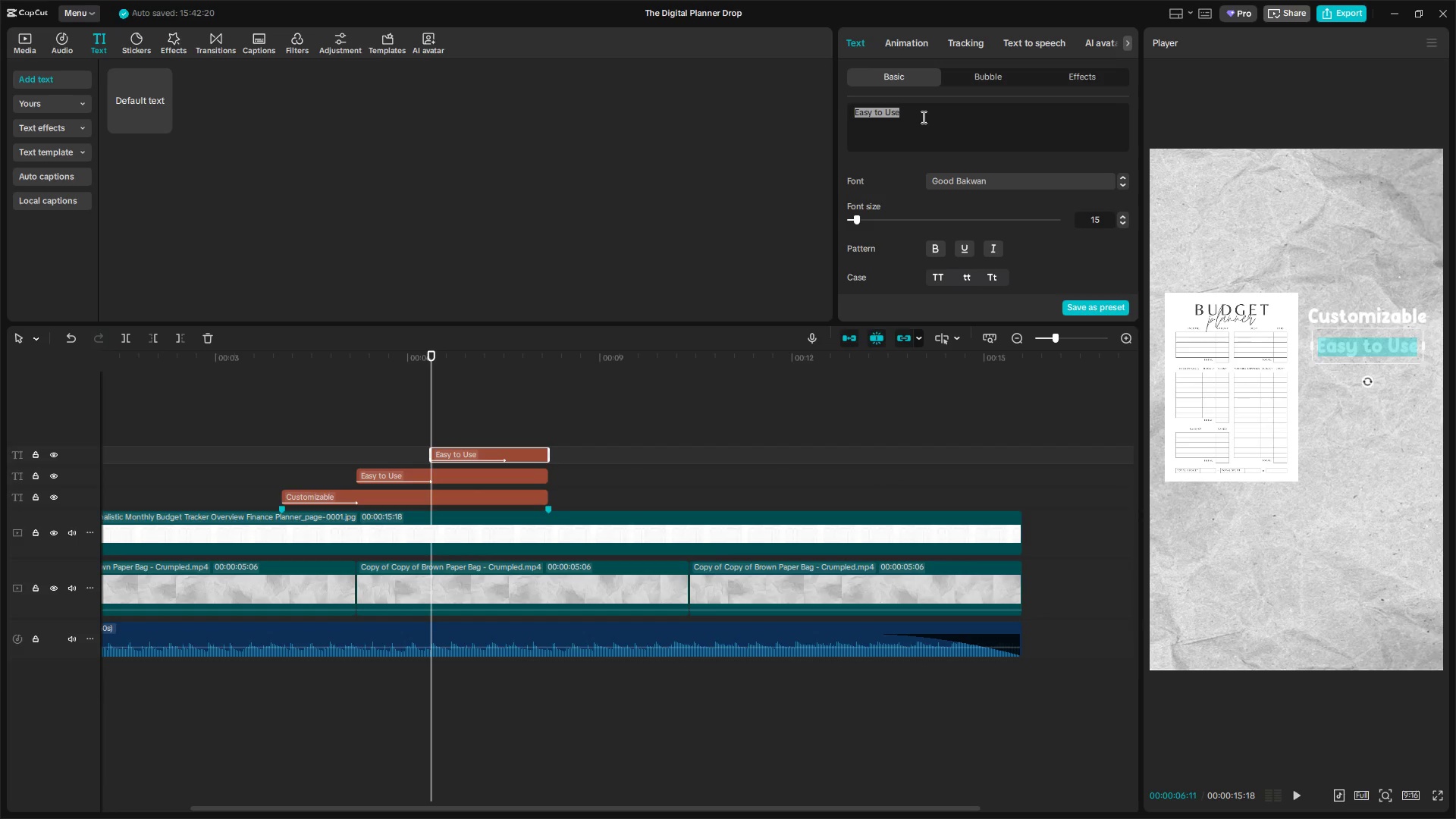 
type(Hw)
key(Backspace)
key(Backspace)
key(Backspace)
 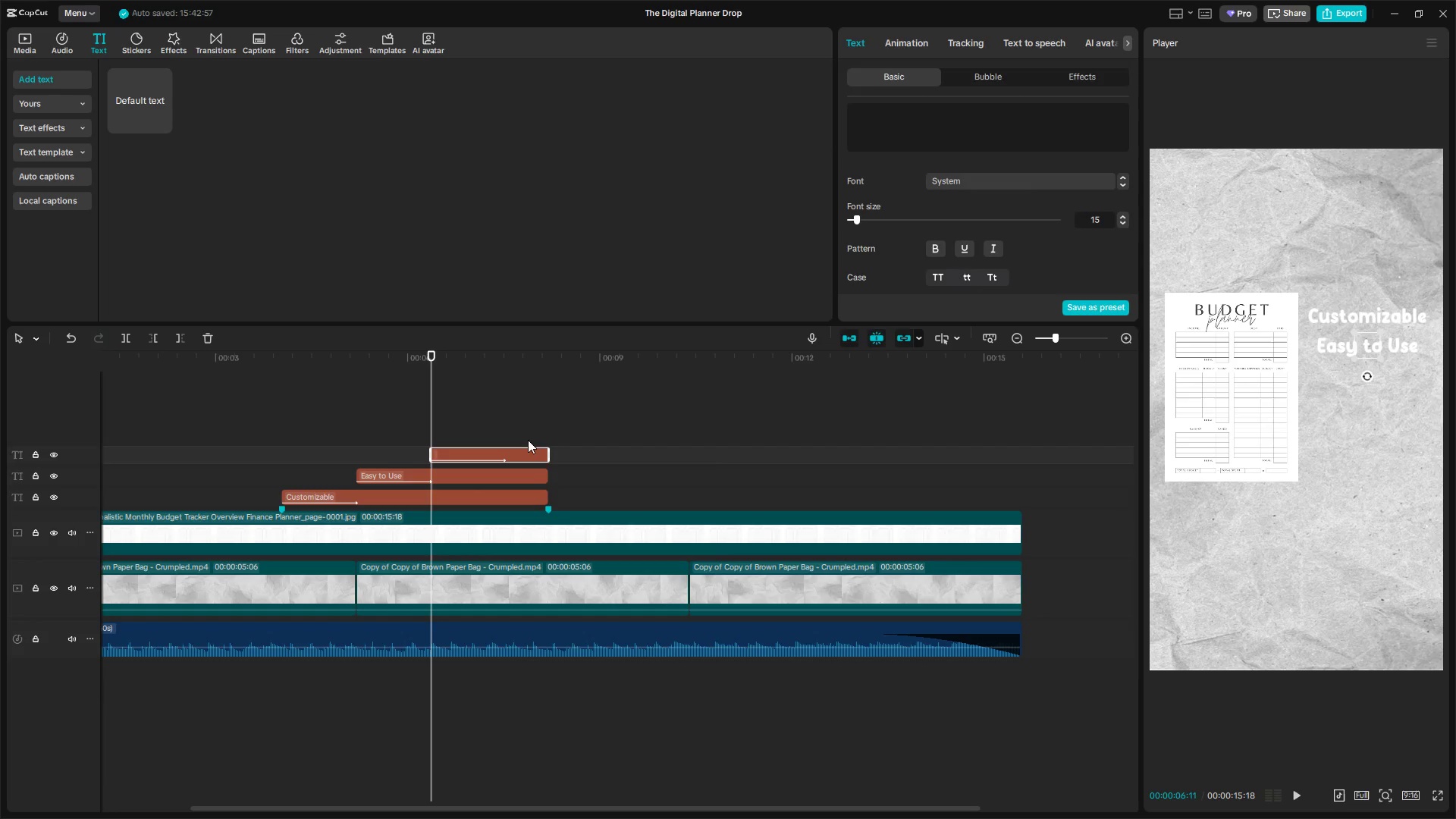 
double_click([528, 452])
 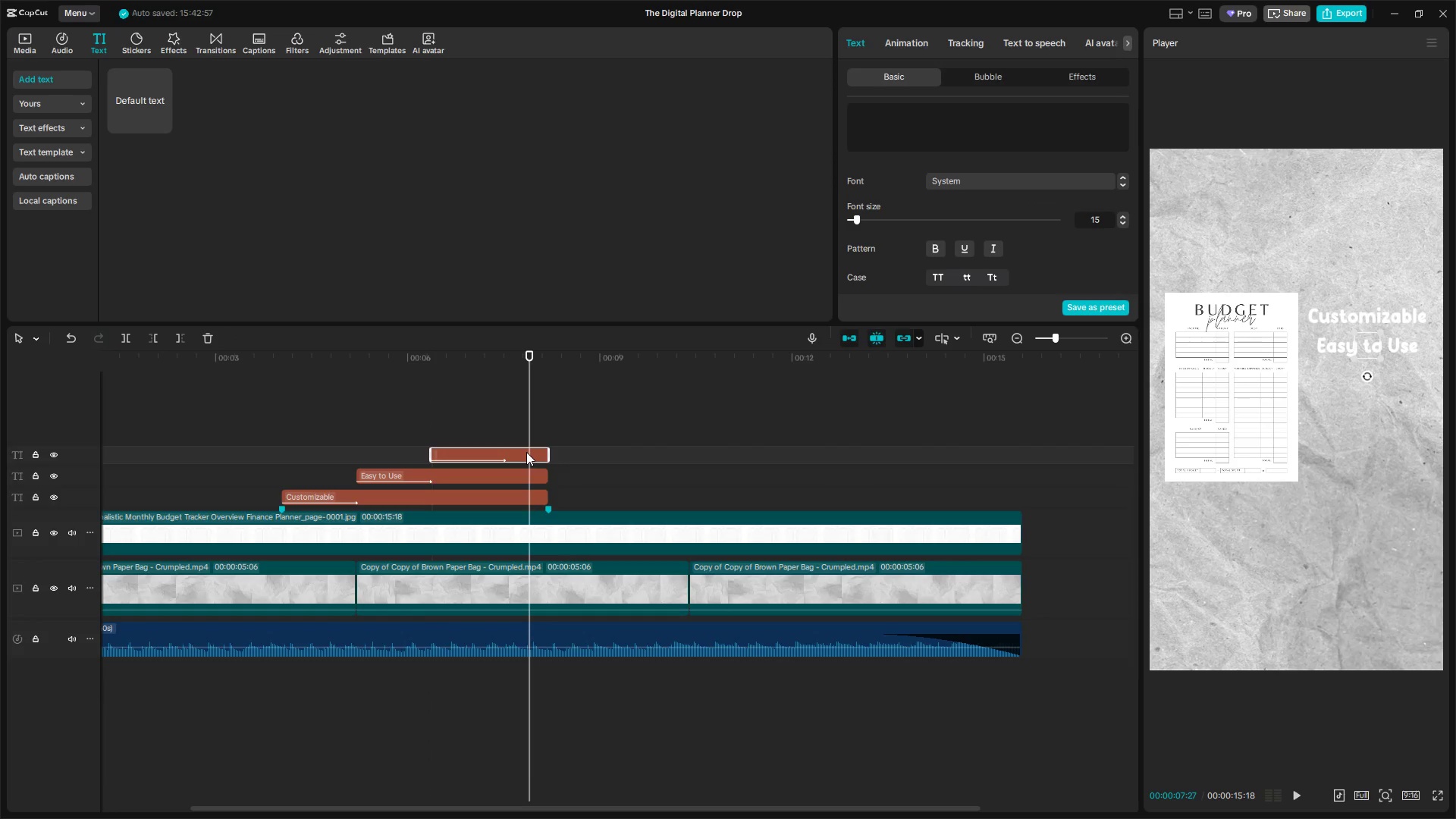 
key(Backspace)
 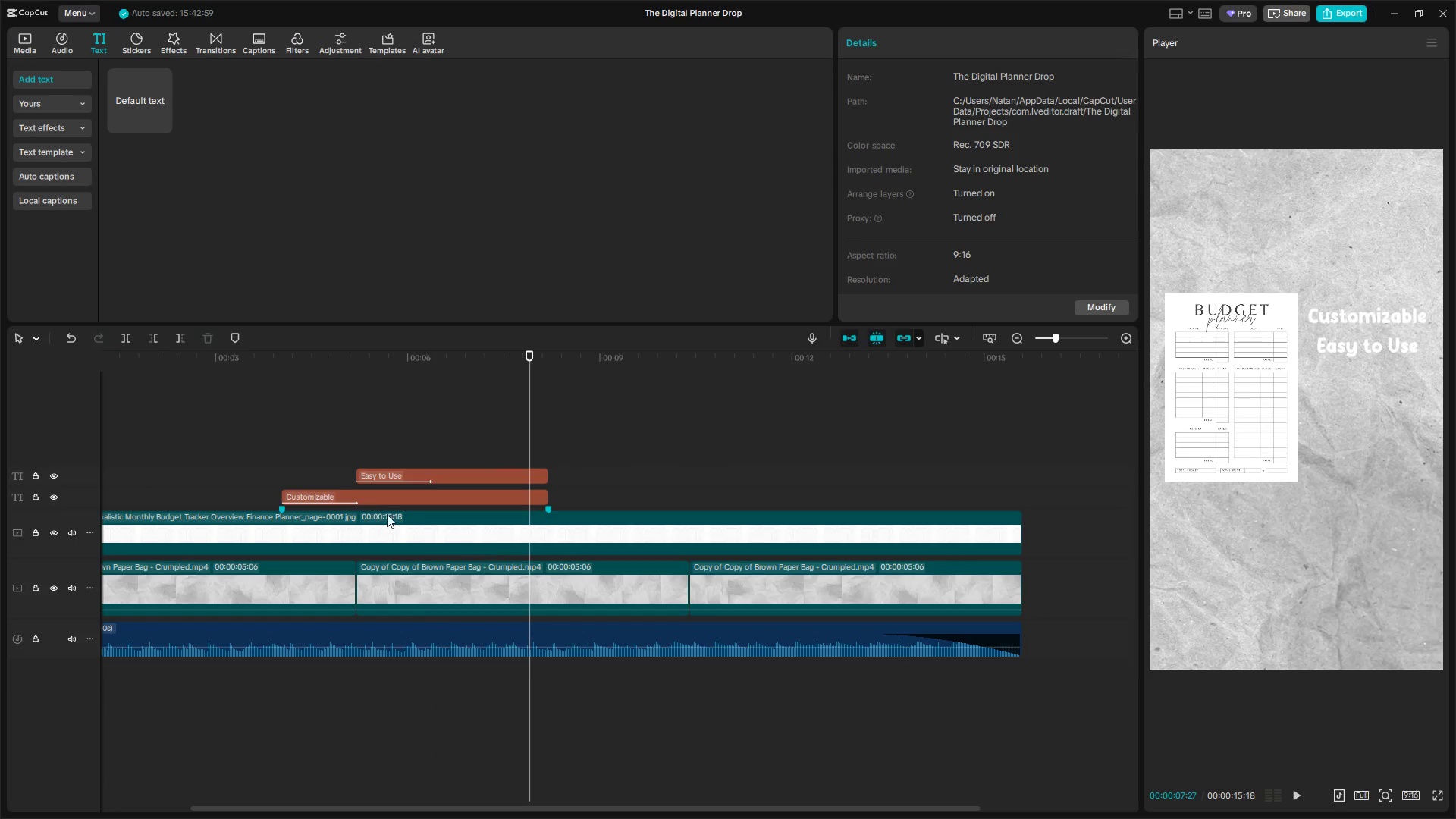 
left_click_drag(start_coordinate=[384, 452], to_coordinate=[497, 500])
 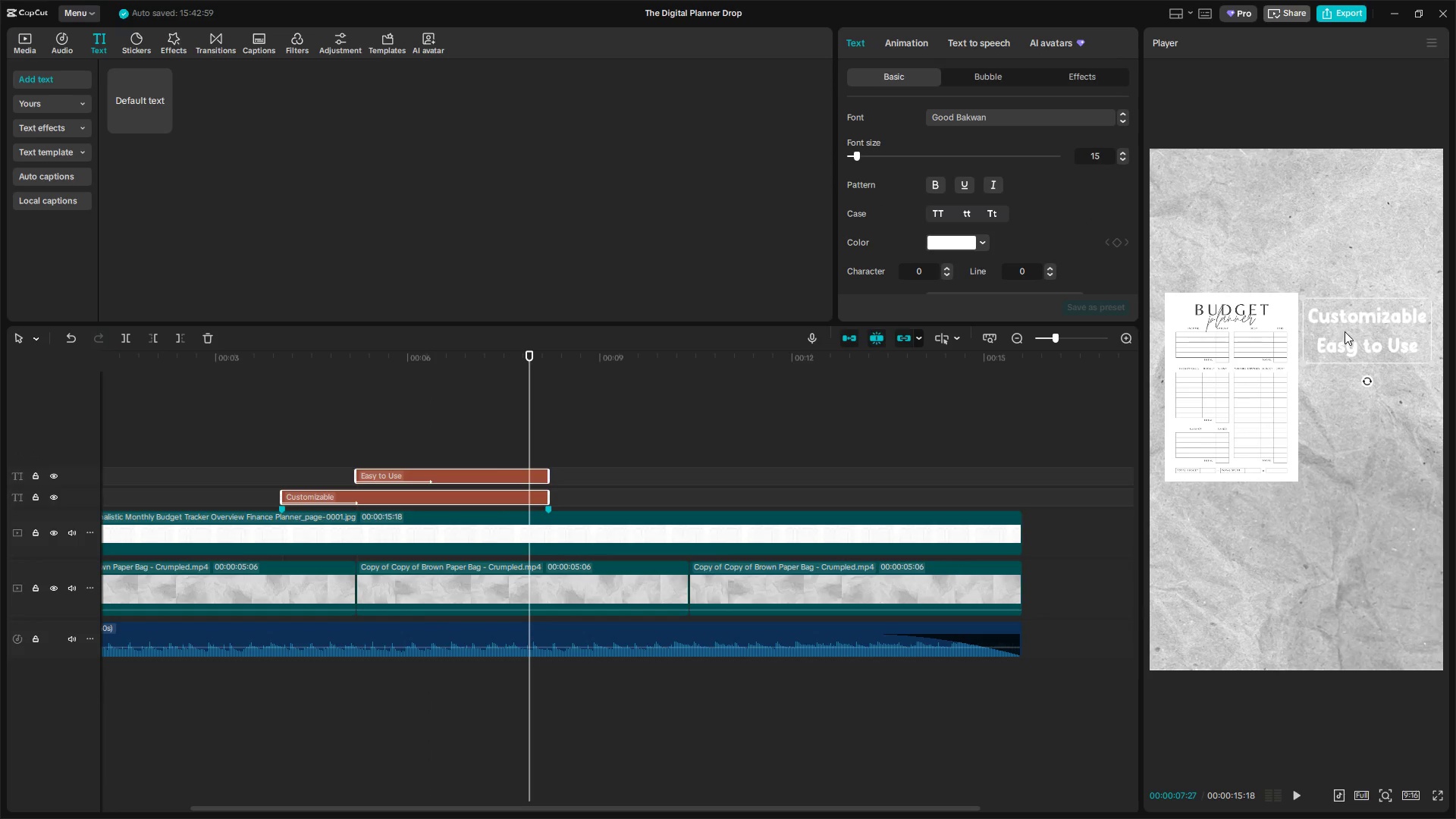 
left_click_drag(start_coordinate=[1361, 337], to_coordinate=[1367, 397])
 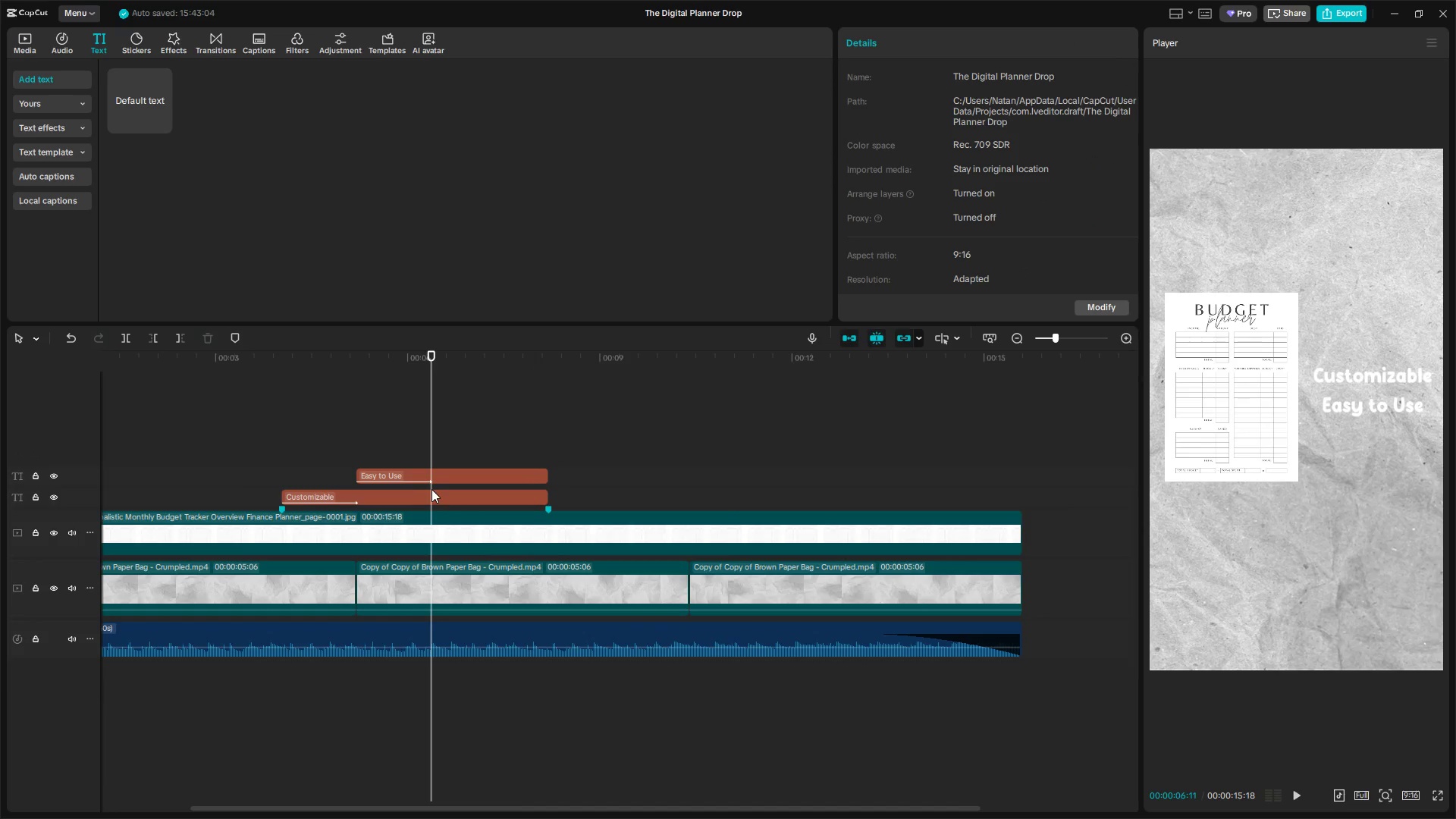 
double_click([433, 495])
 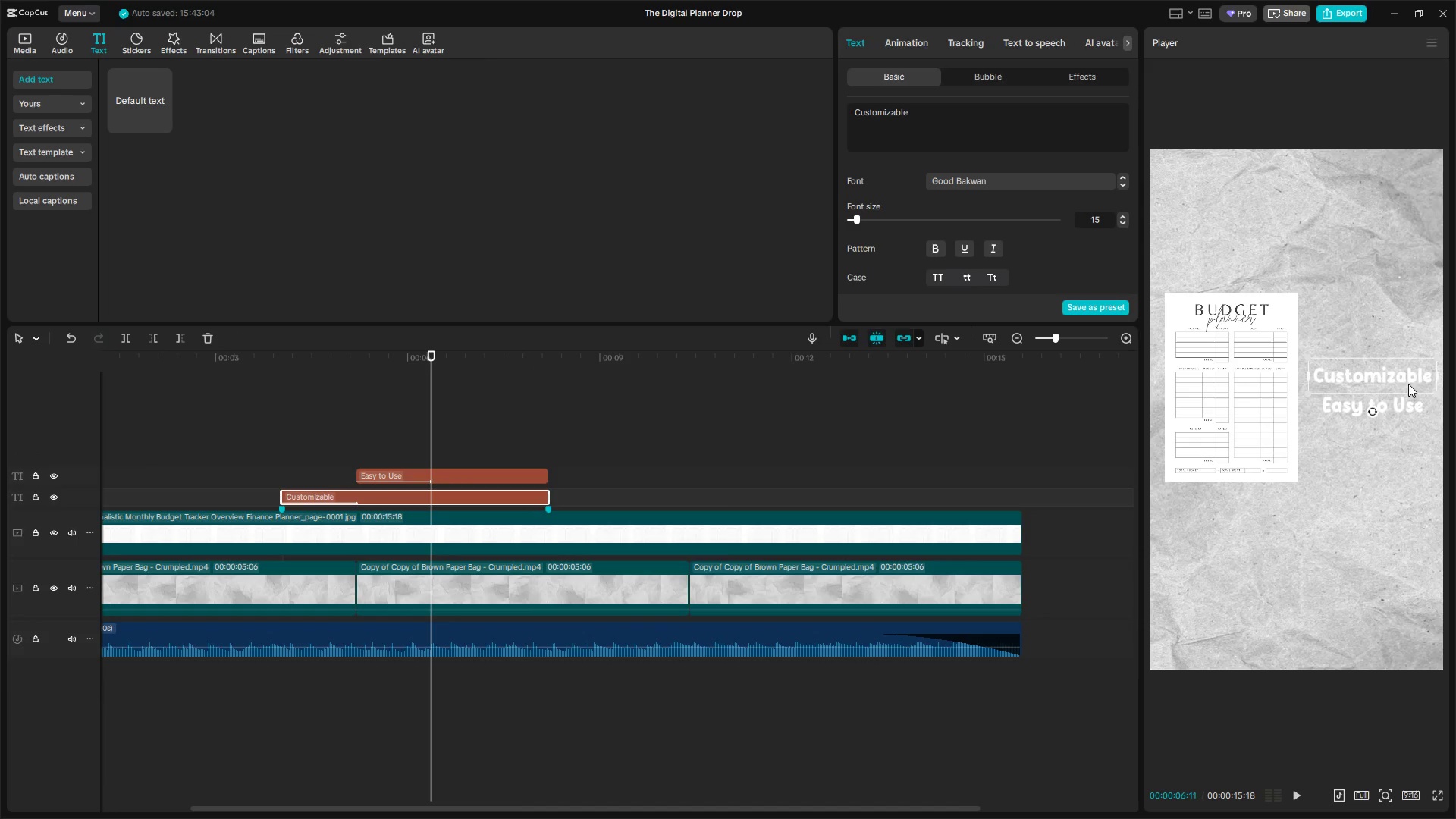 
left_click_drag(start_coordinate=[1381, 372], to_coordinate=[1380, 346])
 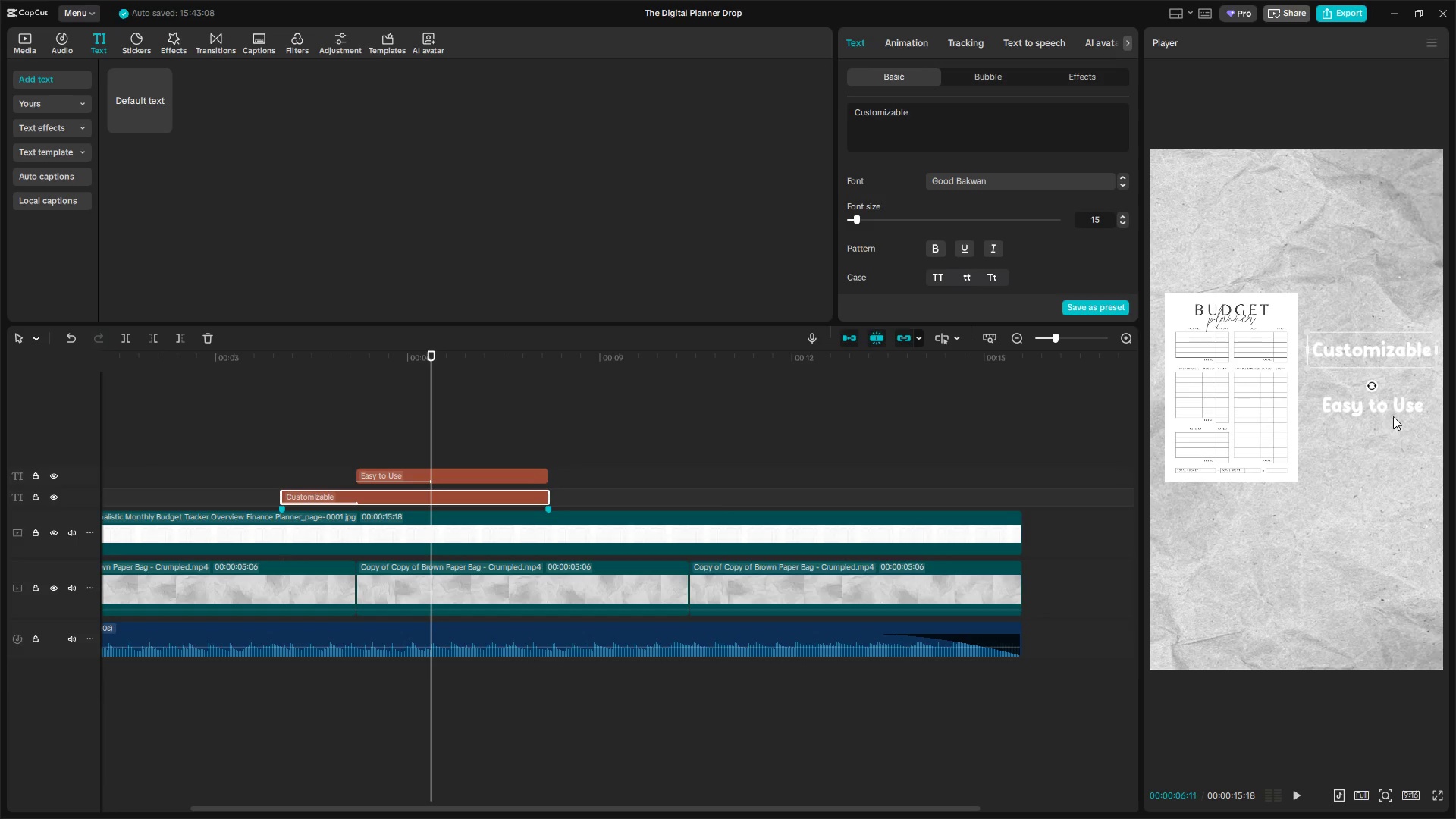 
left_click([1393, 412])
 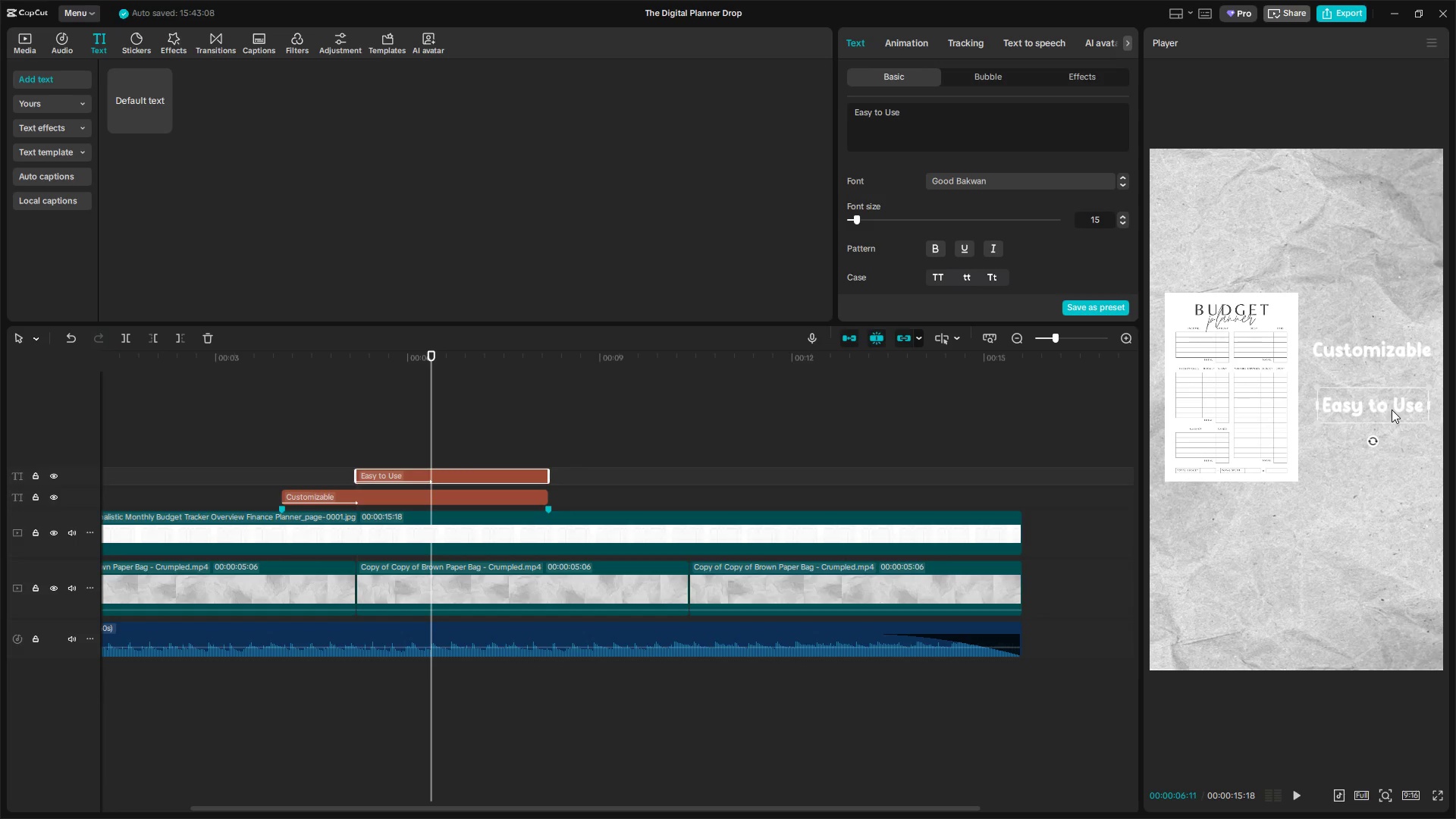 
left_click_drag(start_coordinate=[1391, 409], to_coordinate=[1390, 419])
 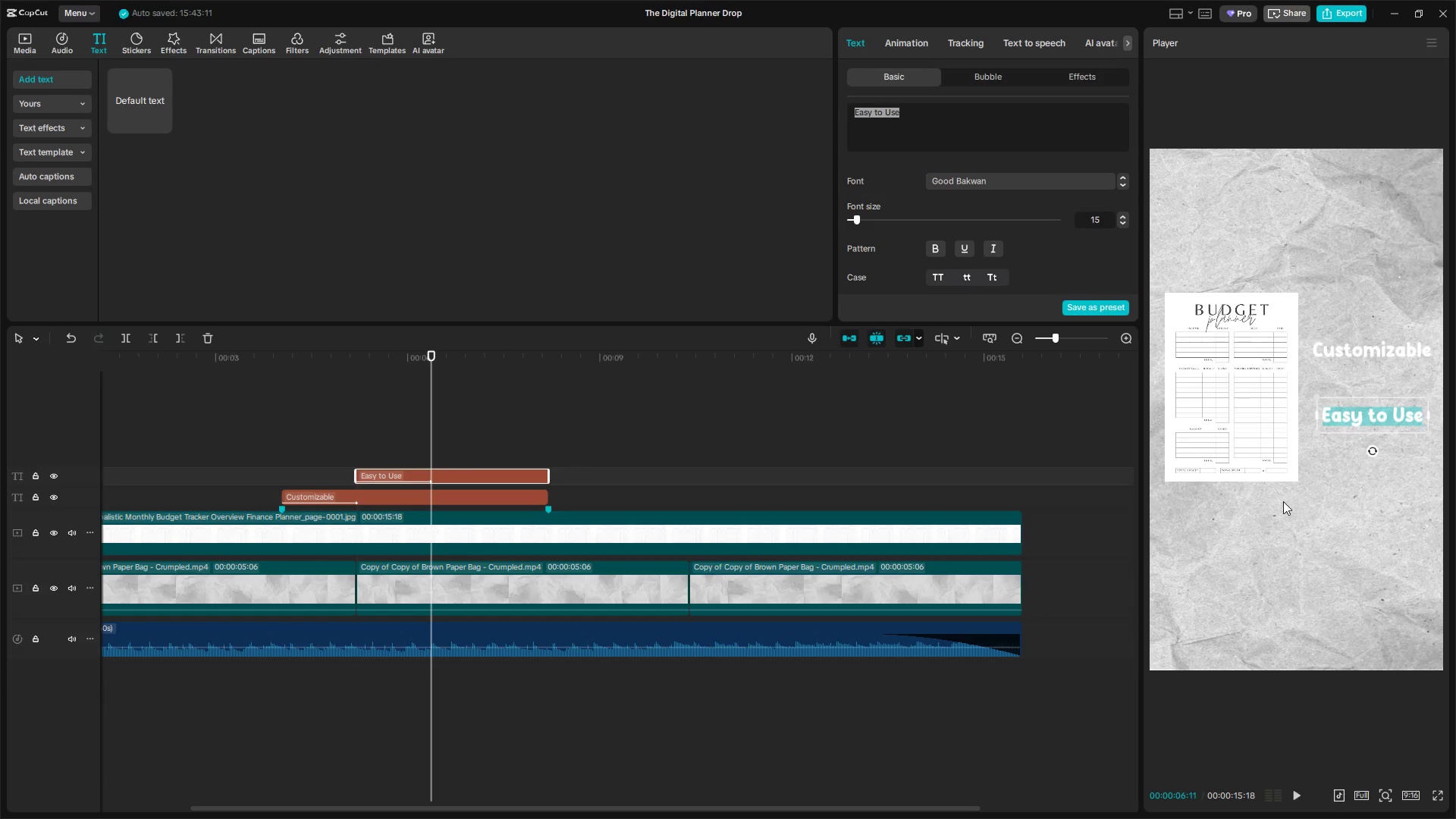 
key(Control+C)
 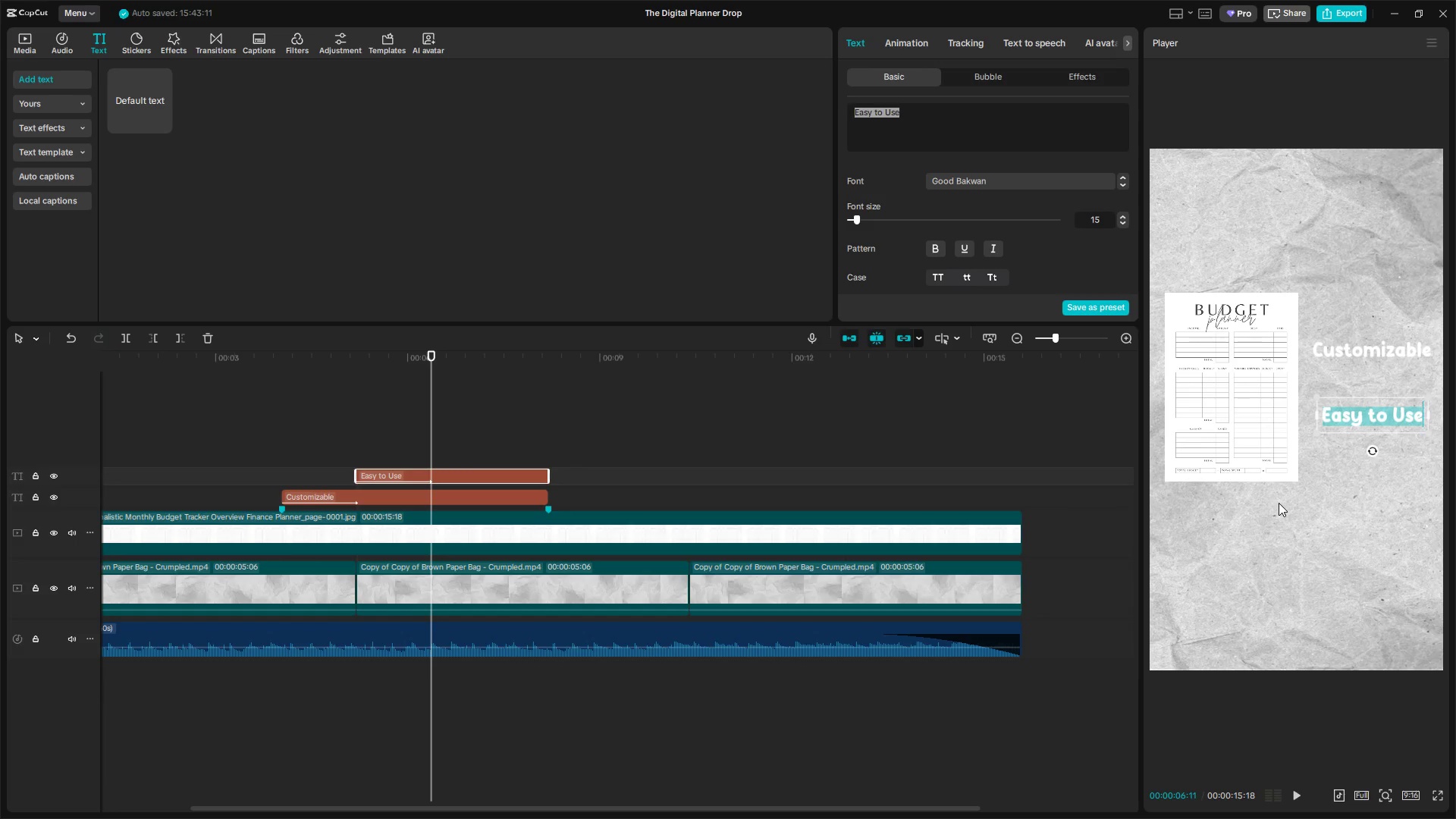 
key(Control+V)
 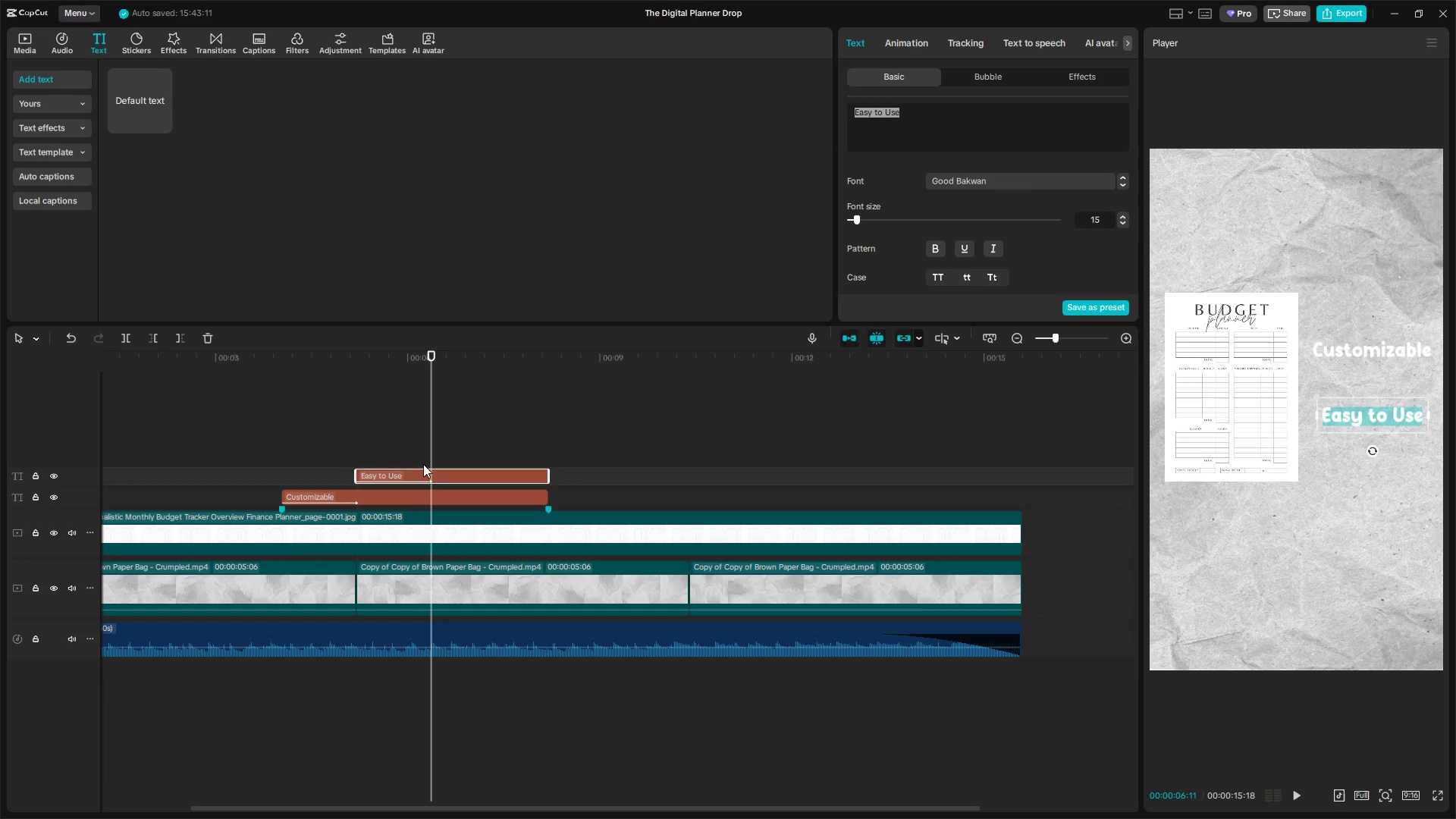 
double_click([397, 472])
 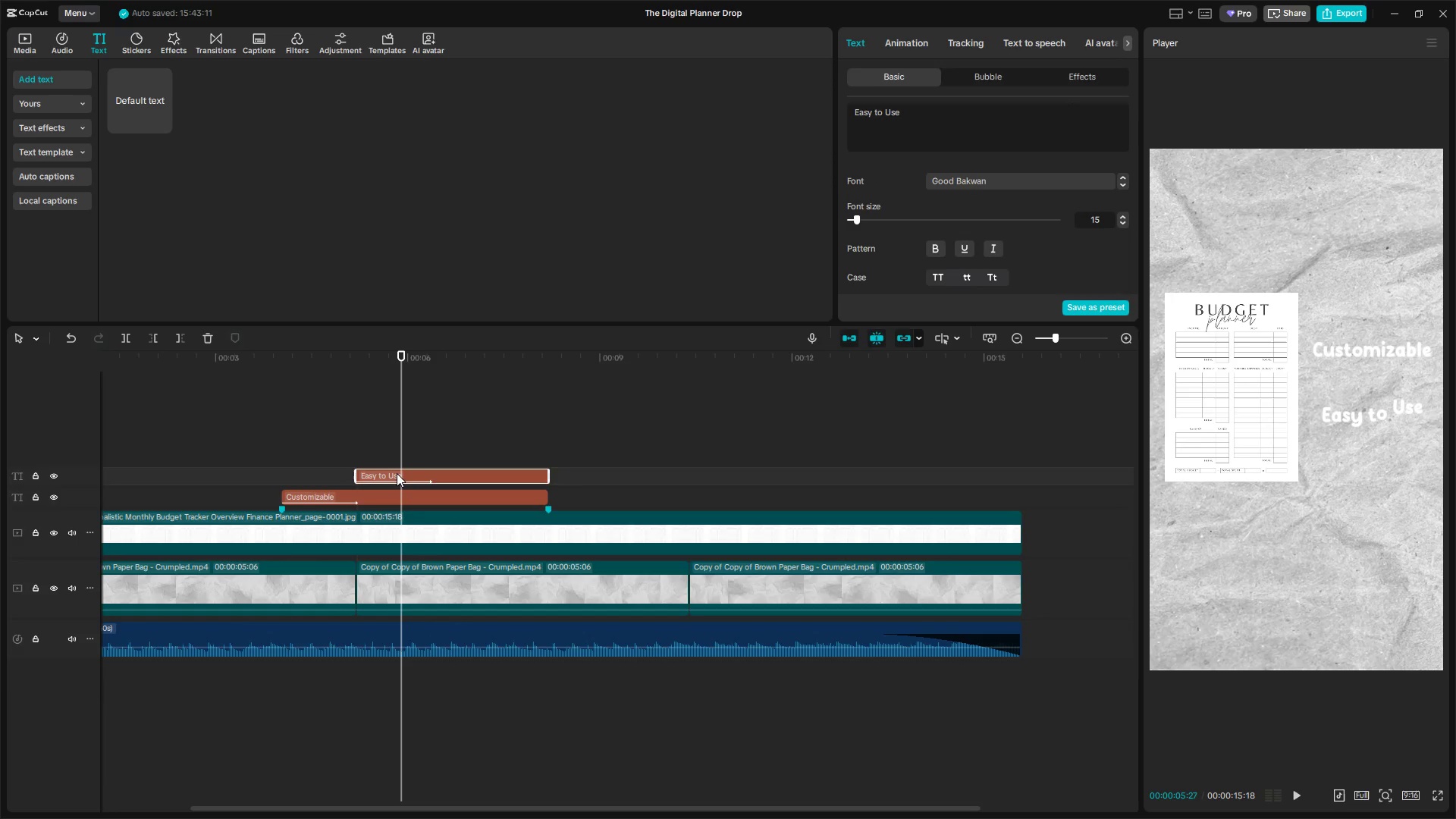 
key(Control+C)
 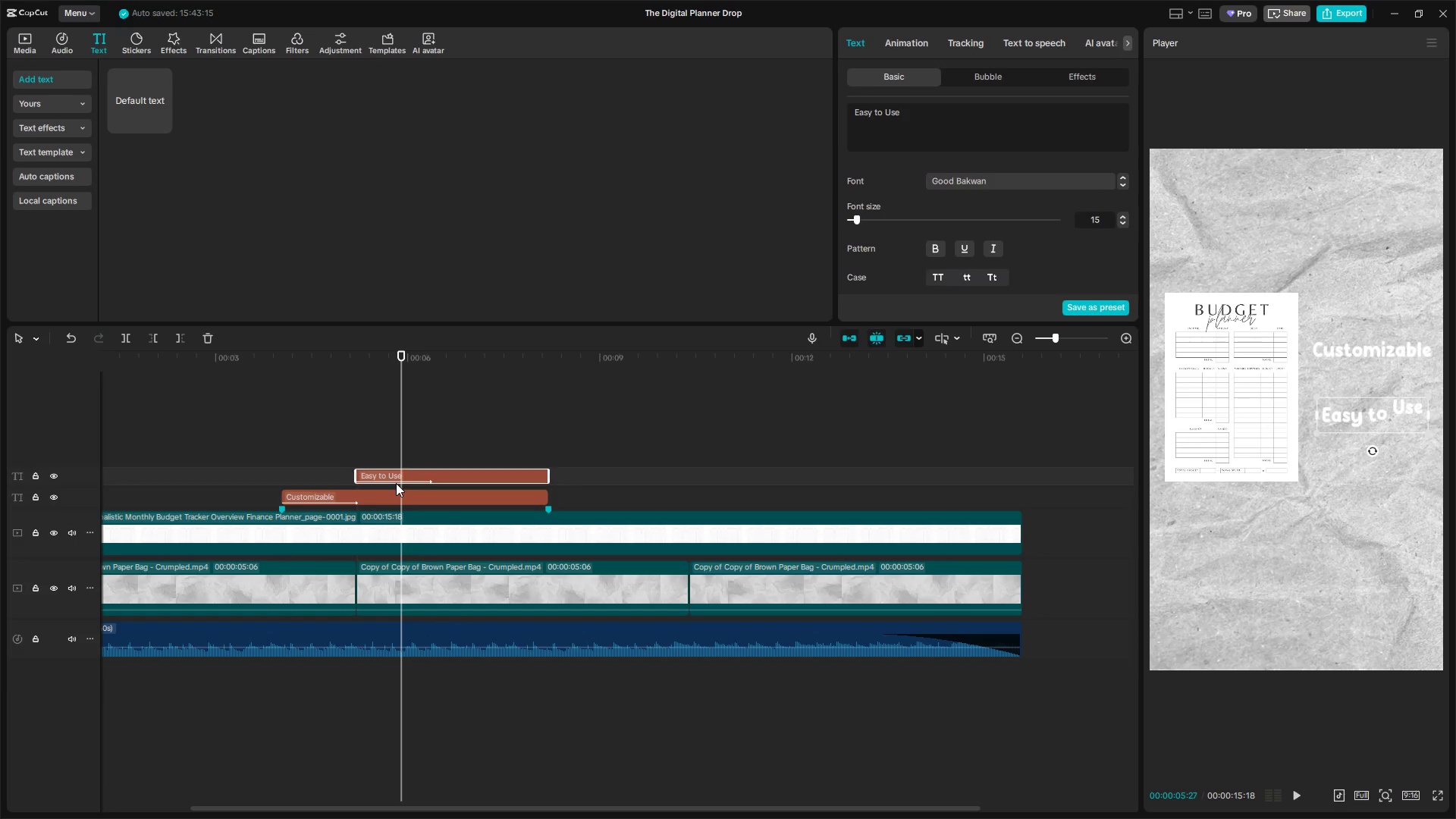 
key(Control+V)
 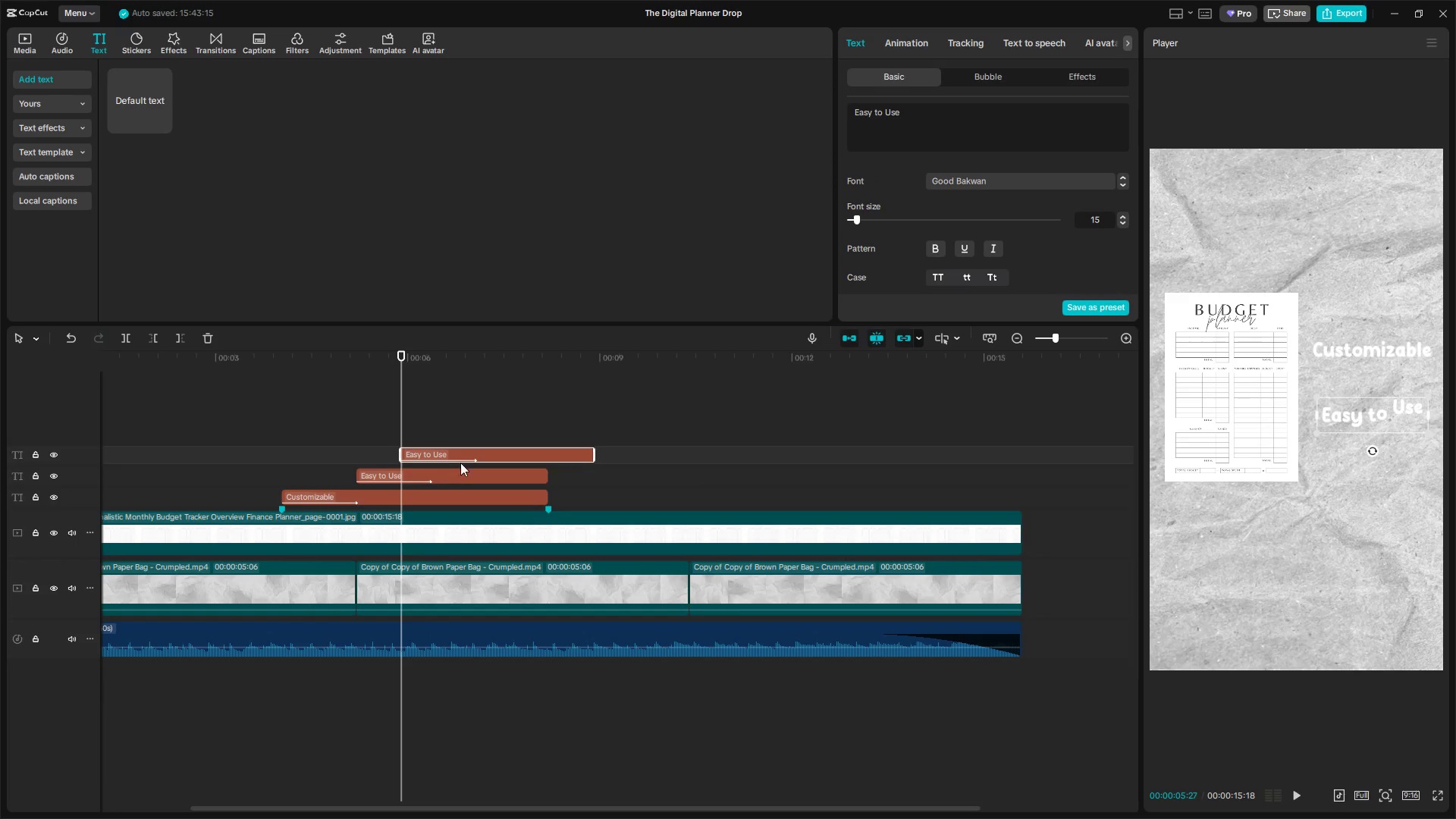 
left_click_drag(start_coordinate=[475, 453], to_coordinate=[405, 454])
 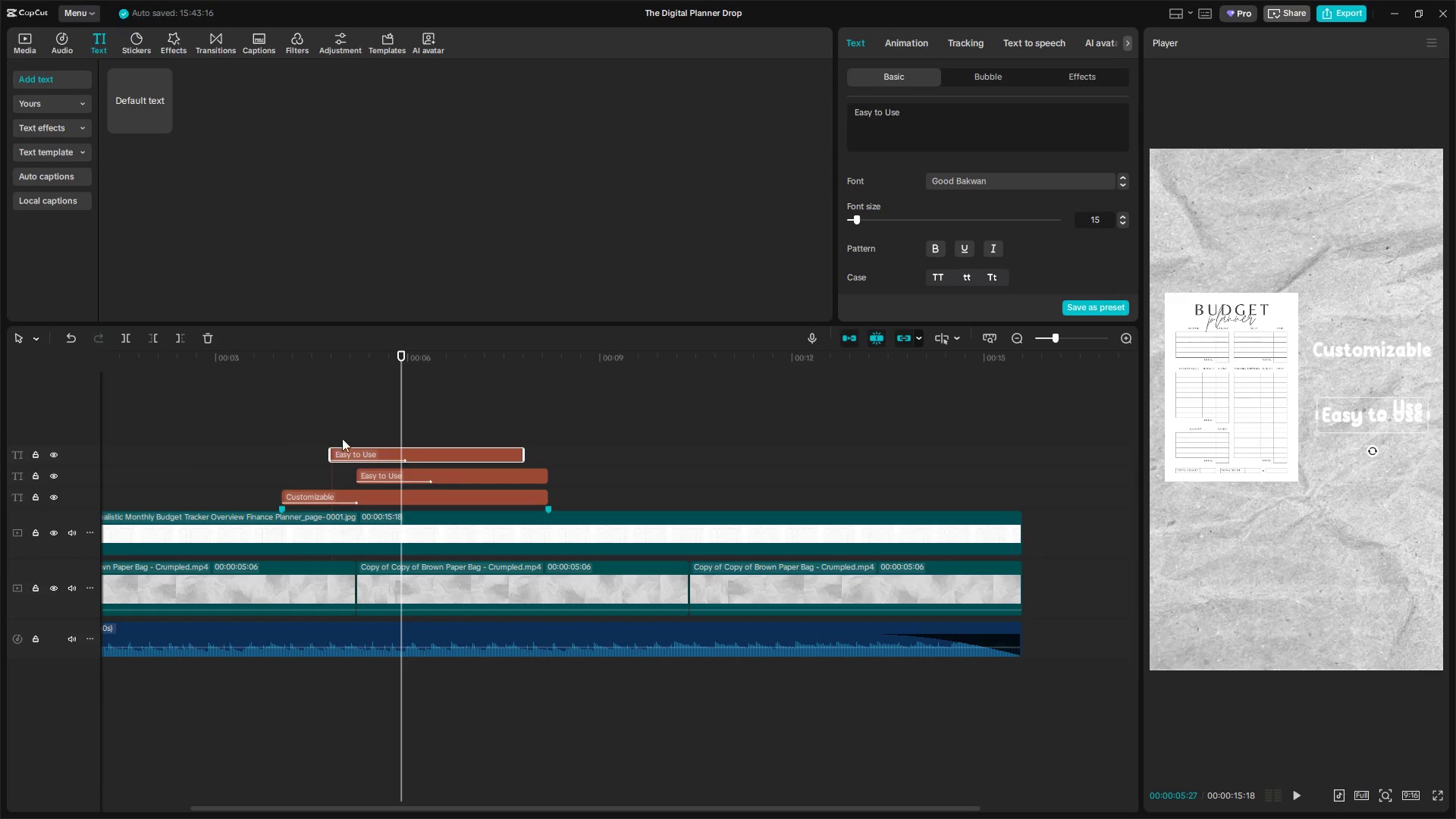 
left_click([303, 428])
 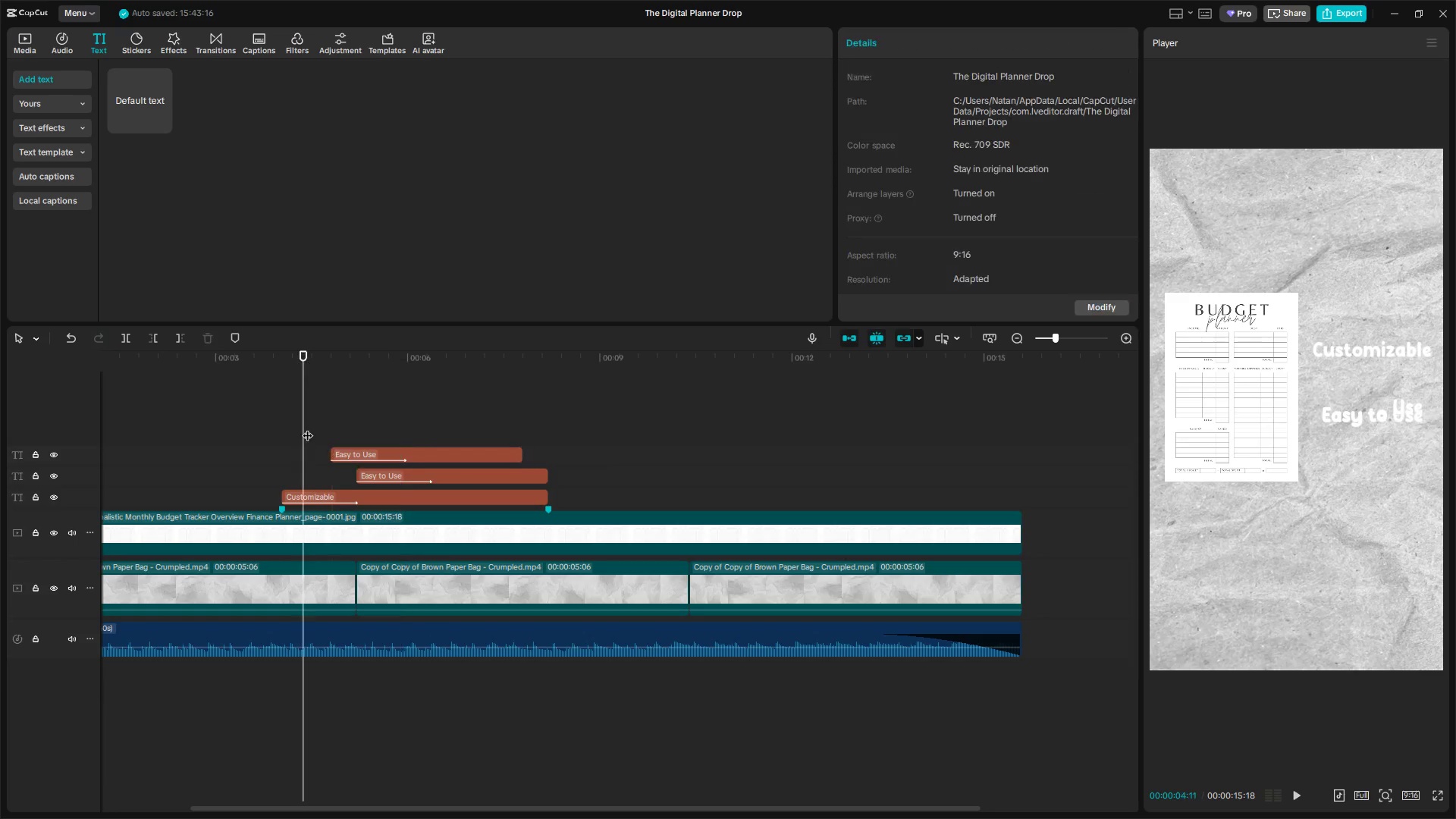 
key(Space)
 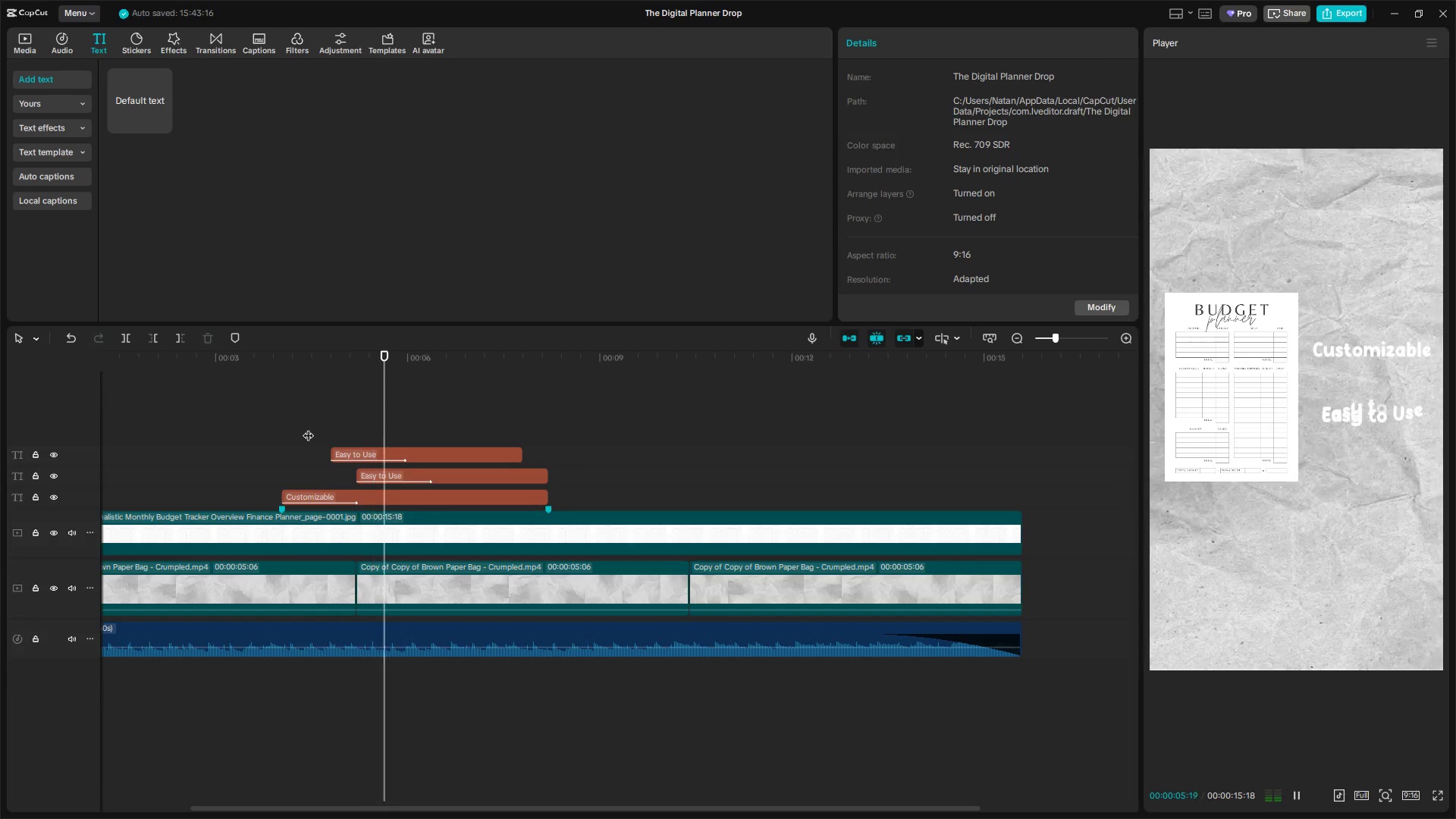 
key(Space)
 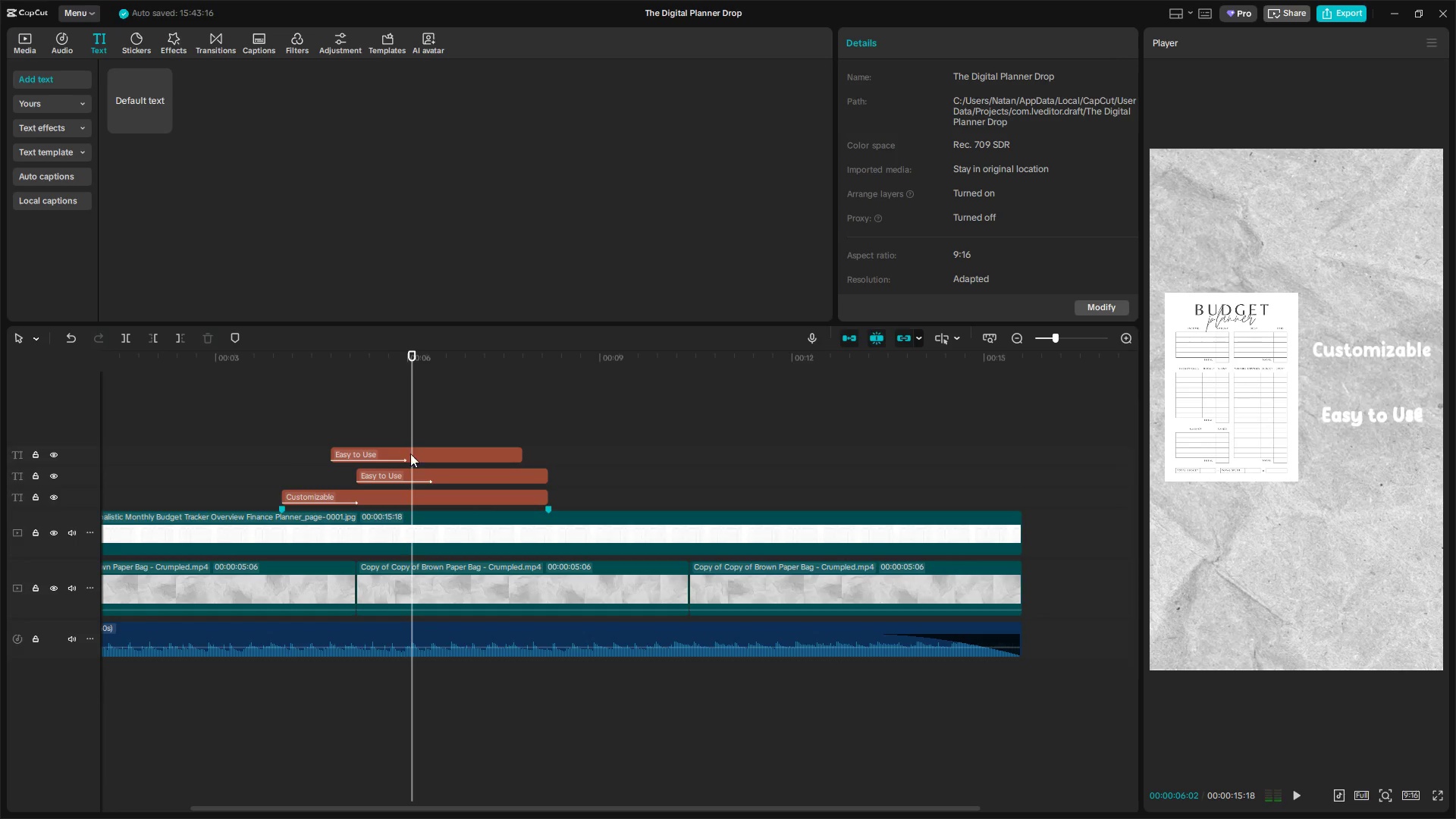 
left_click([419, 453])
 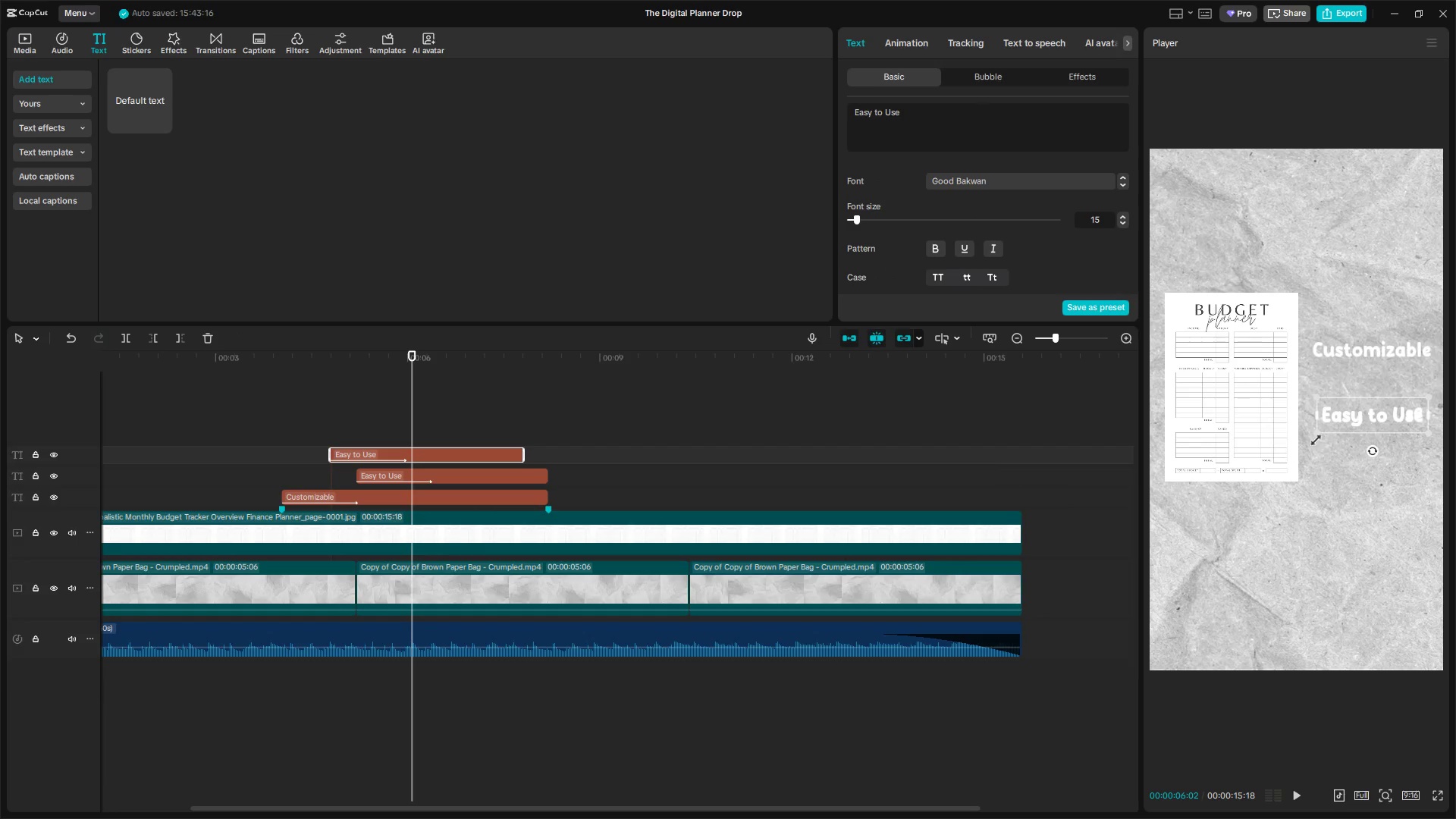 
left_click_drag(start_coordinate=[1375, 417], to_coordinate=[1375, 388])
 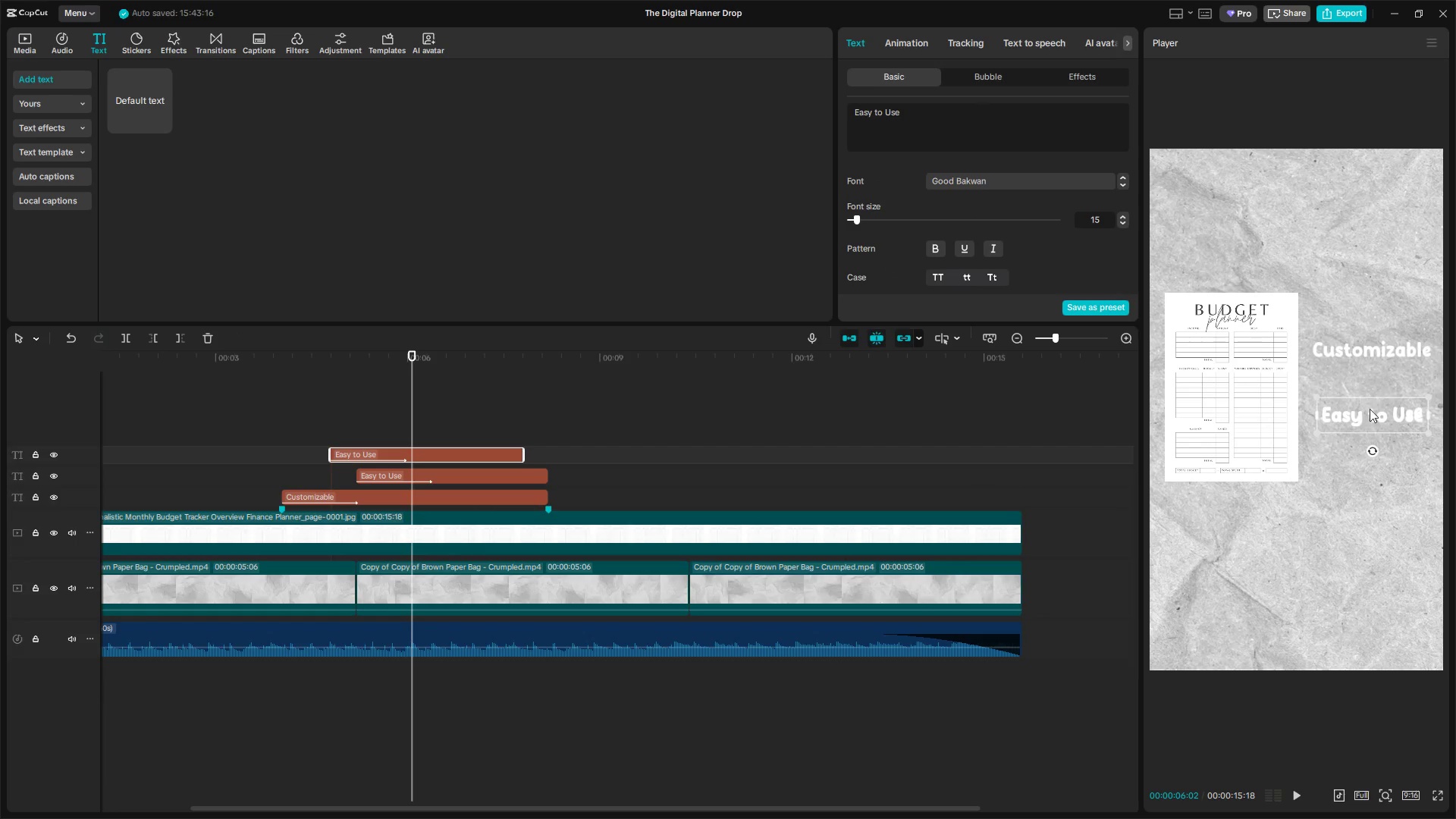 
left_click_drag(start_coordinate=[1370, 412], to_coordinate=[1371, 377])
 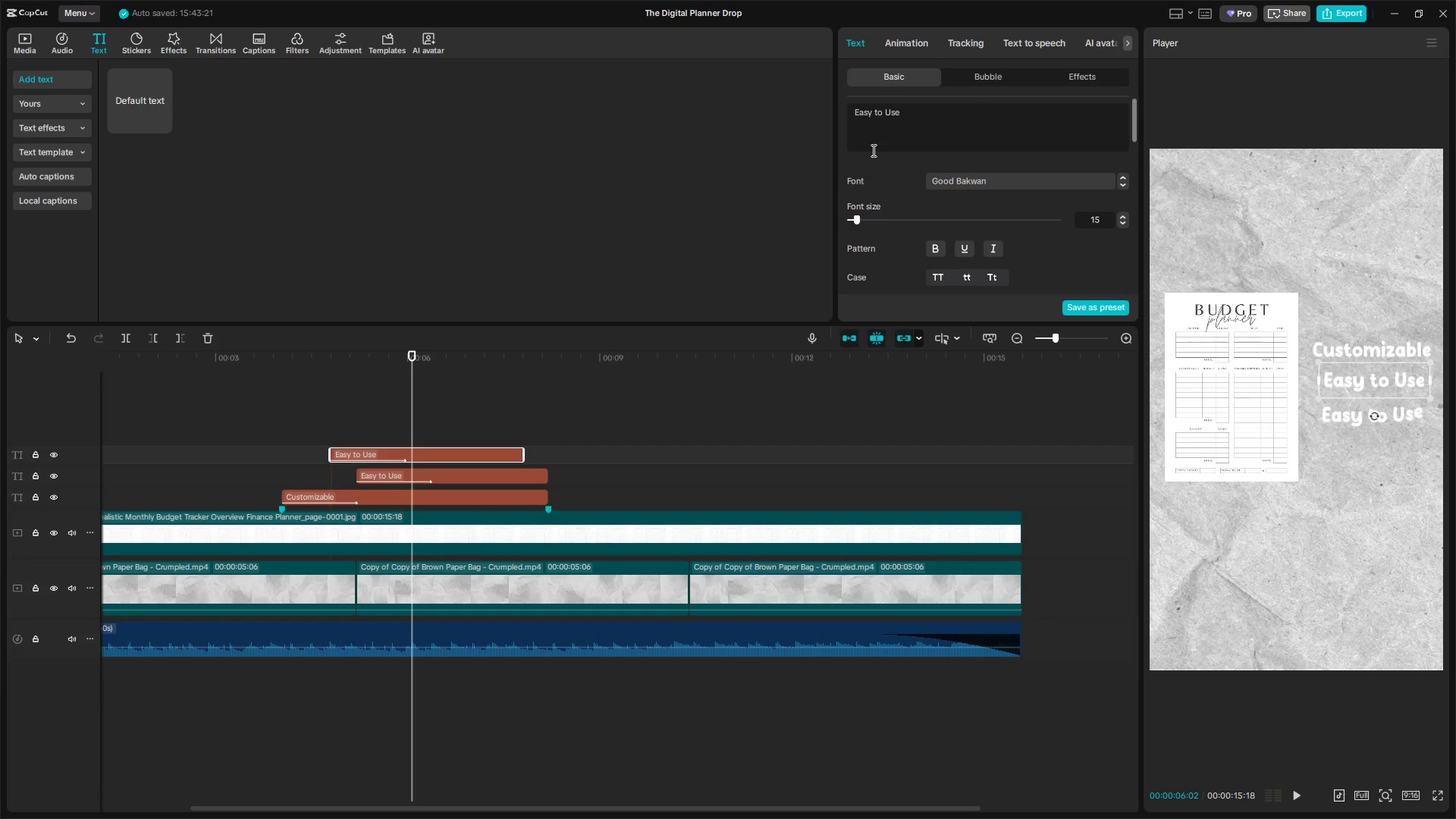 
left_click_drag(start_coordinate=[925, 118], to_coordinate=[768, 114])
 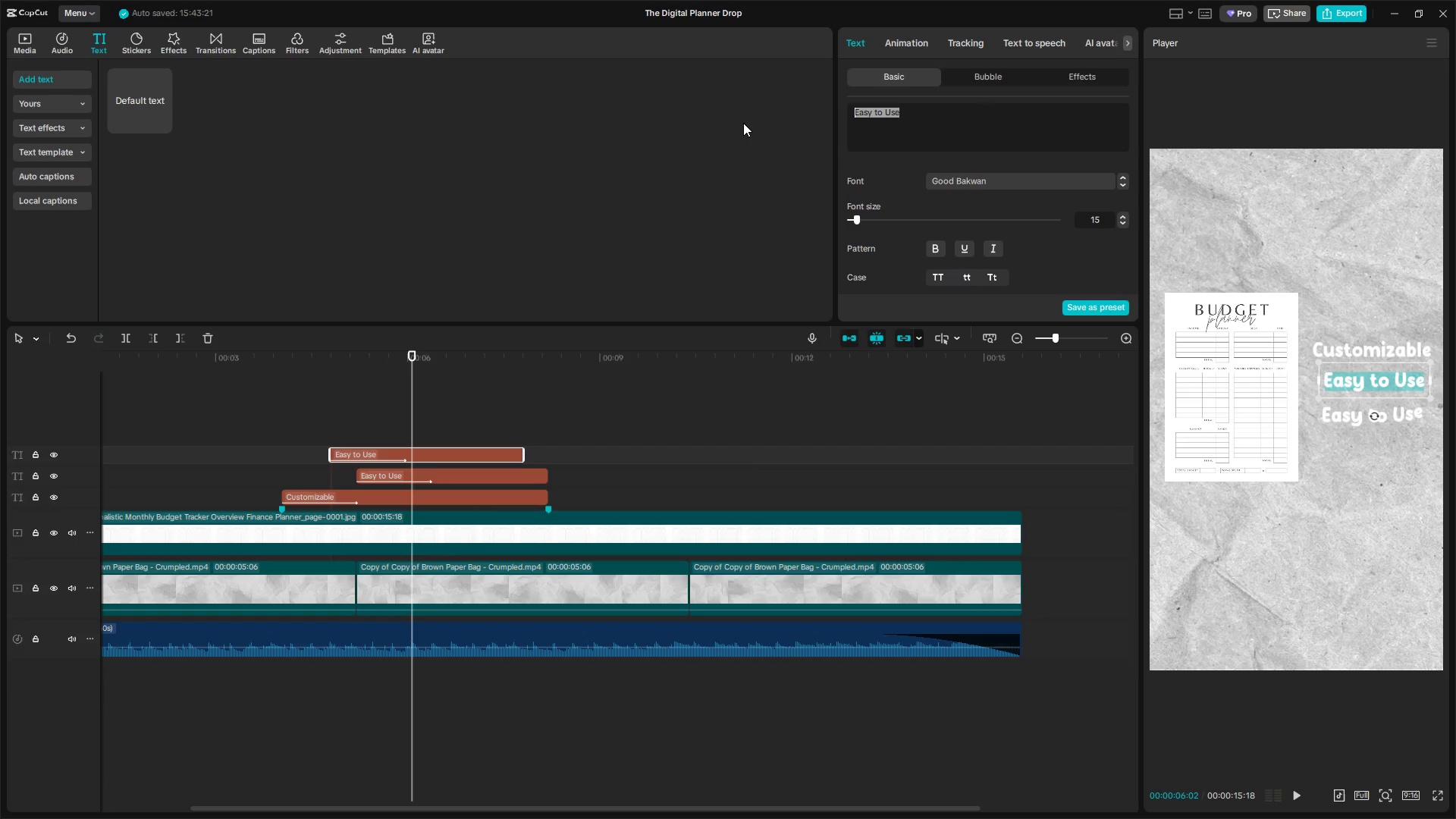 
hold_key(key=ShiftLeft, duration=1.51)
 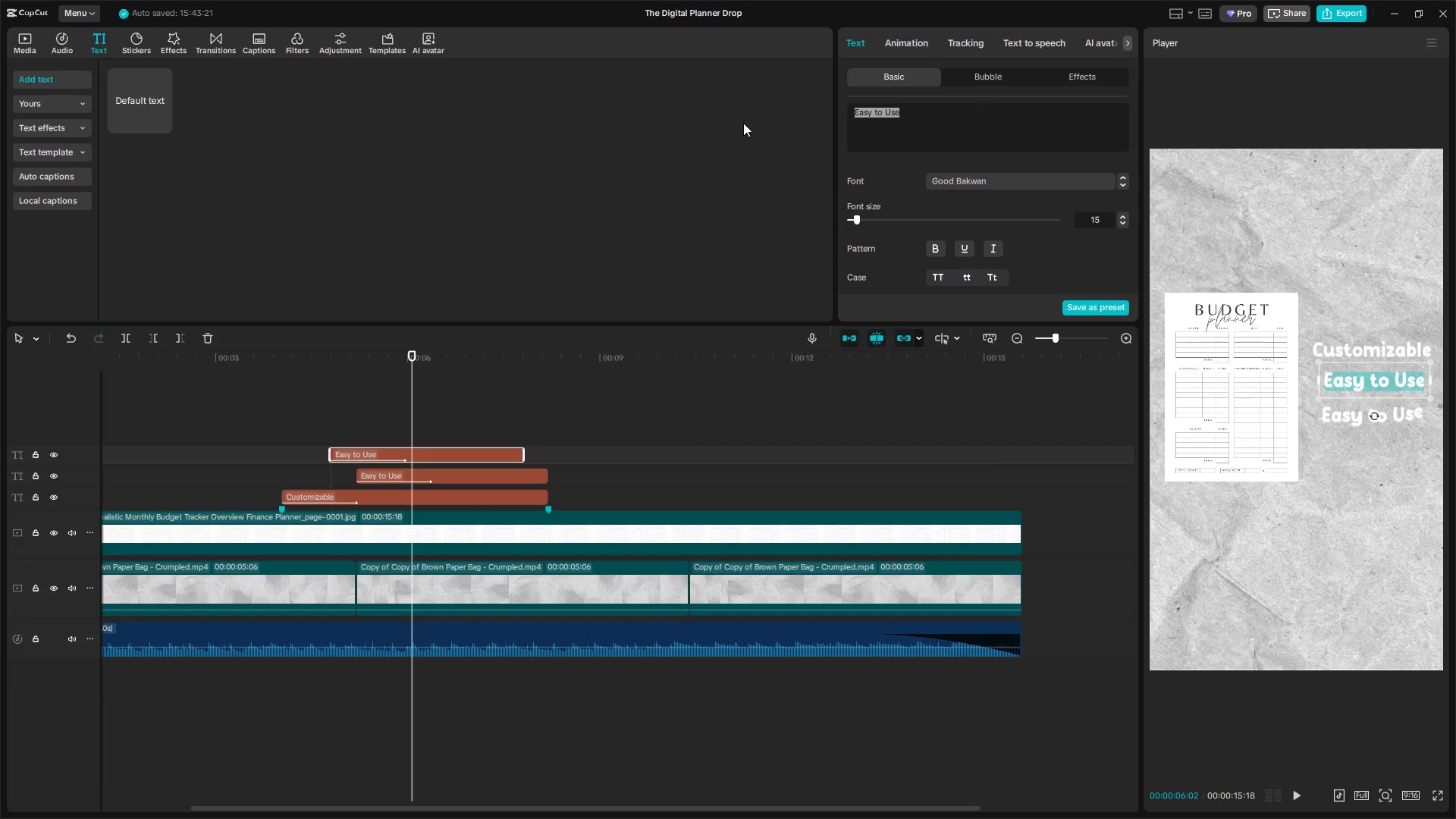 
hold_key(key=ShiftLeft, duration=1.52)
 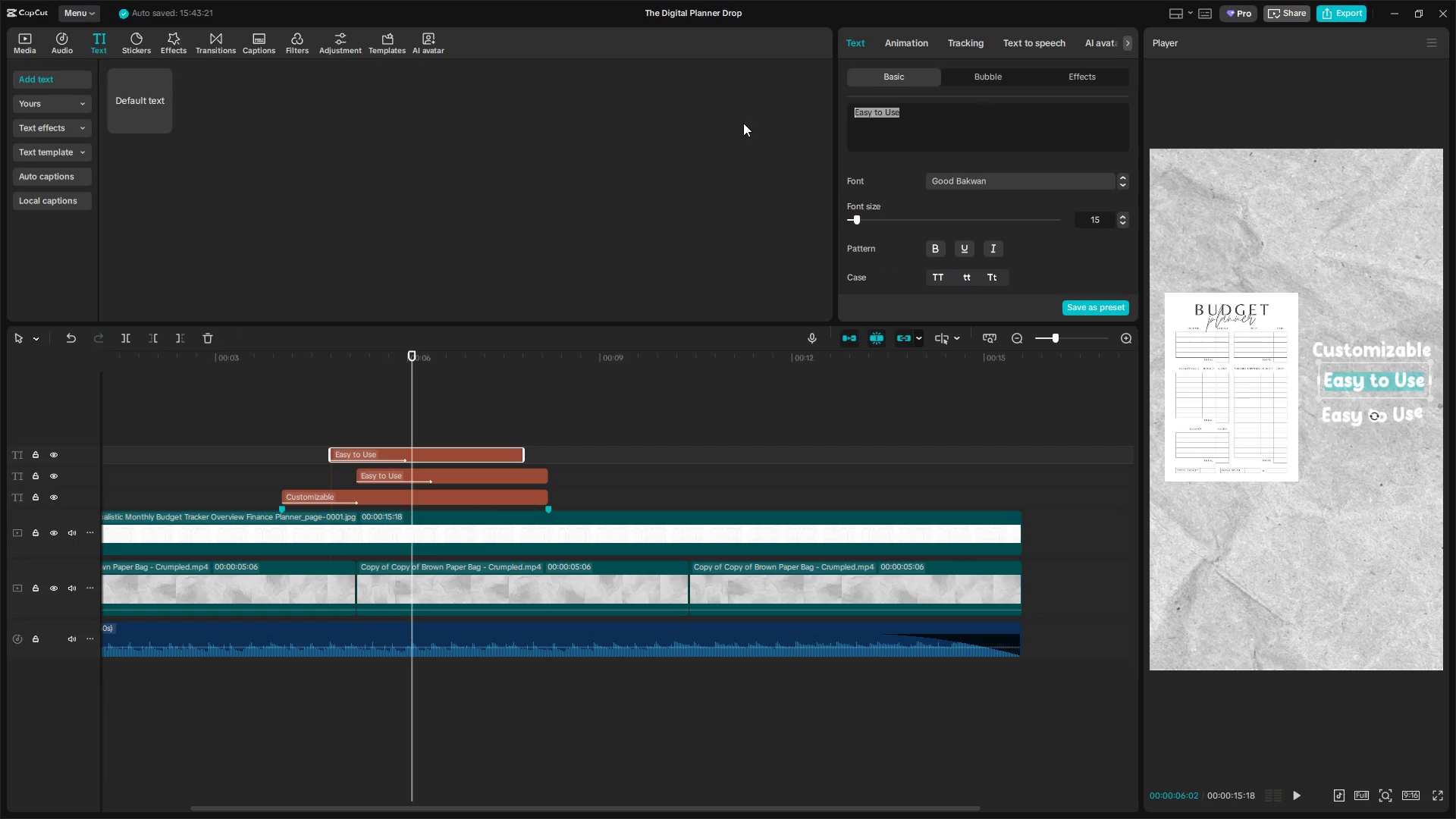 
hold_key(key=ShiftLeft, duration=1.5)
 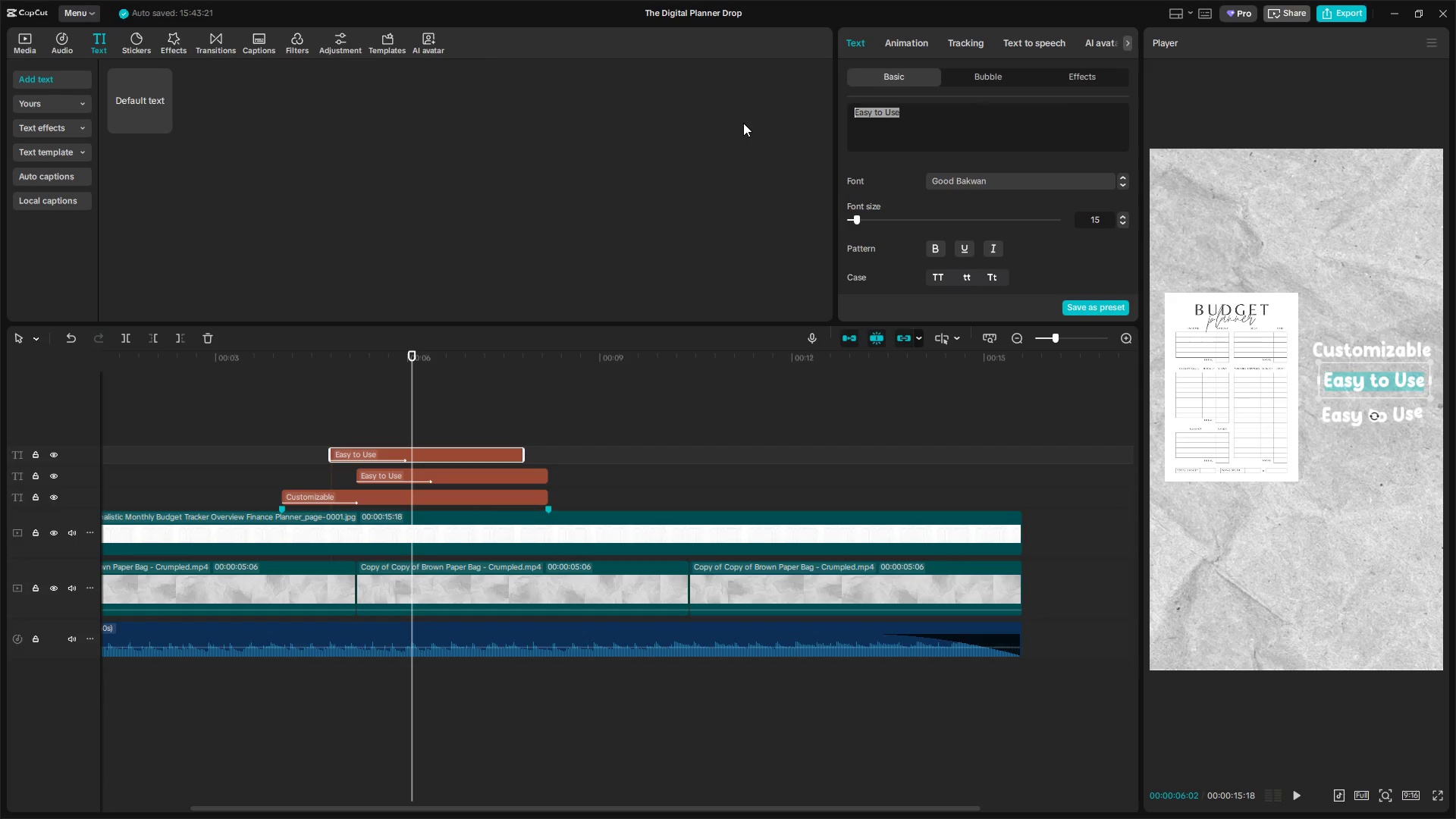 
hold_key(key=ShiftLeft, duration=0.5)
 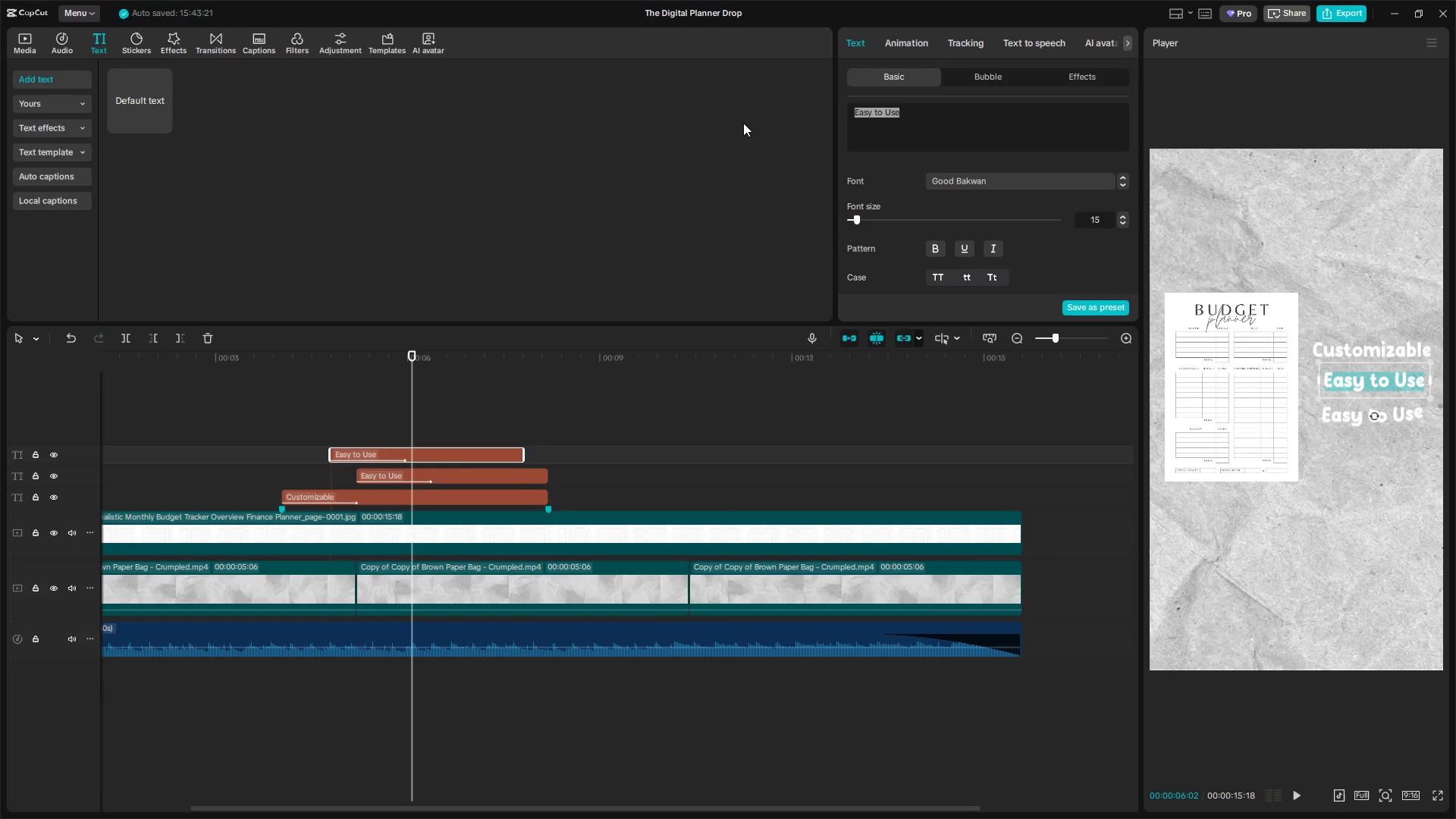 
type(and)
 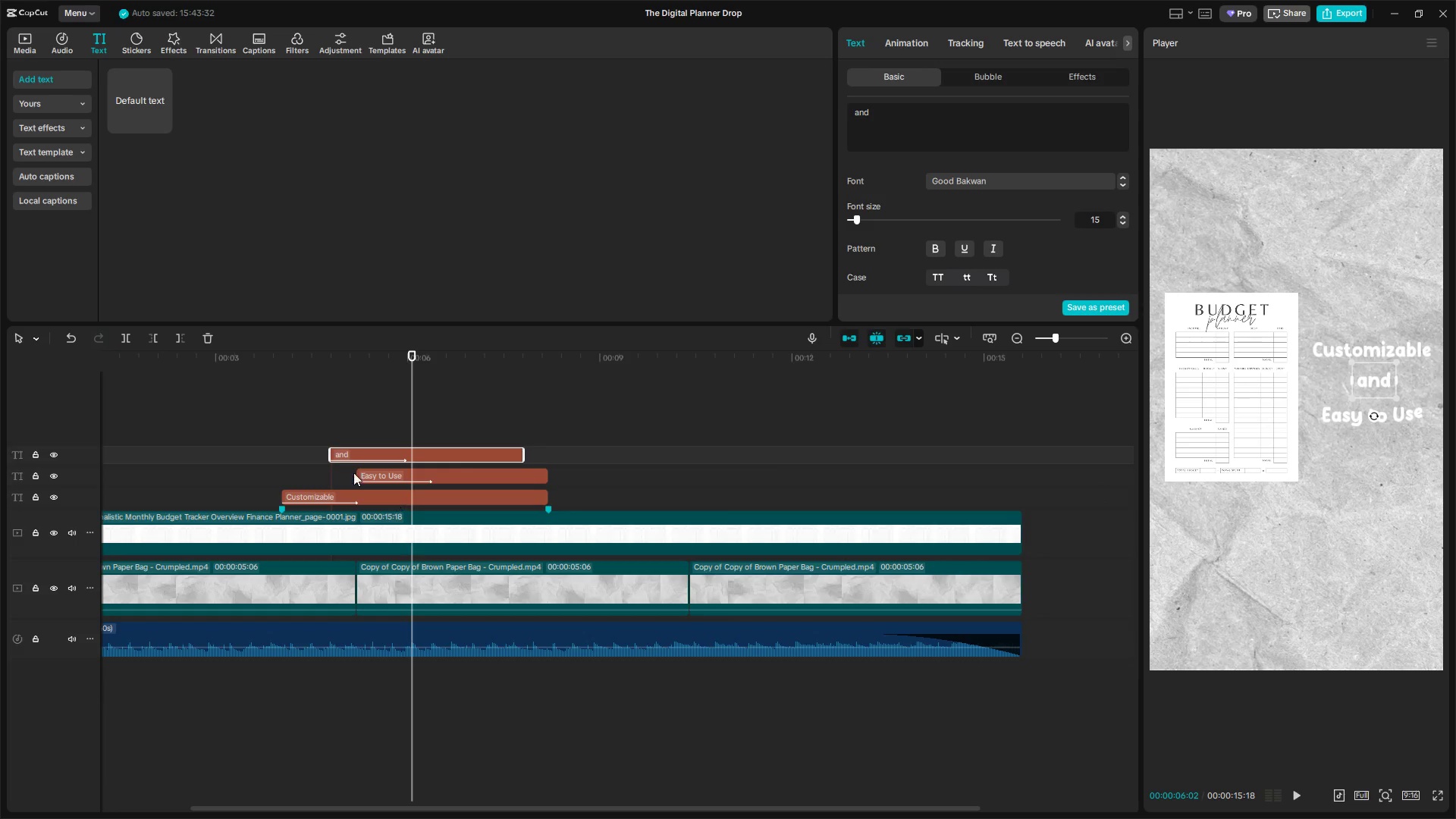 
left_click_drag(start_coordinate=[343, 431], to_coordinate=[257, 435])
 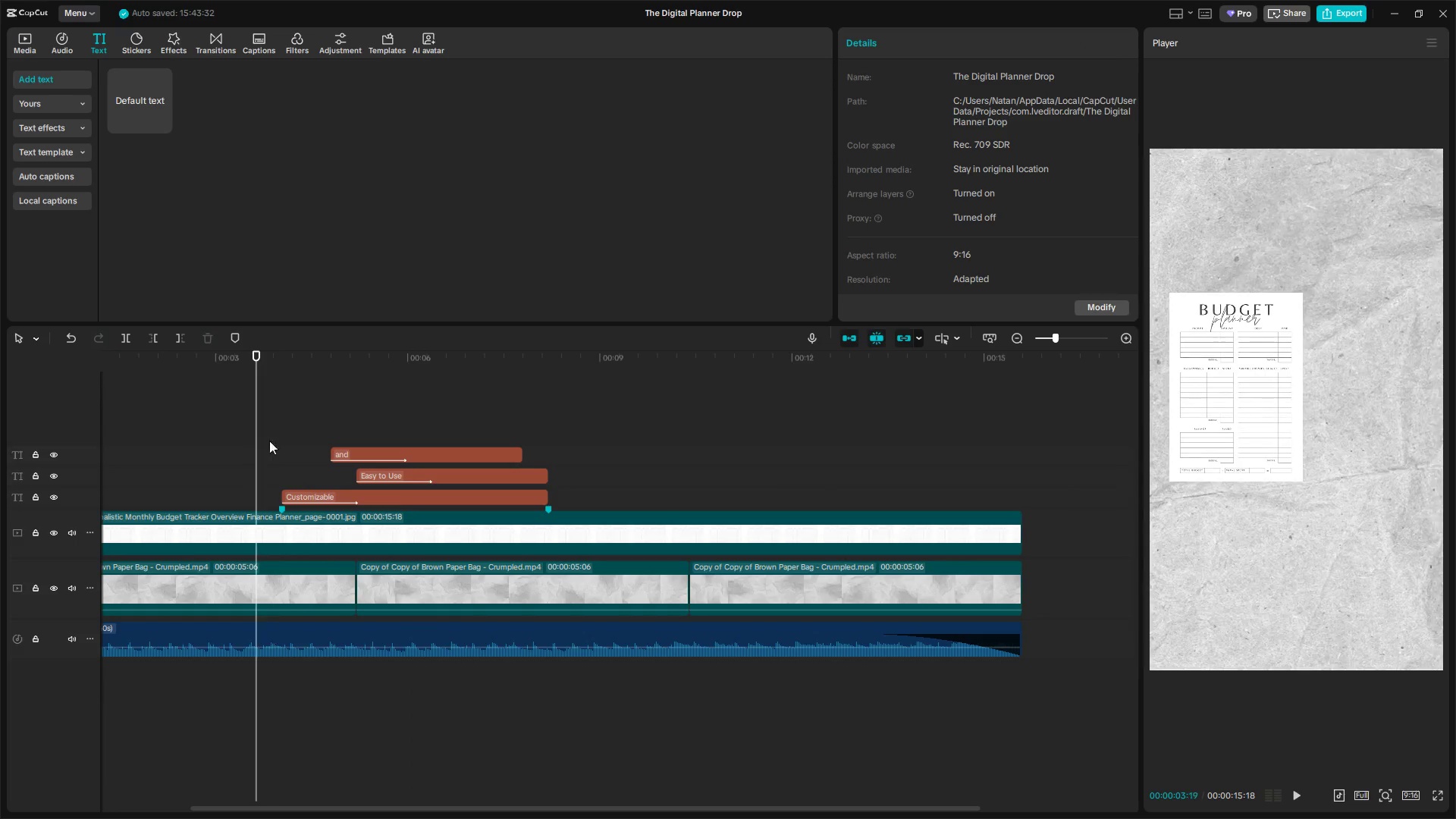 
key(Space)
 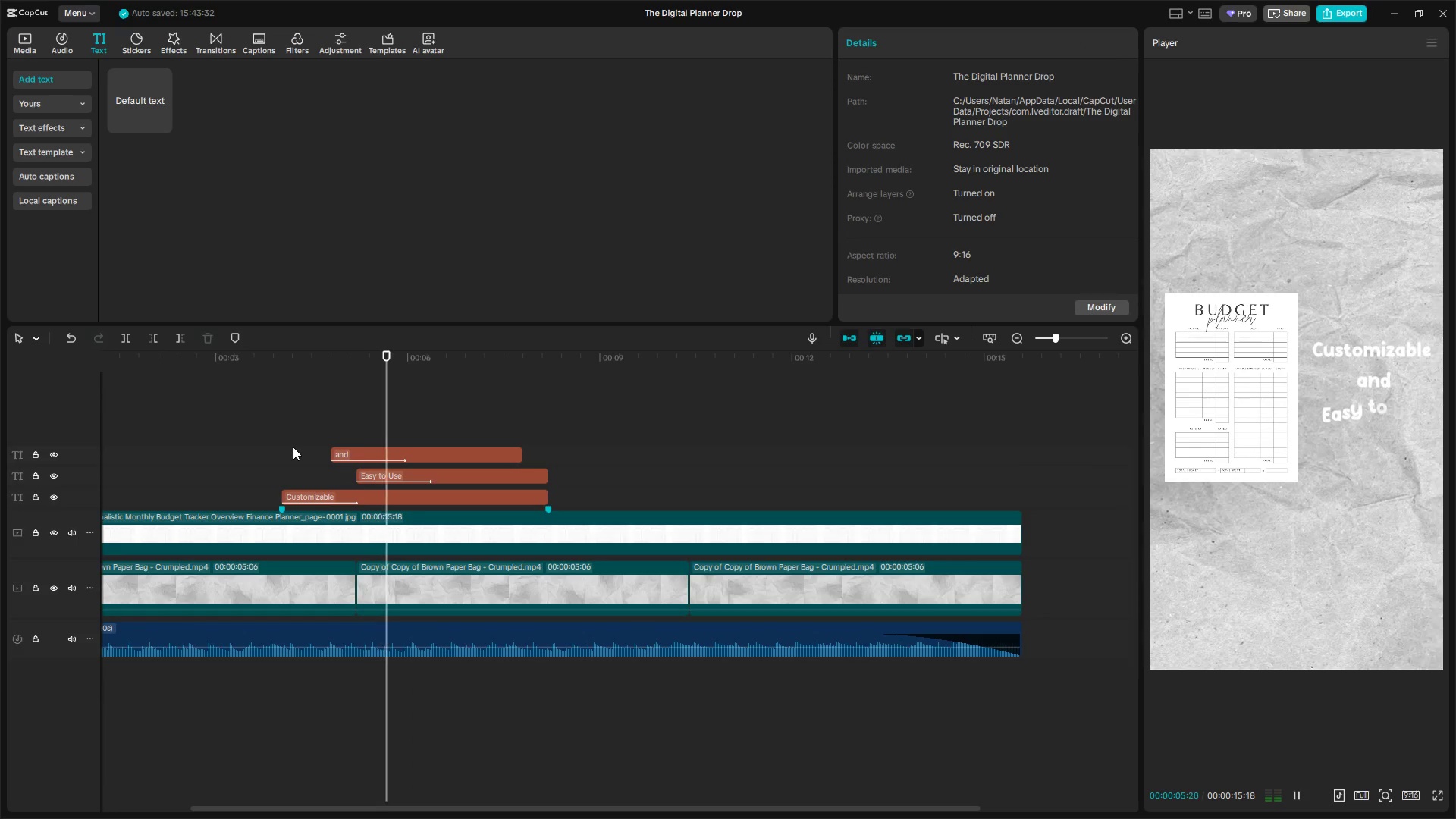 
key(Space)
 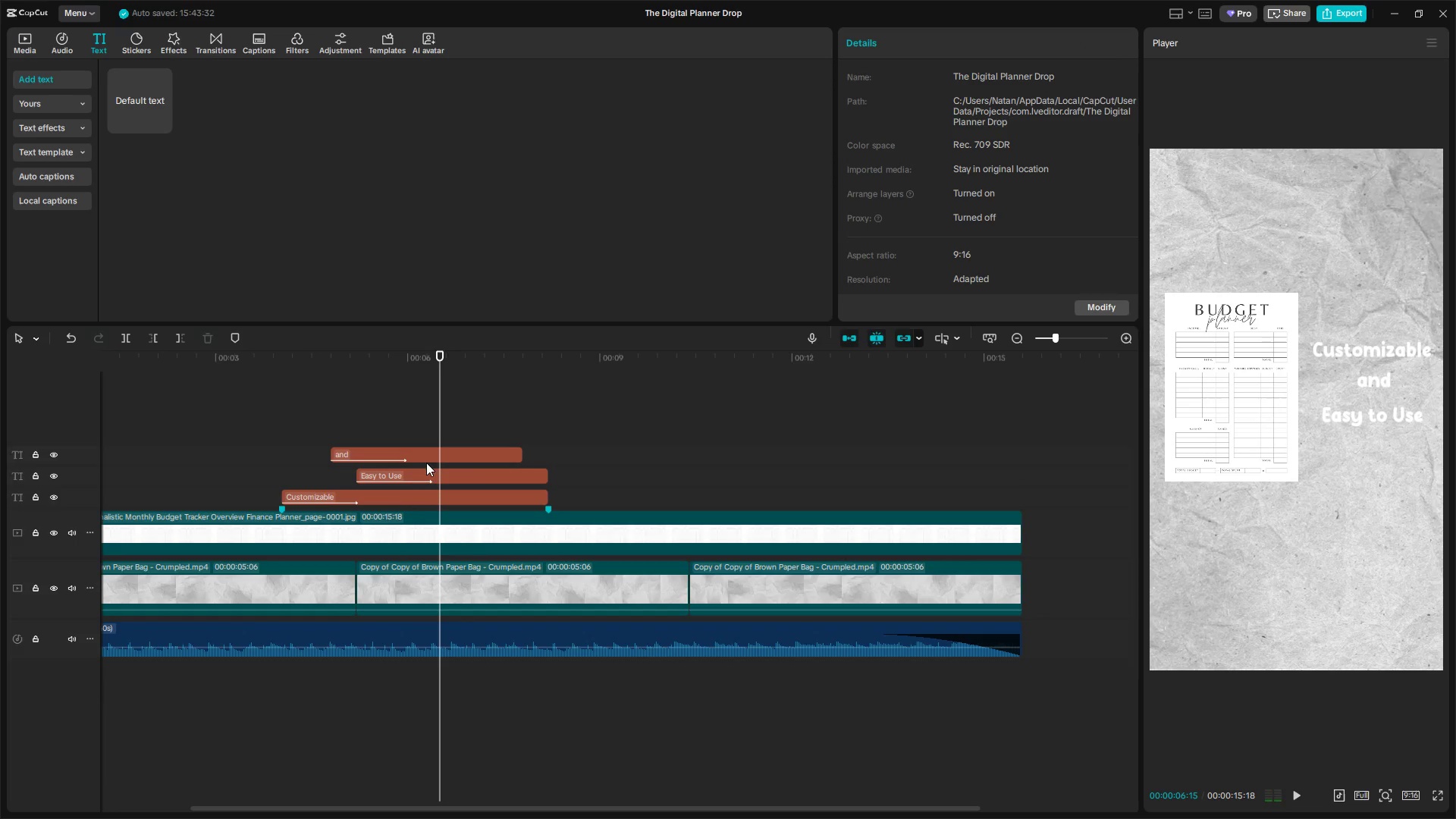 
left_click([428, 453])
 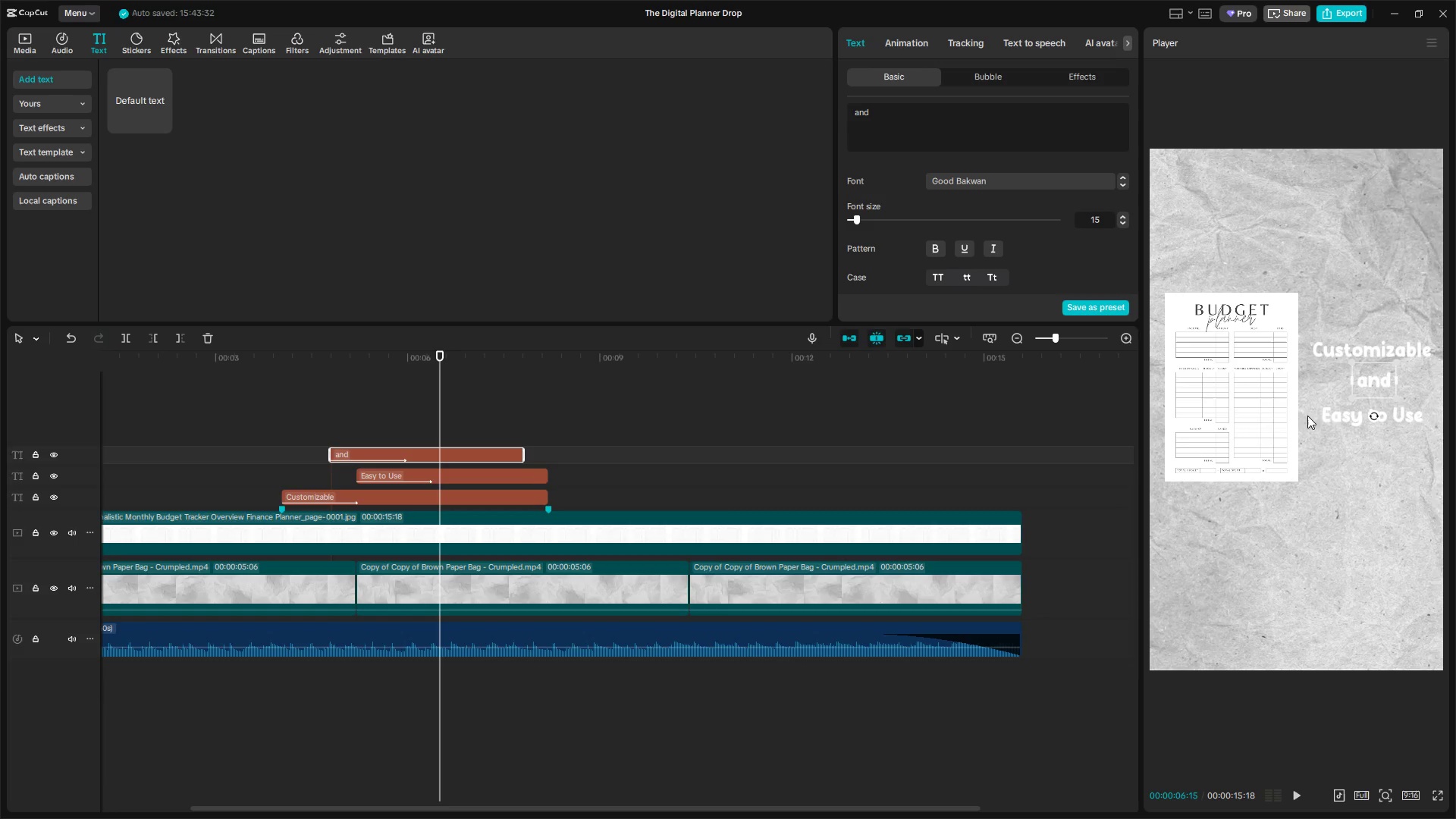 
left_click_drag(start_coordinate=[1378, 376], to_coordinate=[1373, 378])
 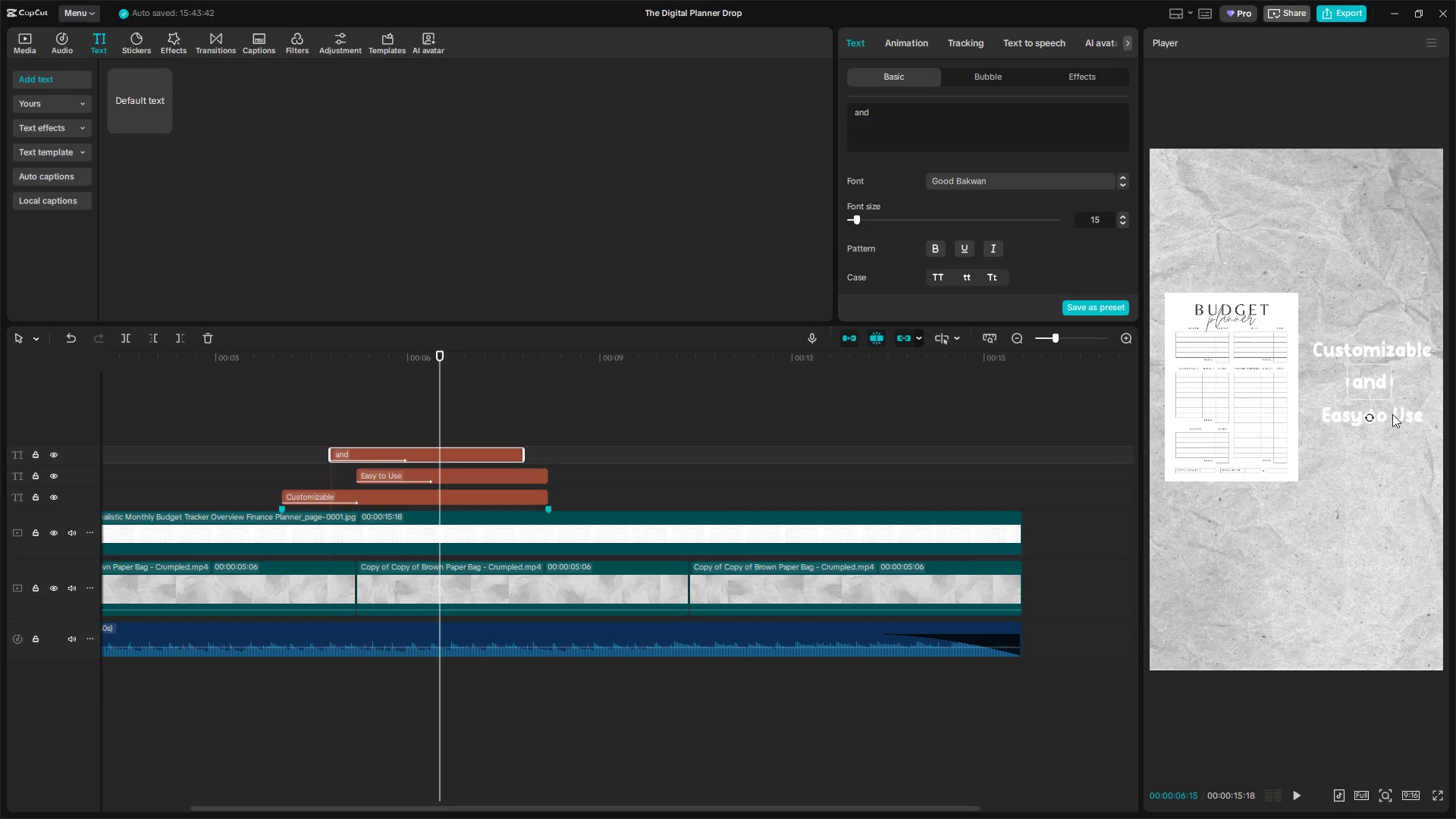 
left_click([1396, 416])
 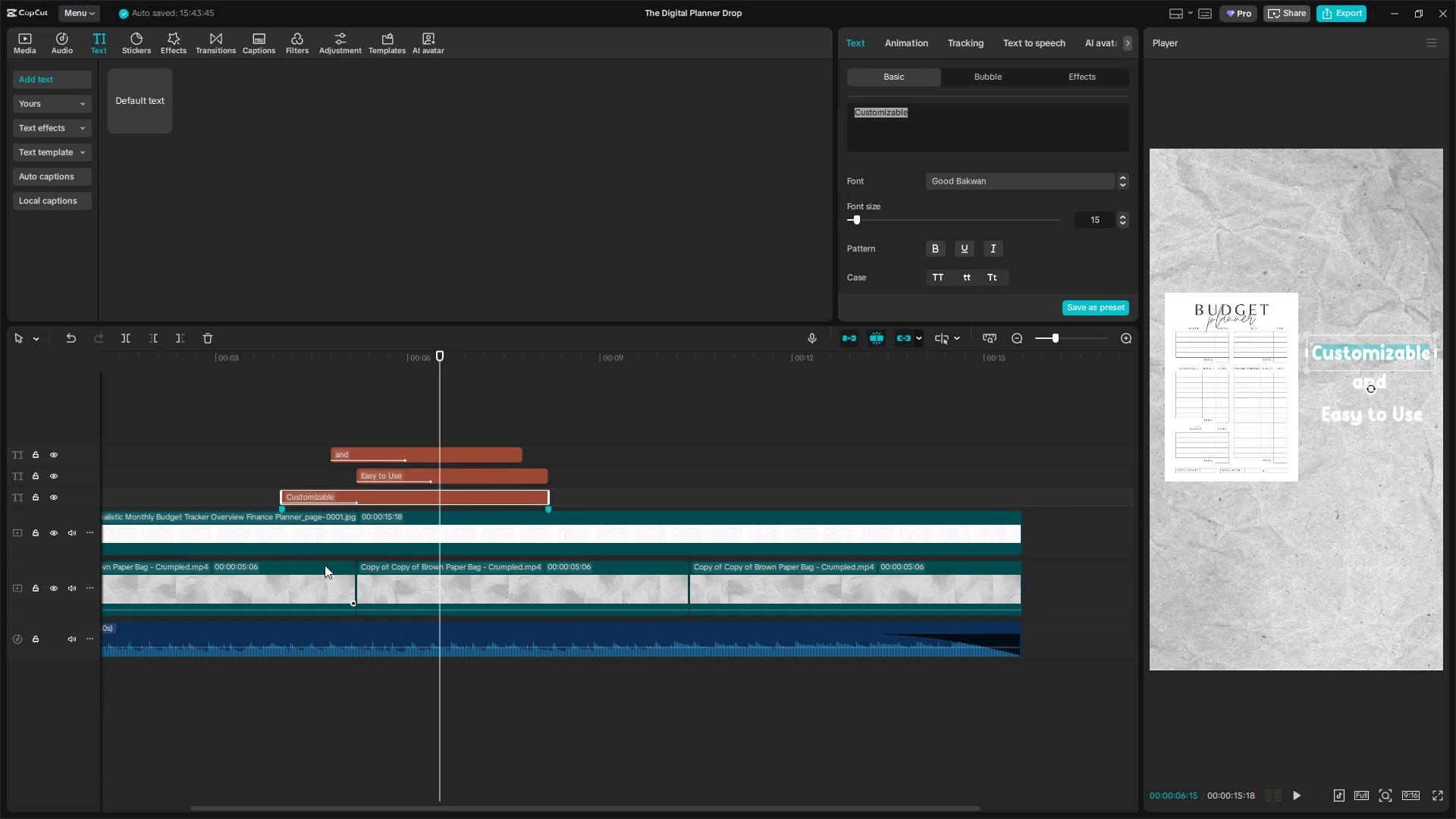 
left_click_drag(start_coordinate=[519, 454], to_coordinate=[544, 453])
 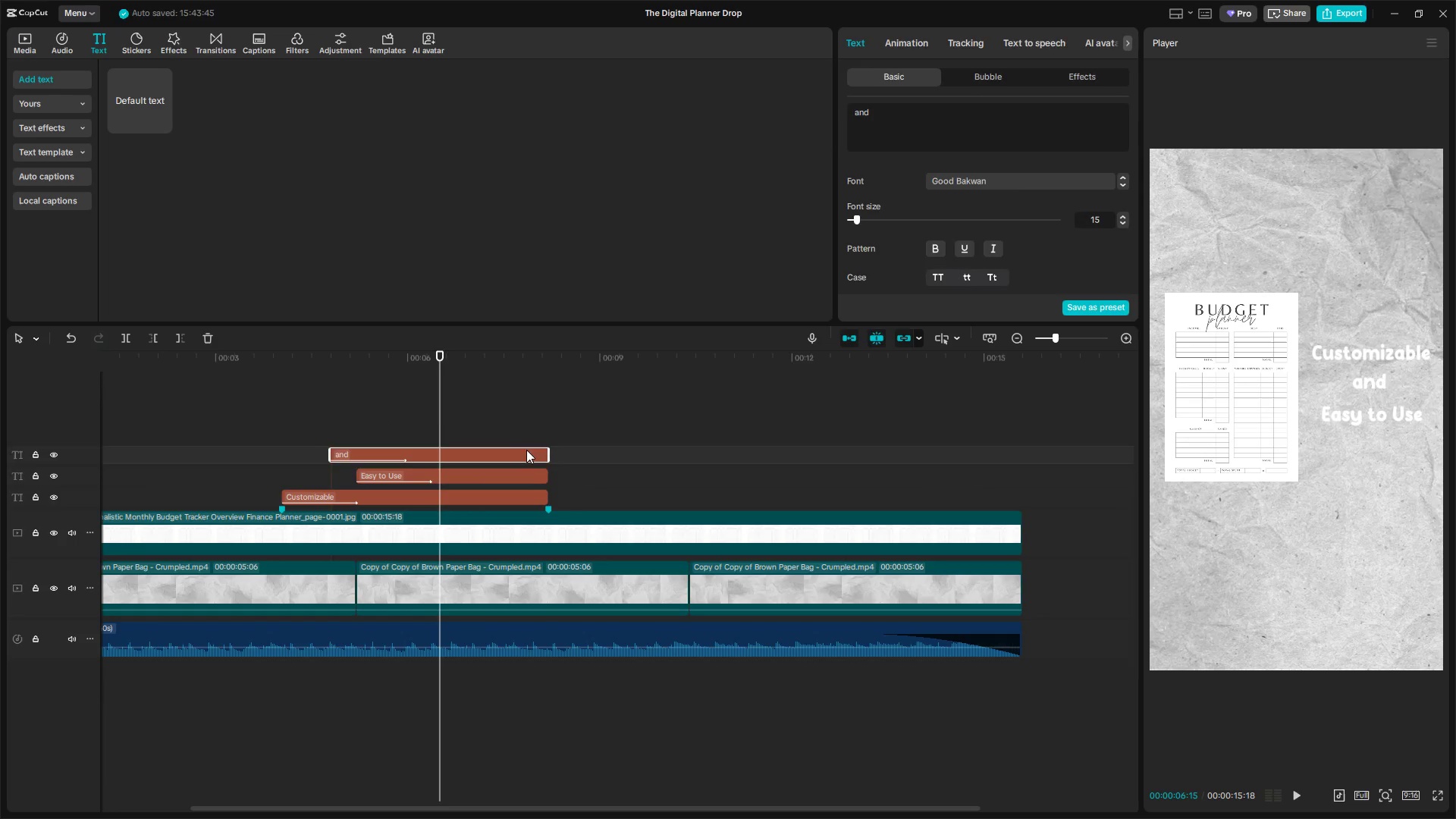 
left_click_drag(start_coordinate=[471, 410], to_coordinate=[500, 497])
 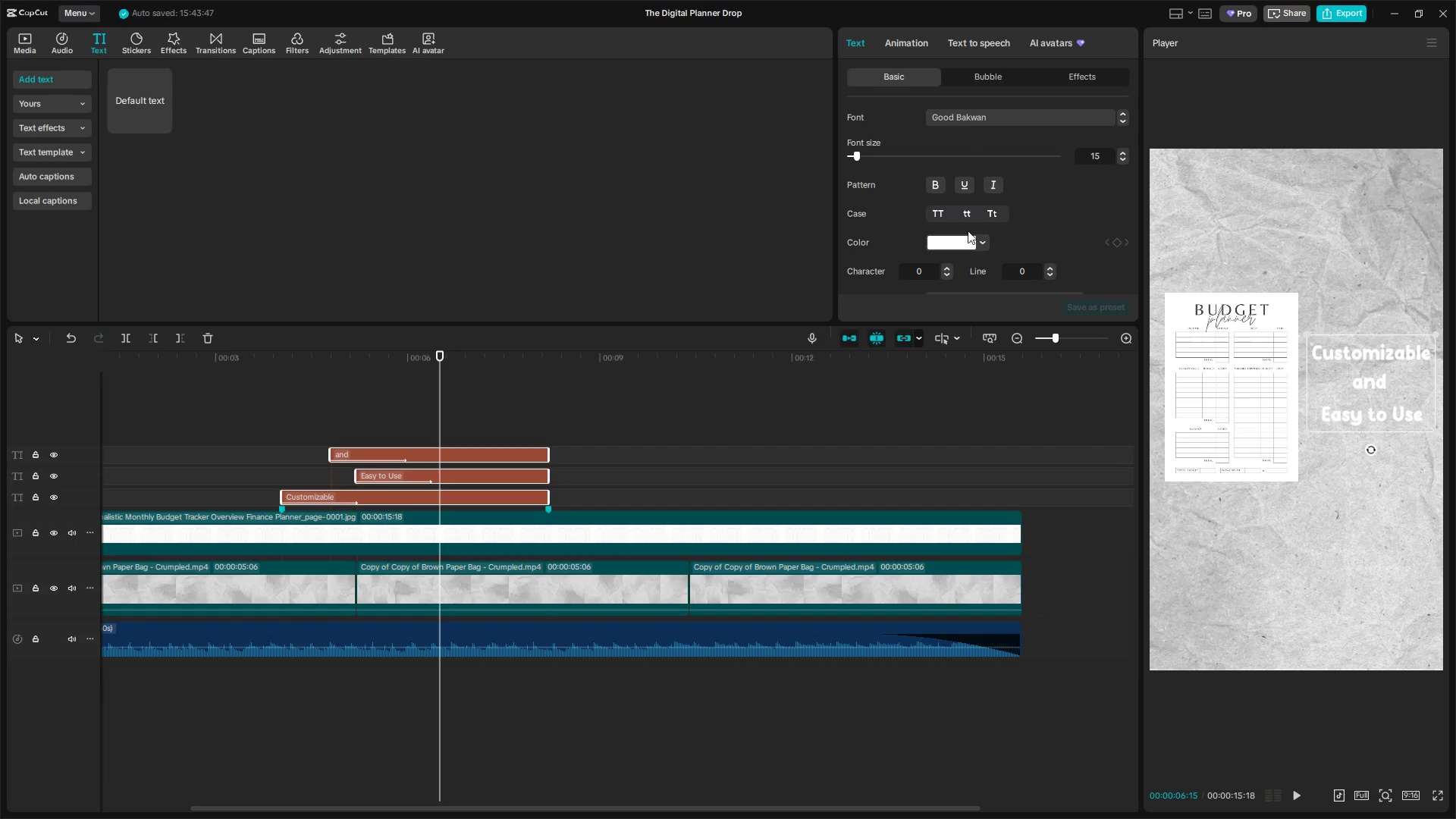 
scroll: coordinate [962, 226], scroll_direction: down, amount: 19.0
 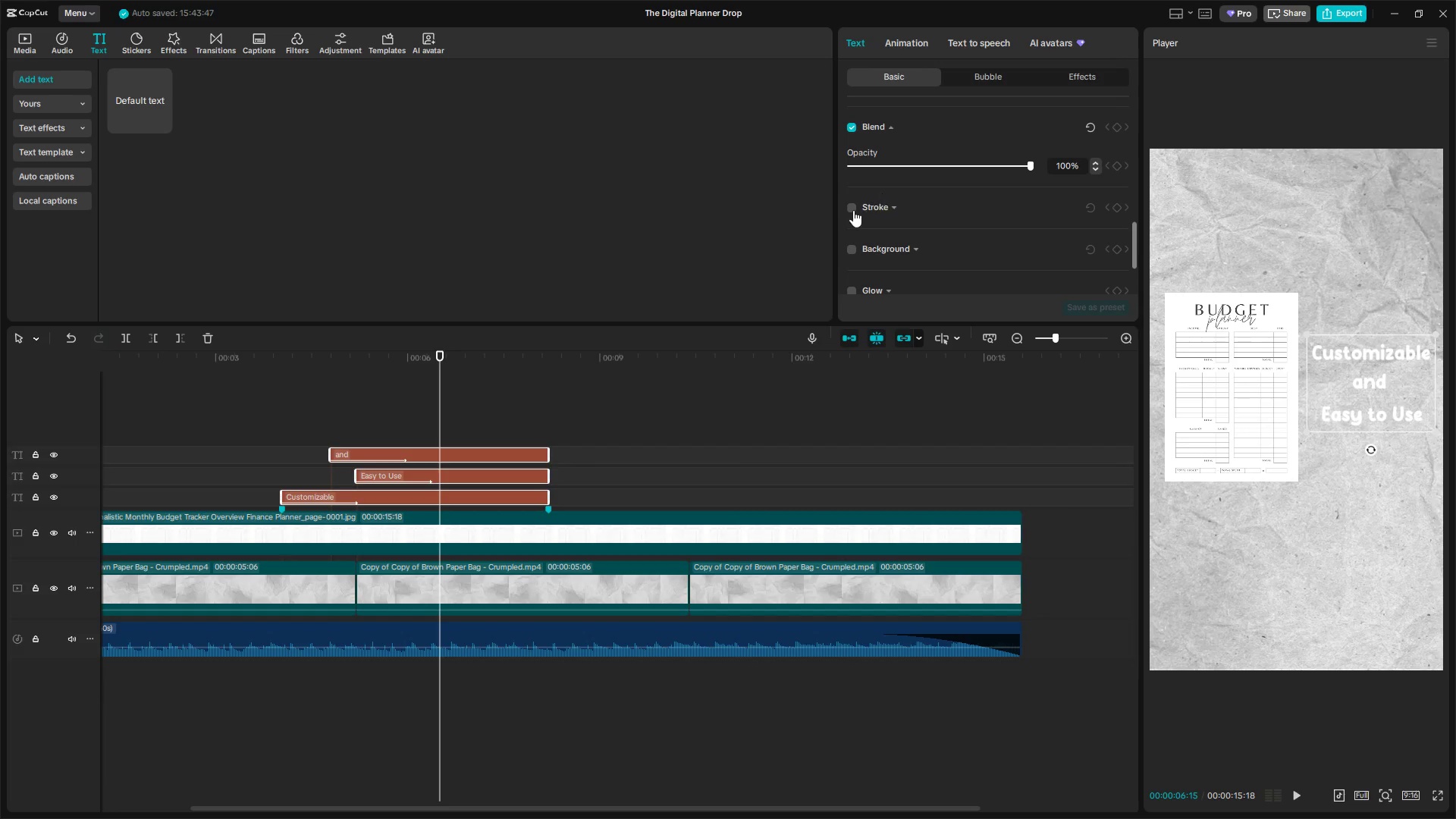 
left_click([852, 209])
 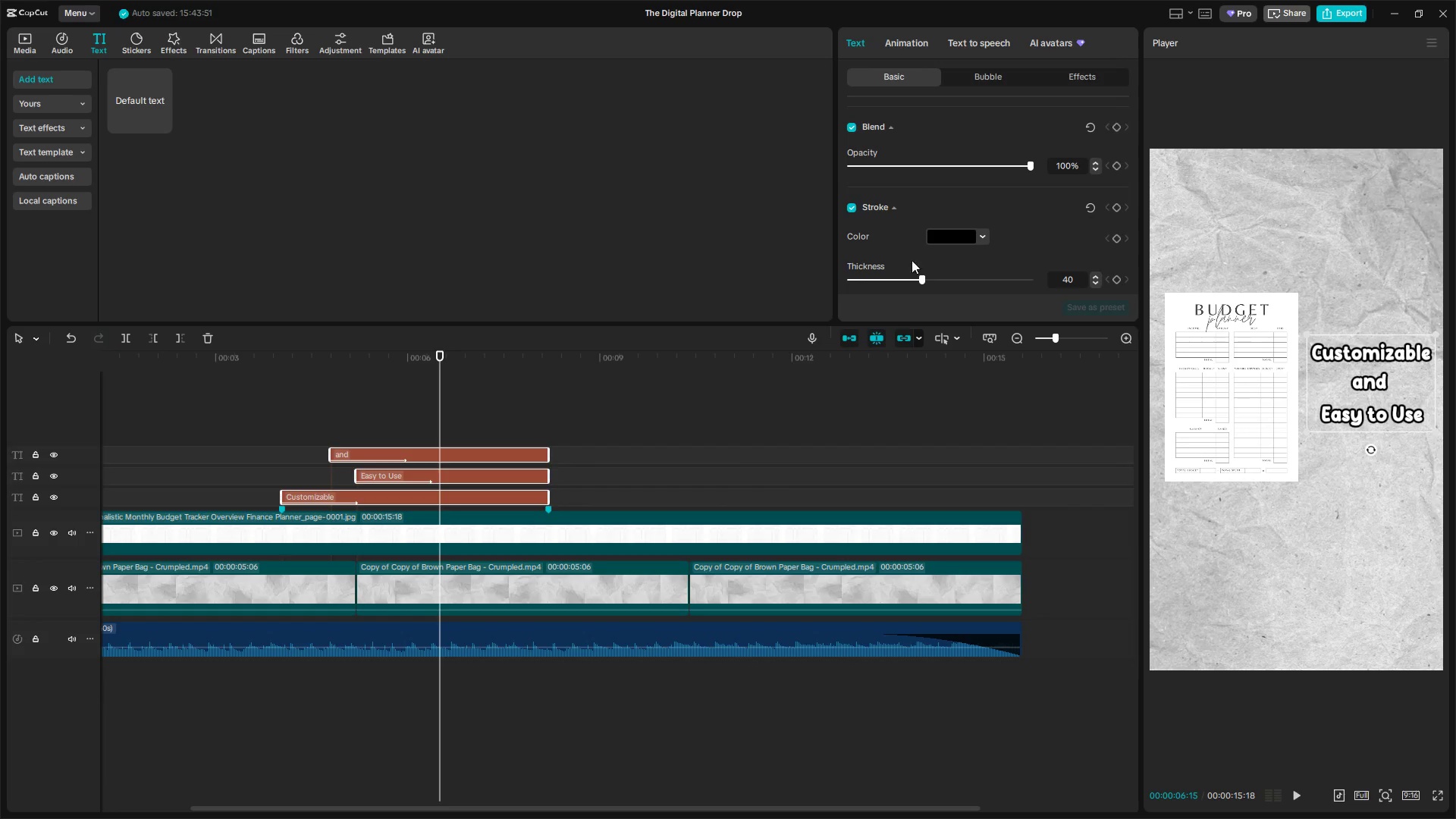 
left_click_drag(start_coordinate=[915, 276], to_coordinate=[888, 277])
 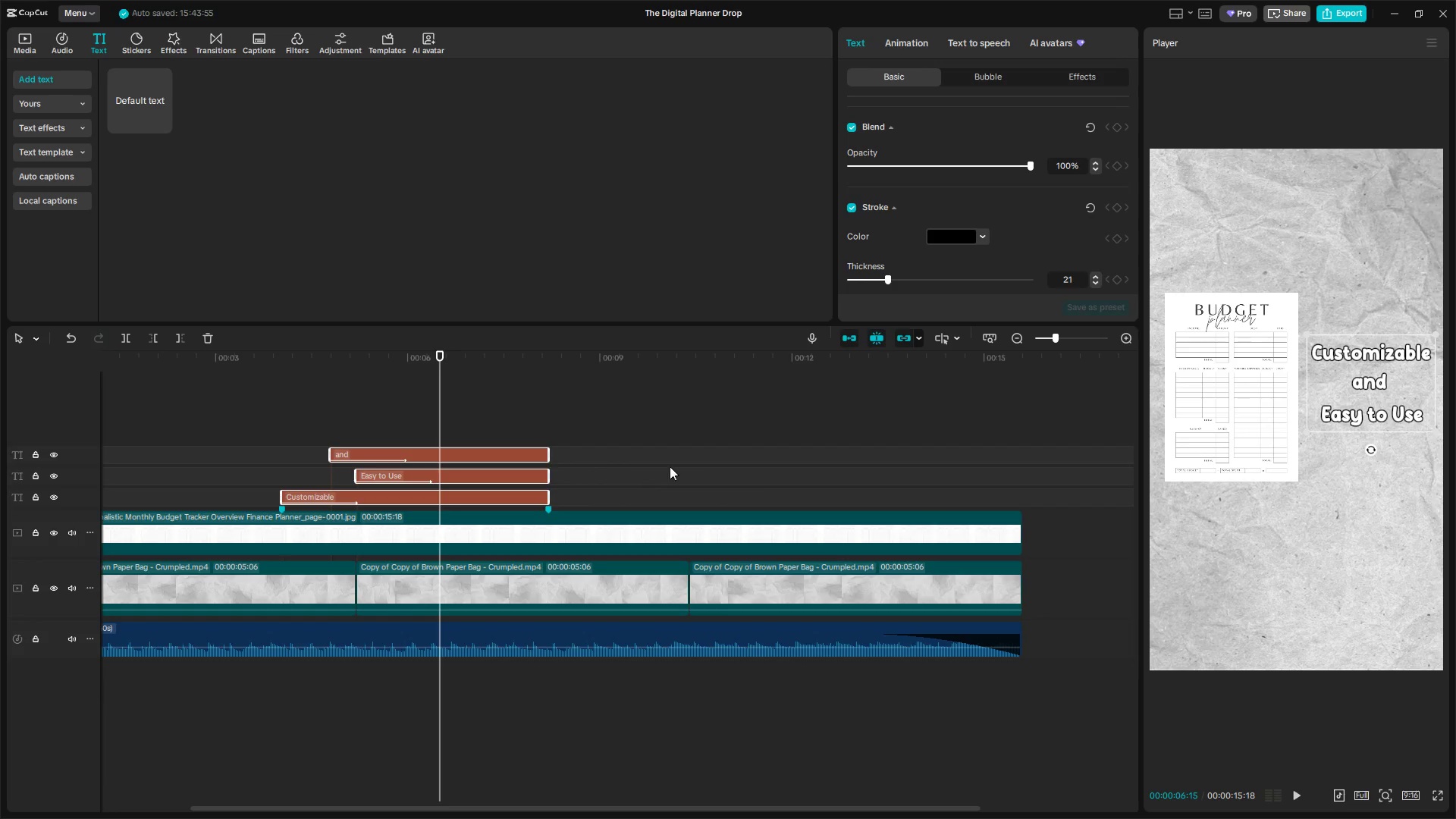 
left_click([162, 391])
 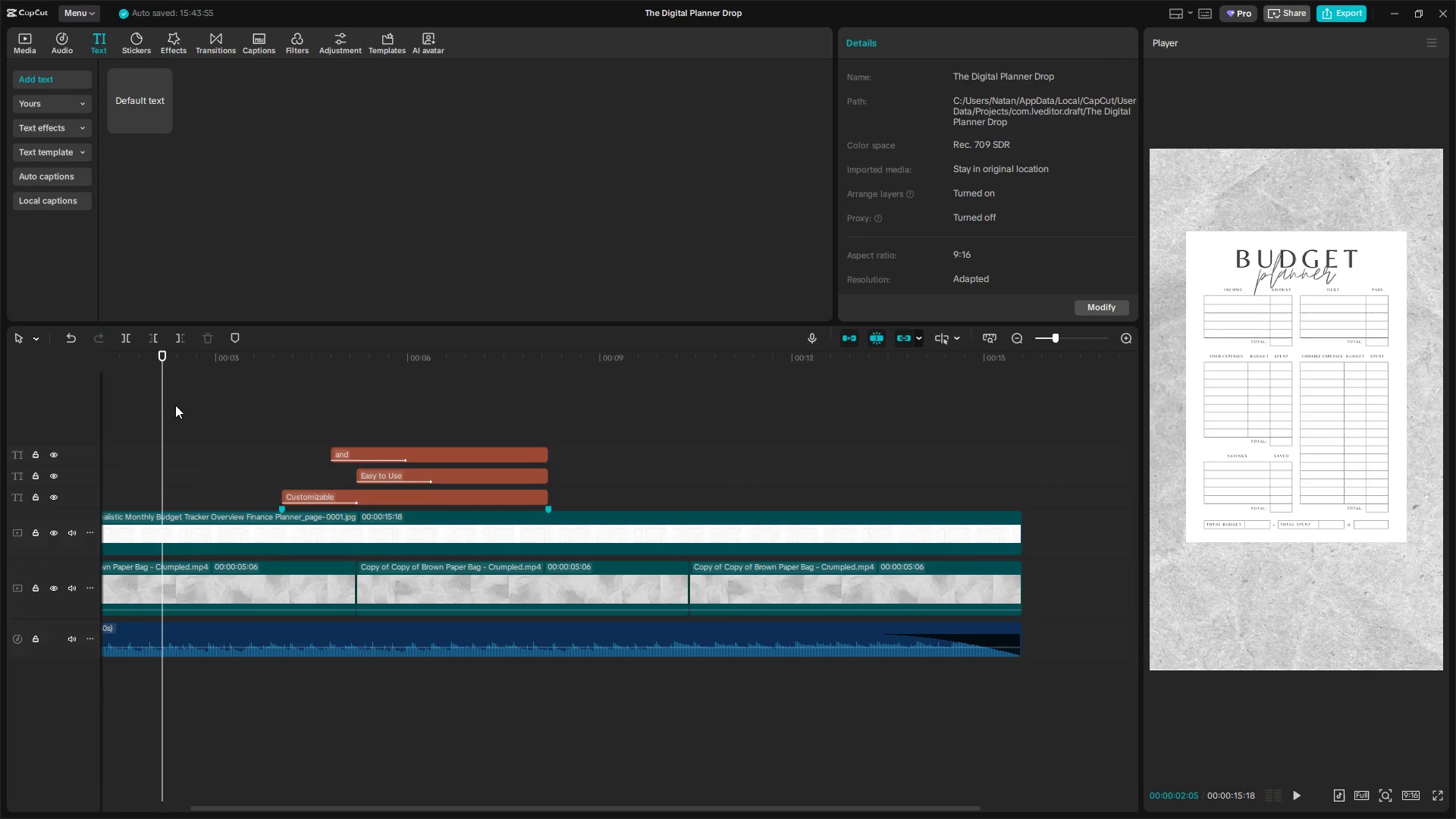 
left_click_drag(start_coordinate=[171, 407], to_coordinate=[164, 409])
 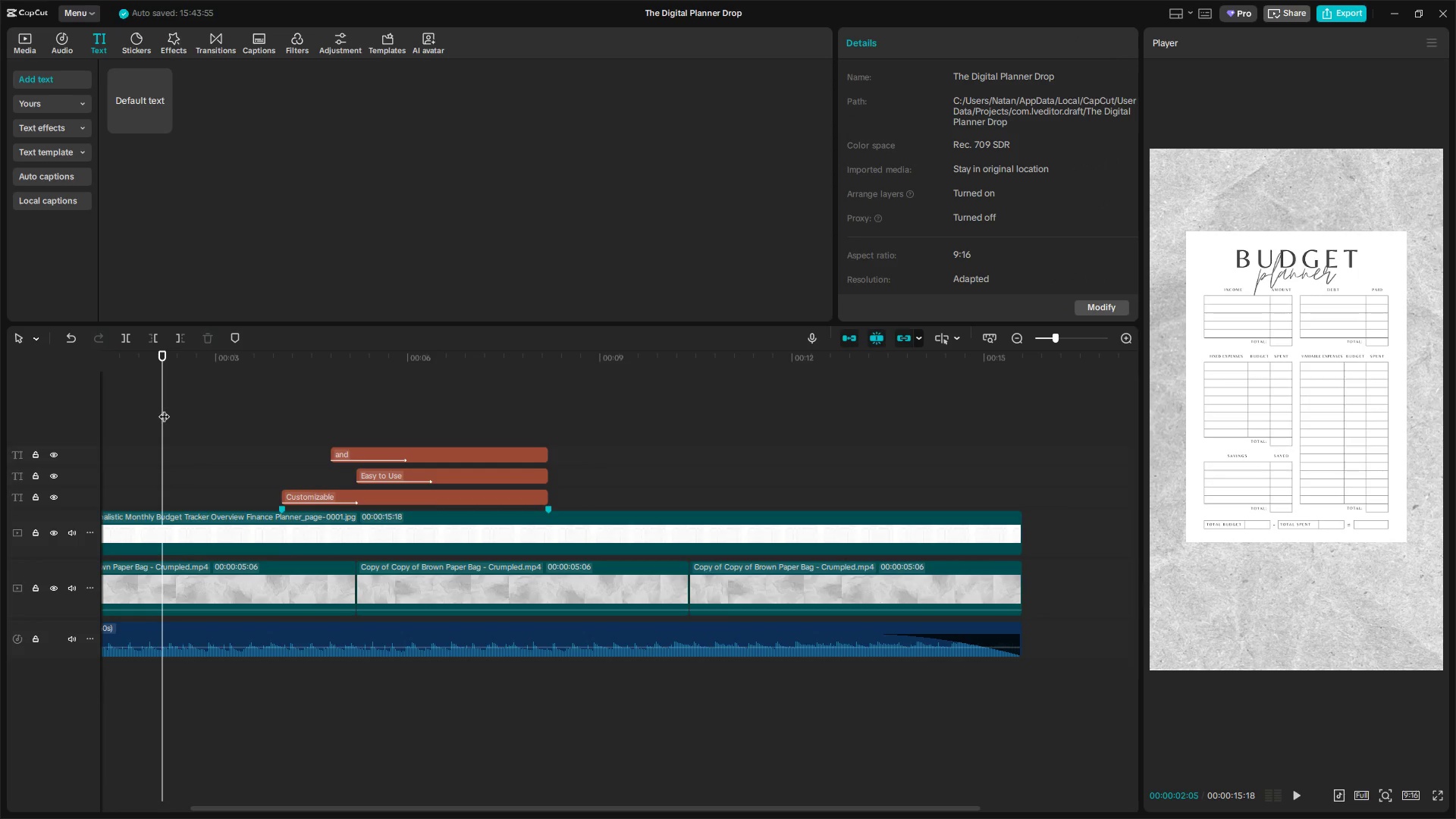 
left_click_drag(start_coordinate=[164, 410], to_coordinate=[0, 422])
 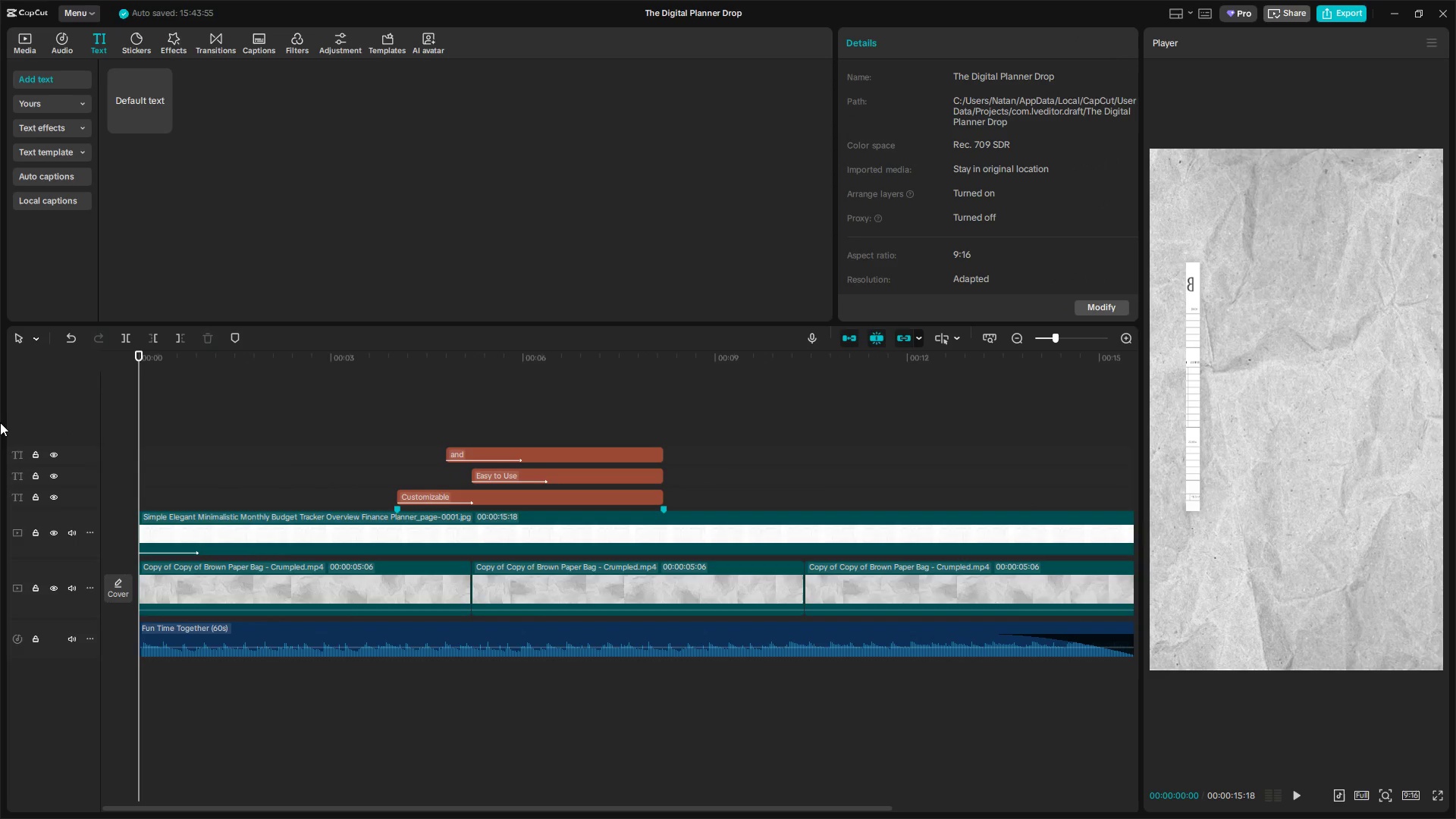 
key(Space)
 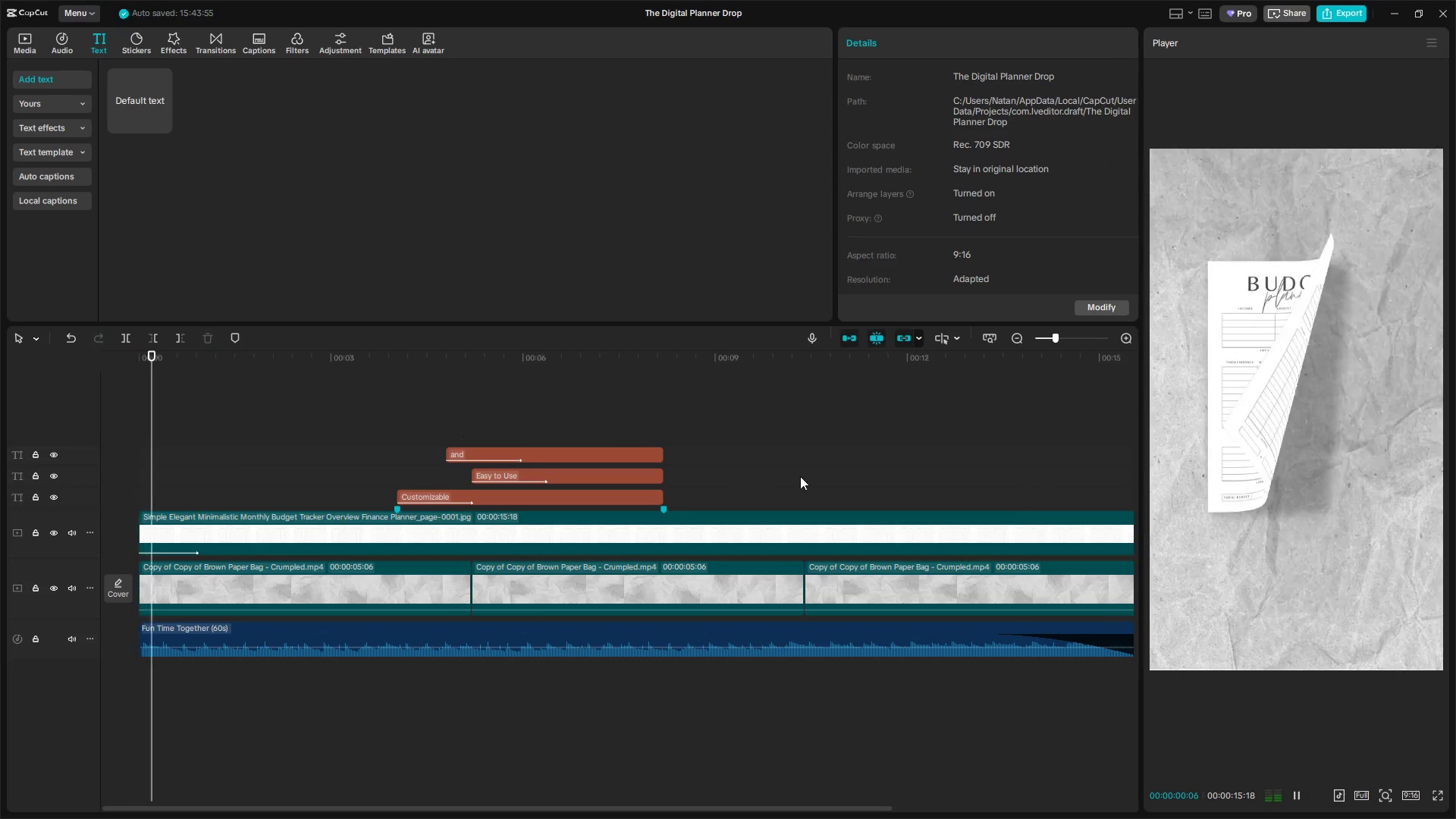 
hold_key(key=ControlLeft, duration=0.48)
scroll: coordinate [971, 497], scroll_direction: down, amount: 10.0
 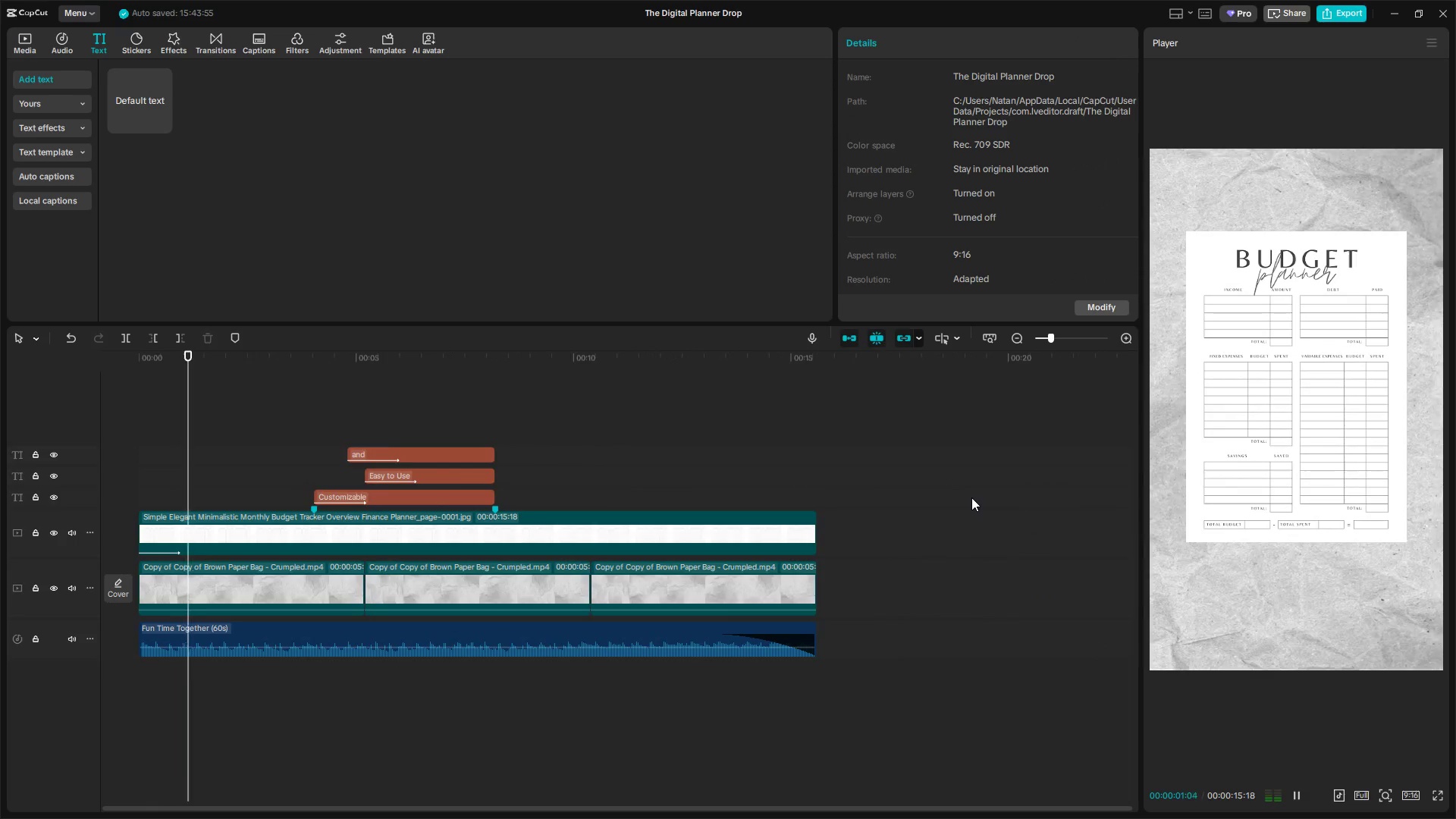 
wait(8.36)
 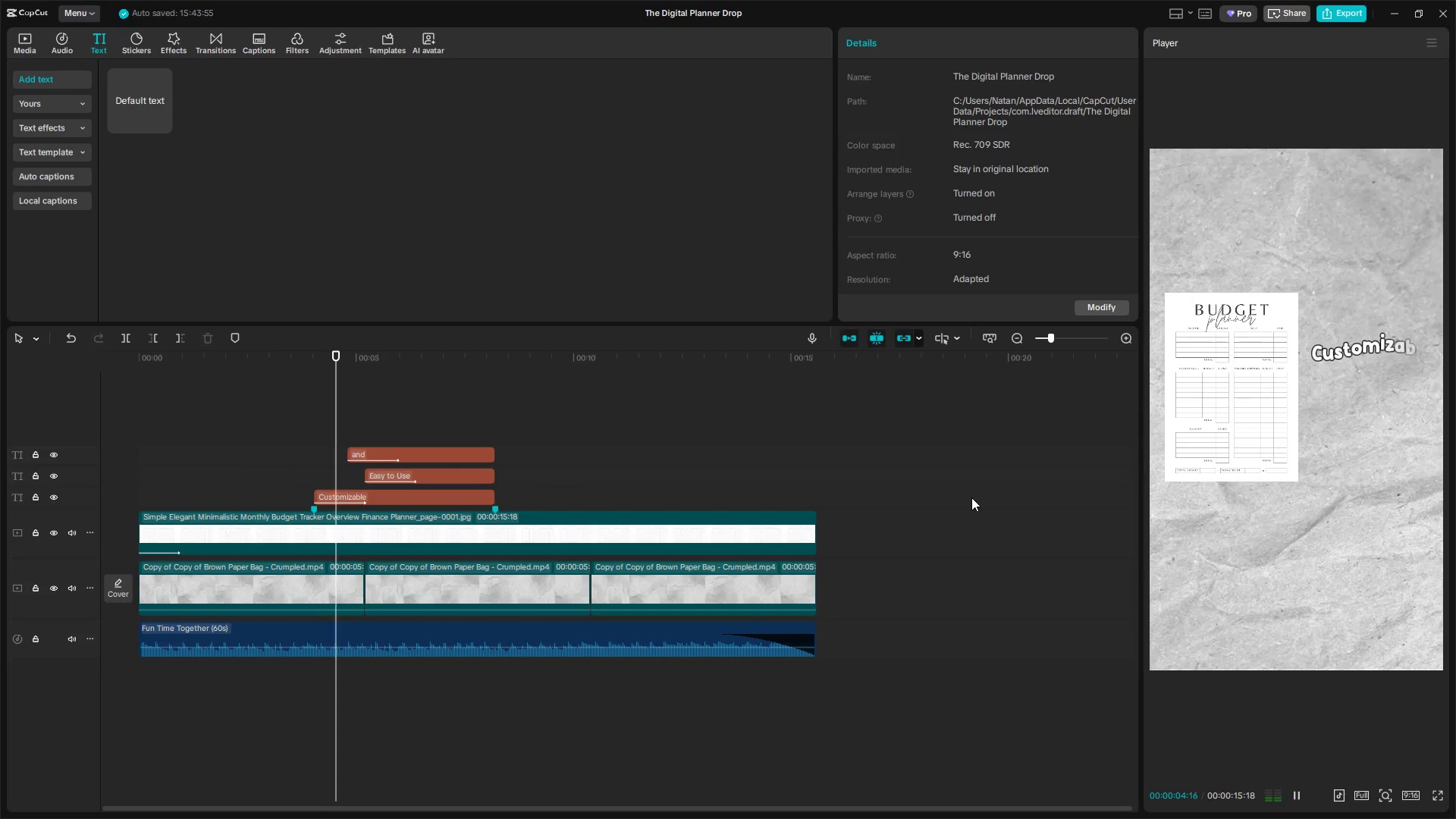 
left_click_drag(start_coordinate=[455, 431], to_coordinate=[465, 499])
 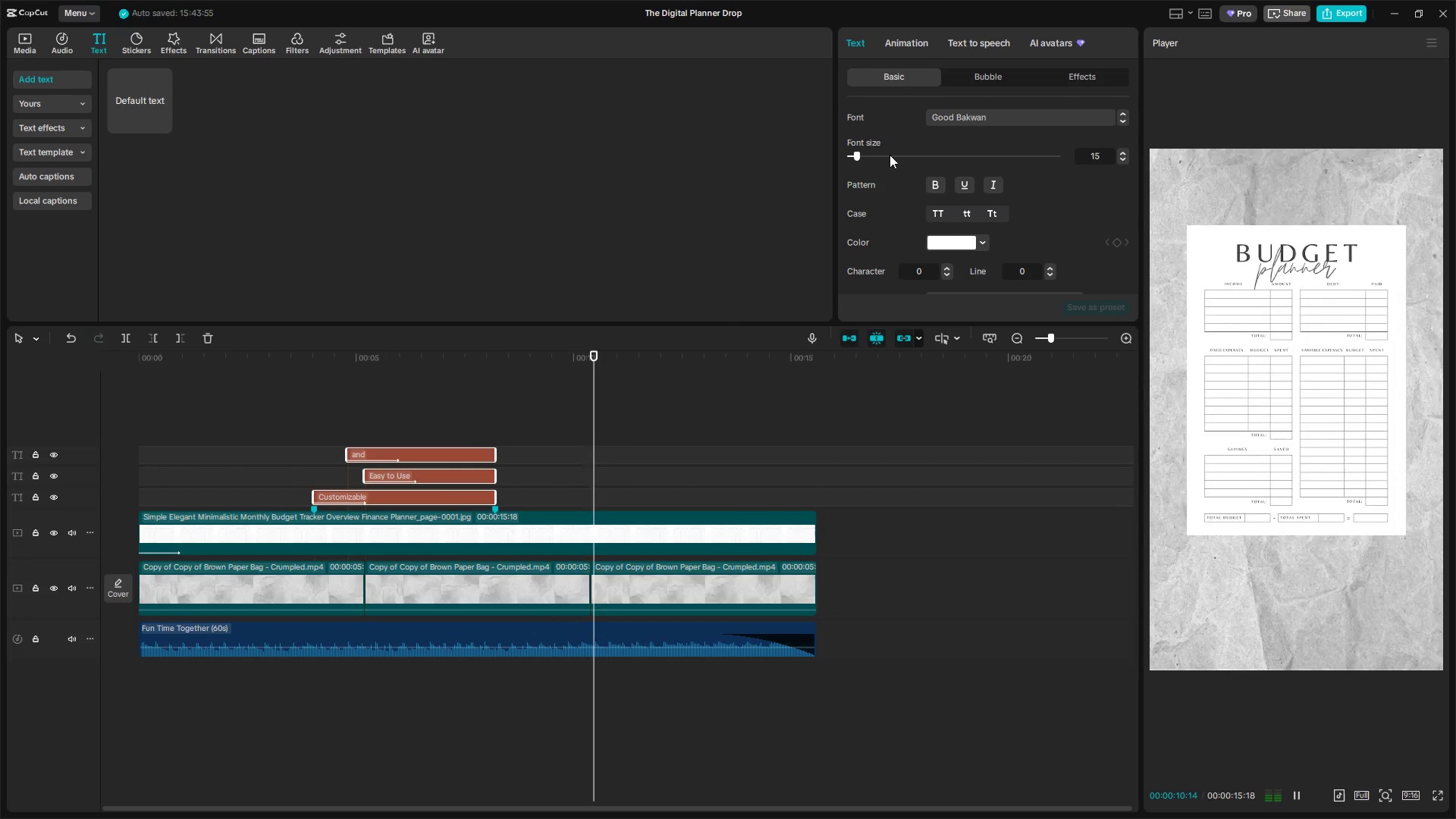 
key(Space)
 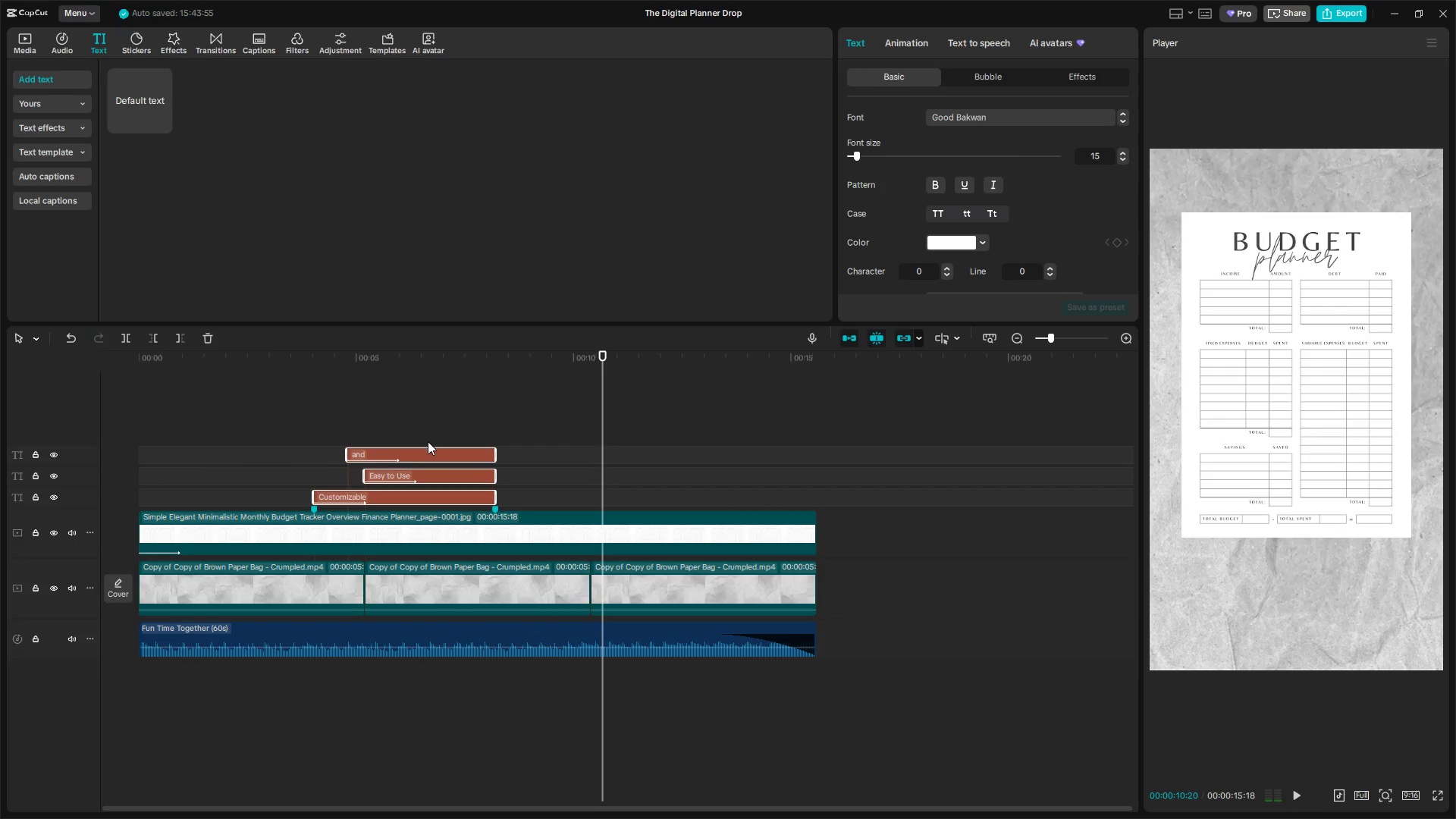 
left_click([441, 428])
 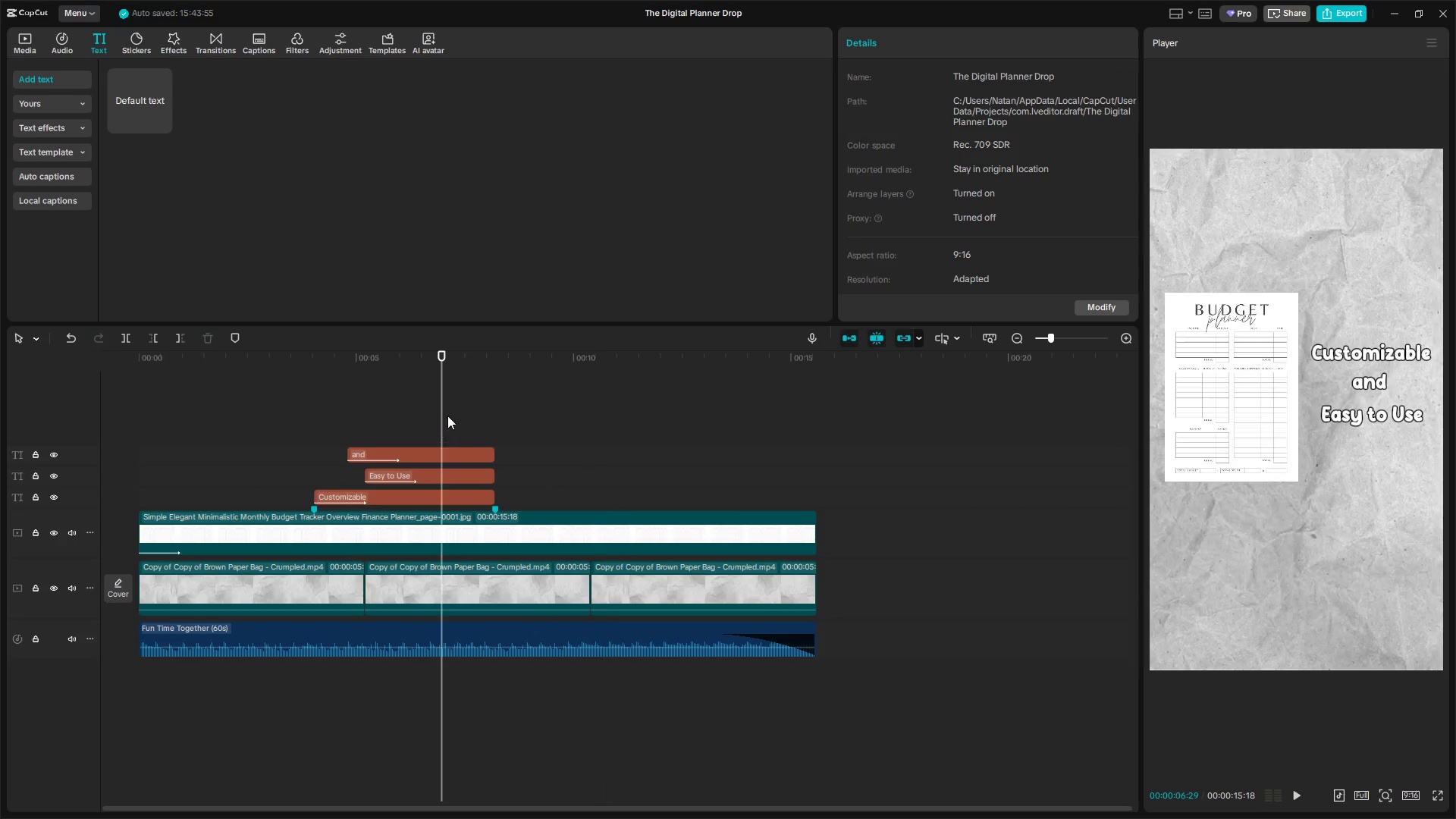 
left_click_drag(start_coordinate=[447, 416], to_coordinate=[463, 498])
 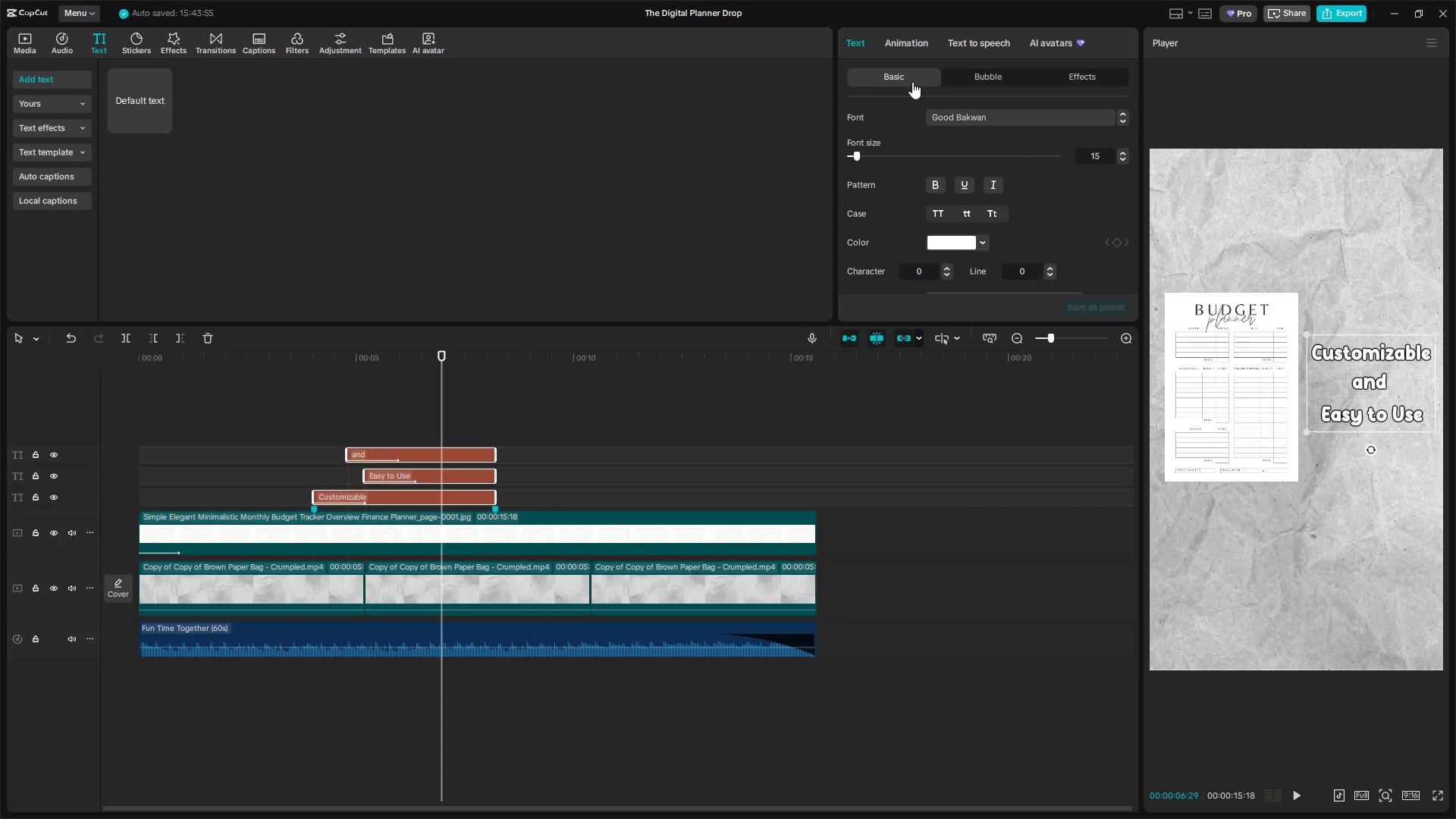 
left_click([899, 36])
 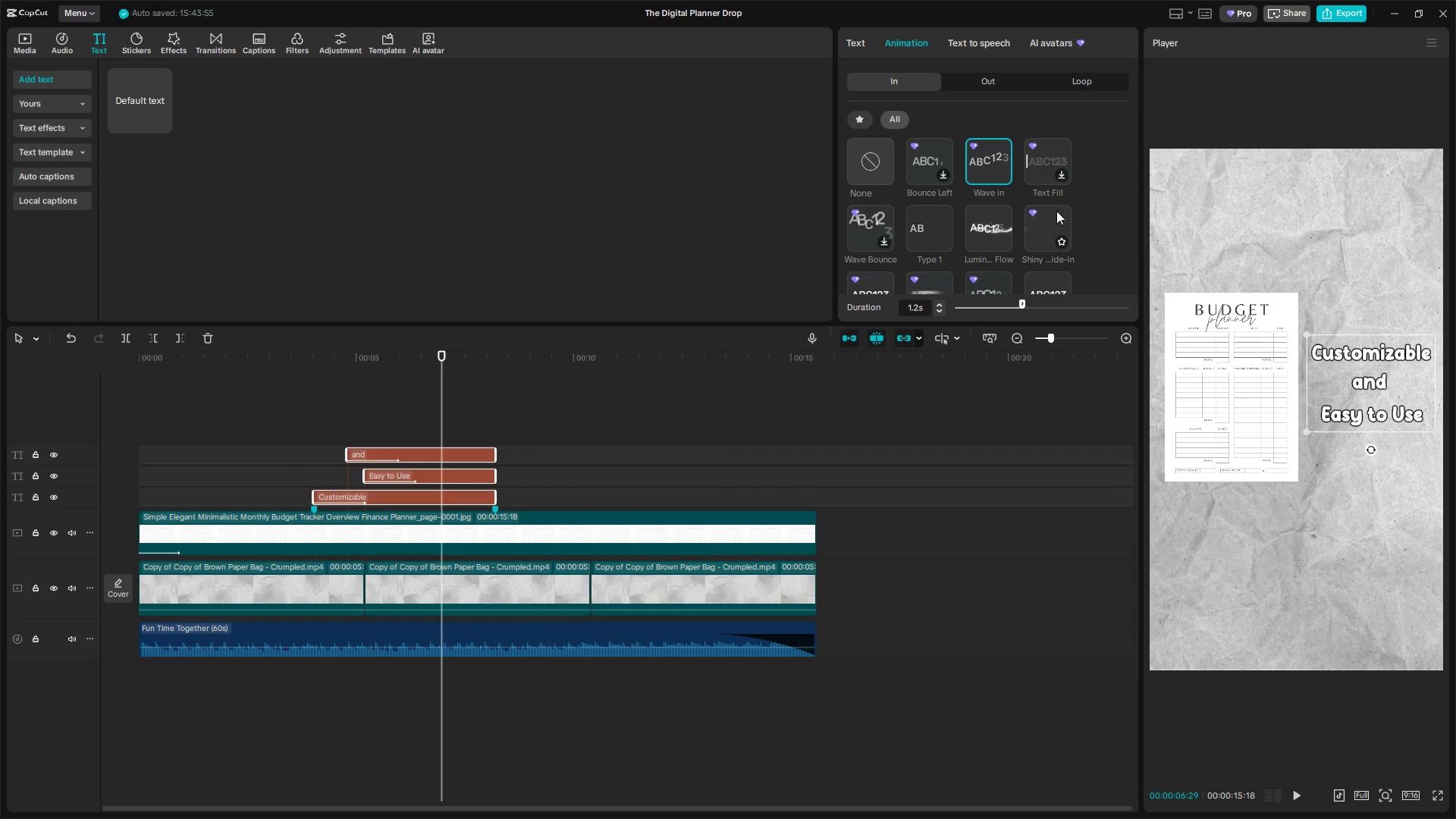 
left_click([991, 89])
 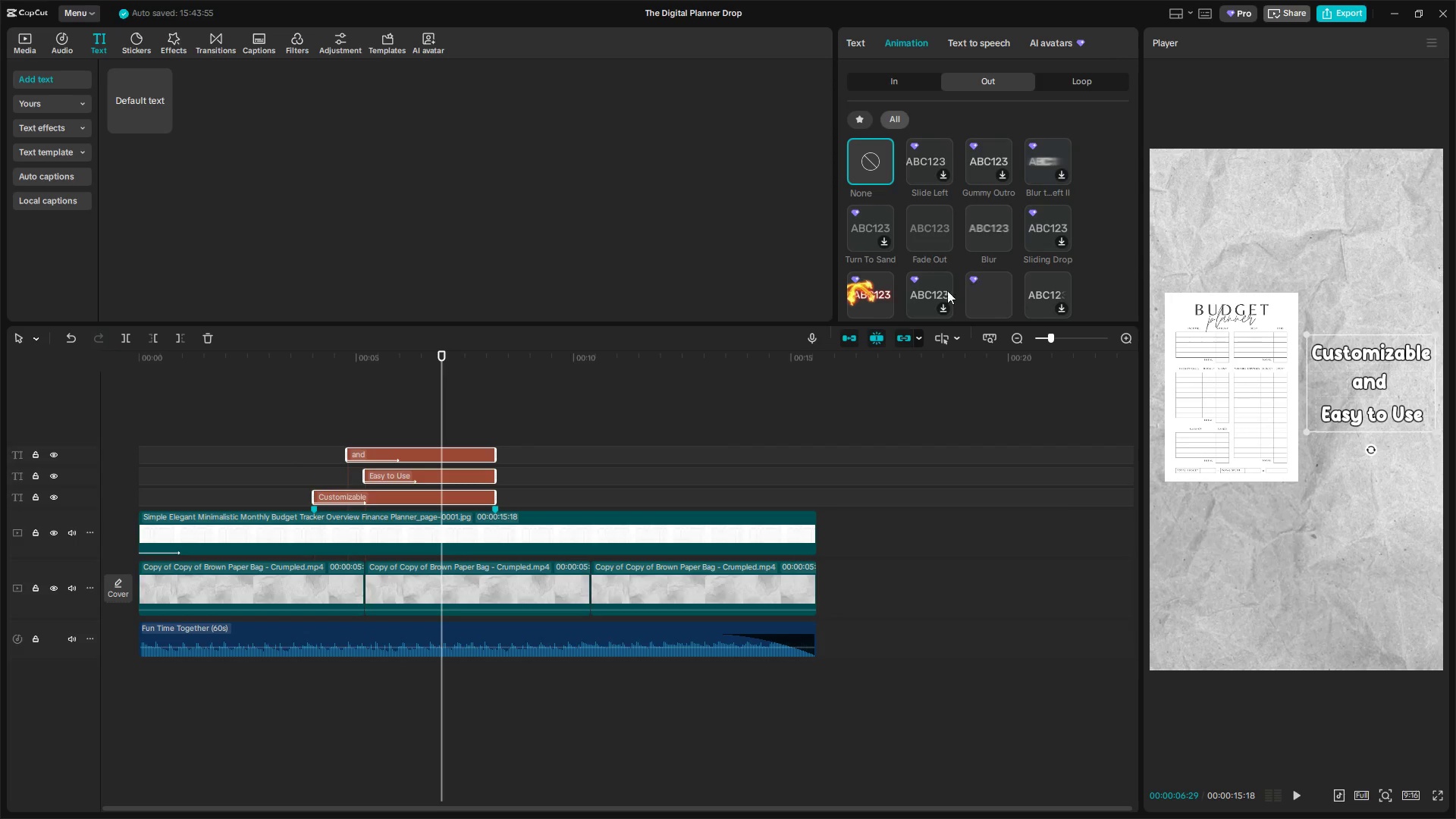 
scroll: coordinate [1050, 286], scroll_direction: down, amount: 3.0
 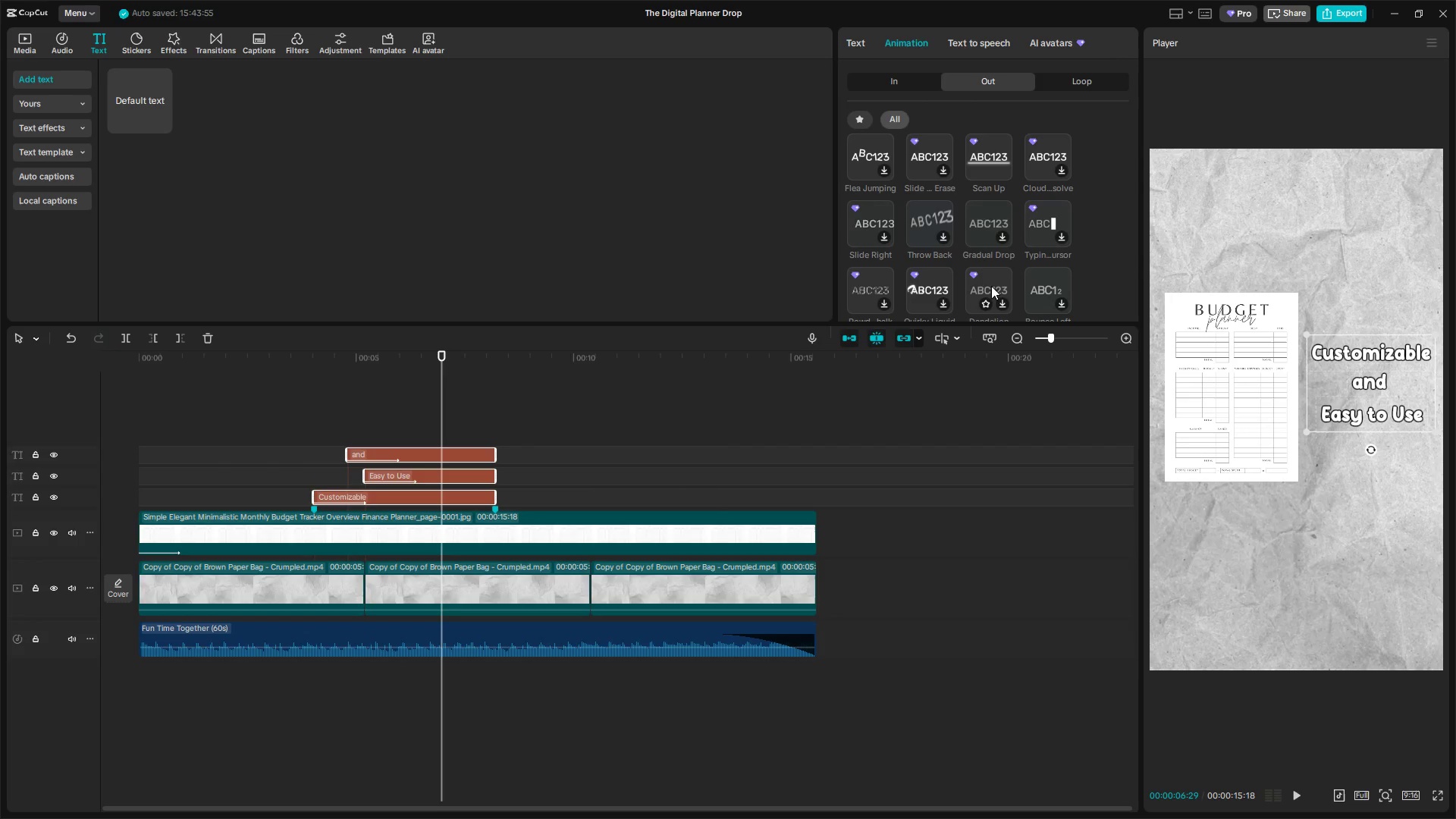 
left_click([991, 286])
 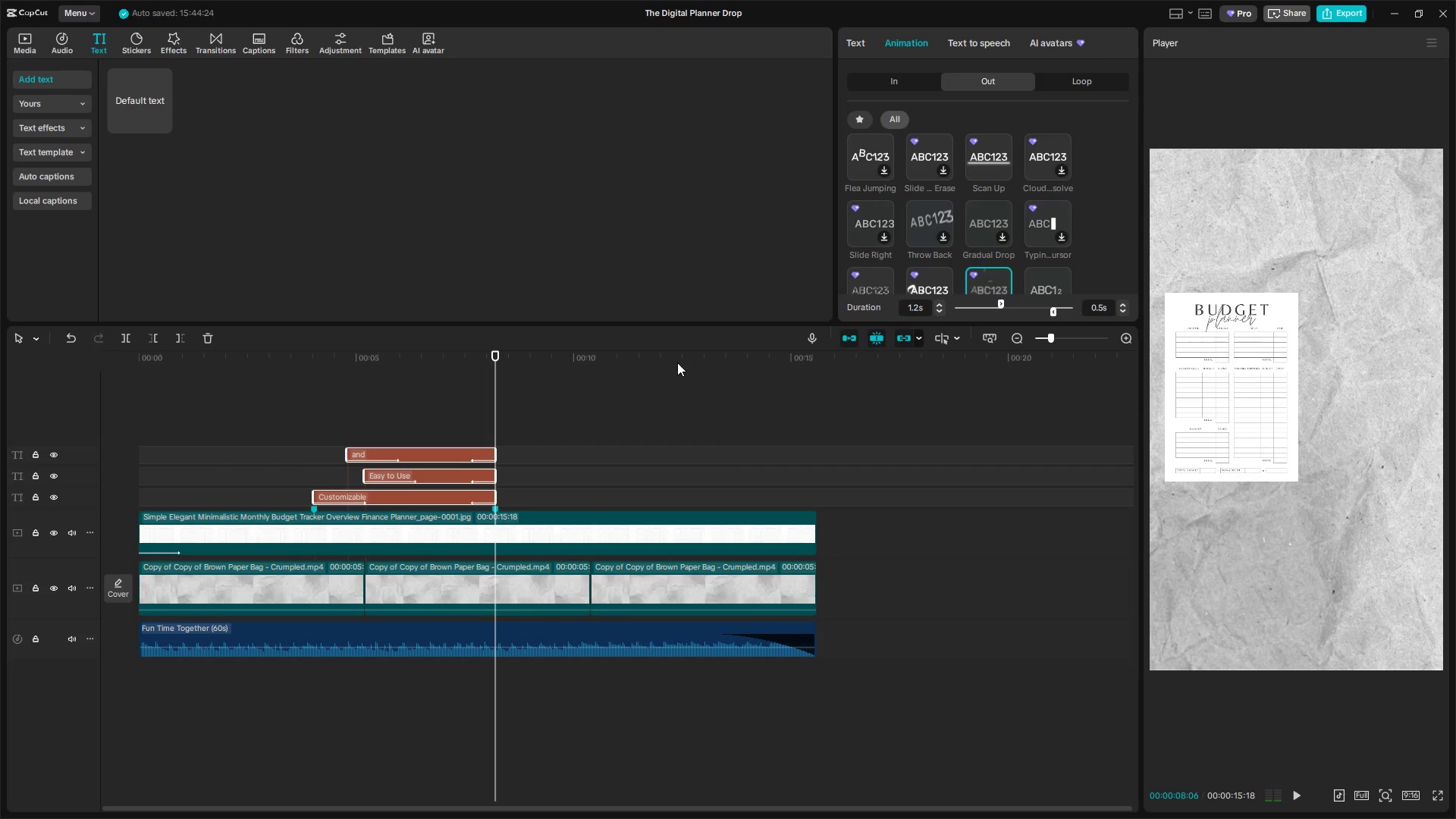 
left_click_drag(start_coordinate=[340, 422], to_coordinate=[336, 422])
 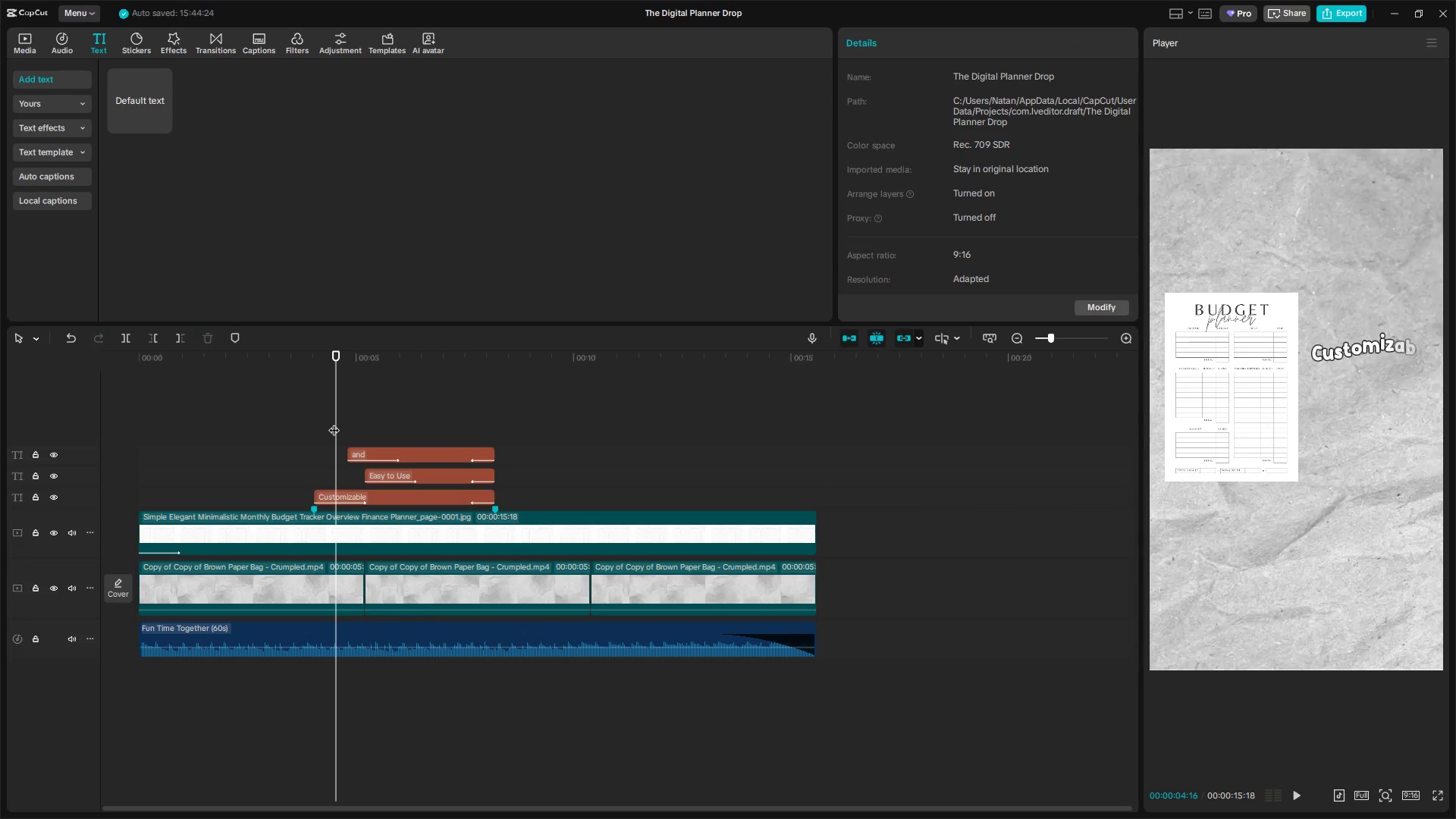 
left_click_drag(start_coordinate=[334, 422], to_coordinate=[286, 428])
 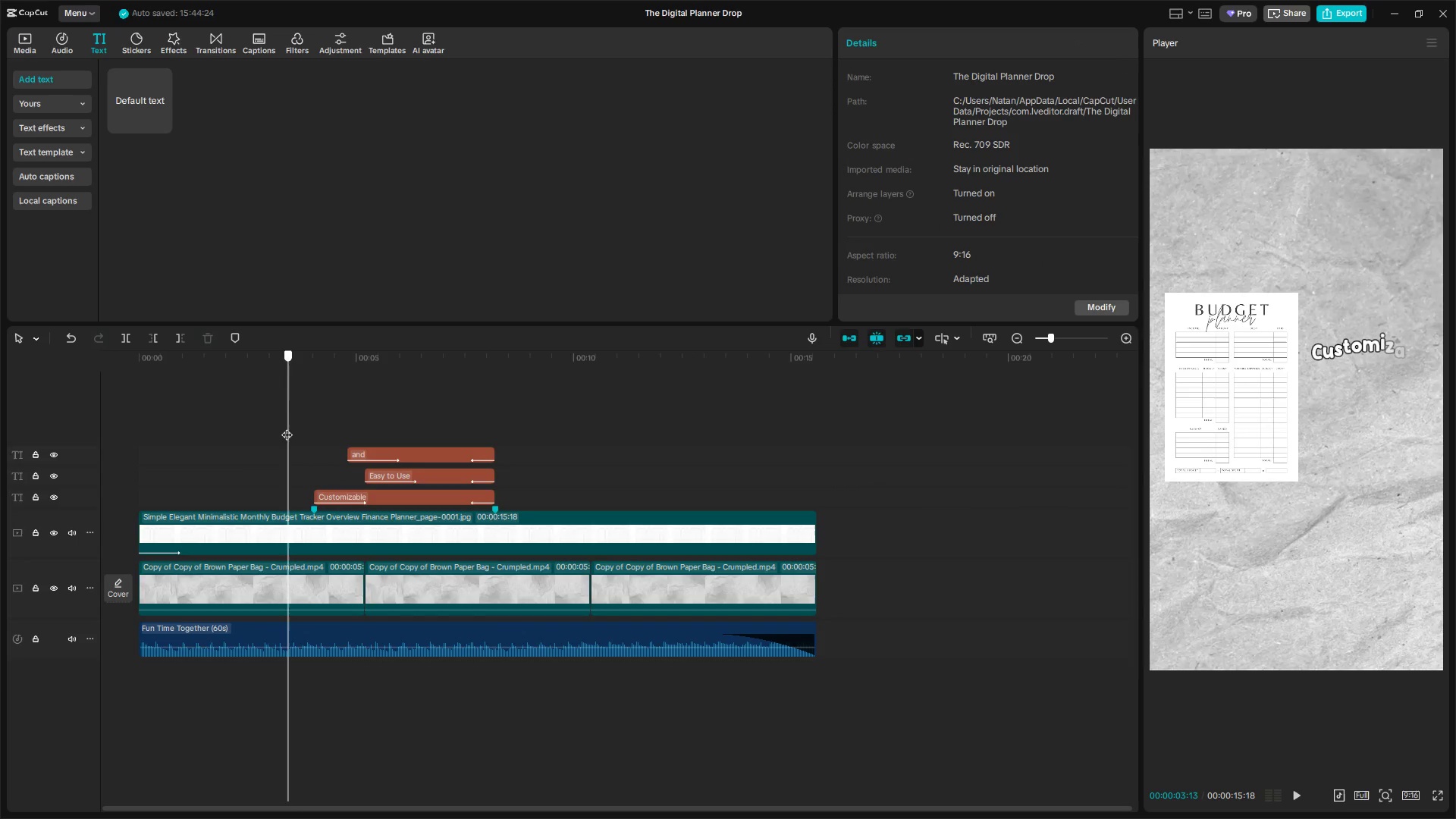 
key(Space)
 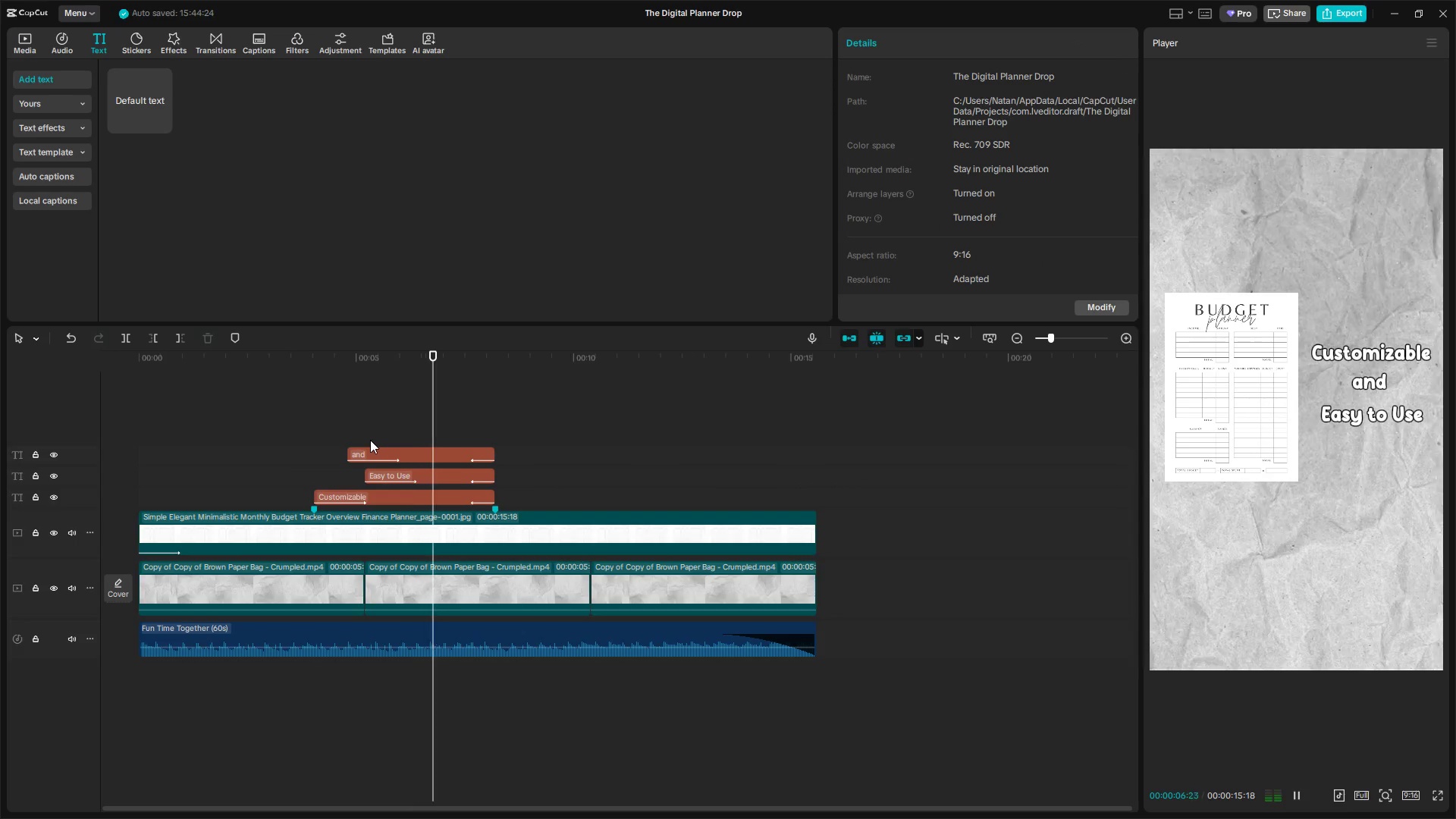 
wait(8.69)
 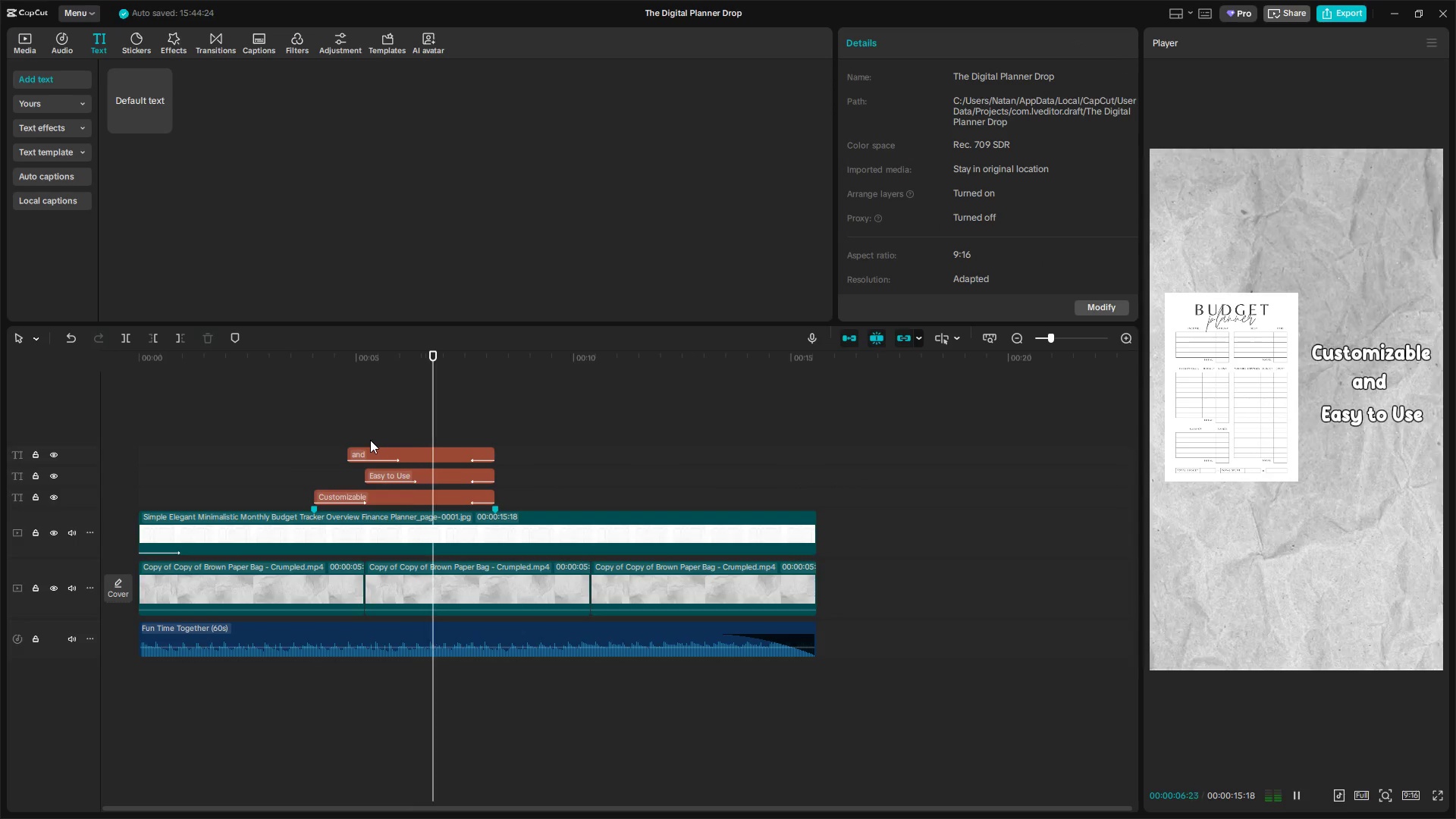 
key(Space)
 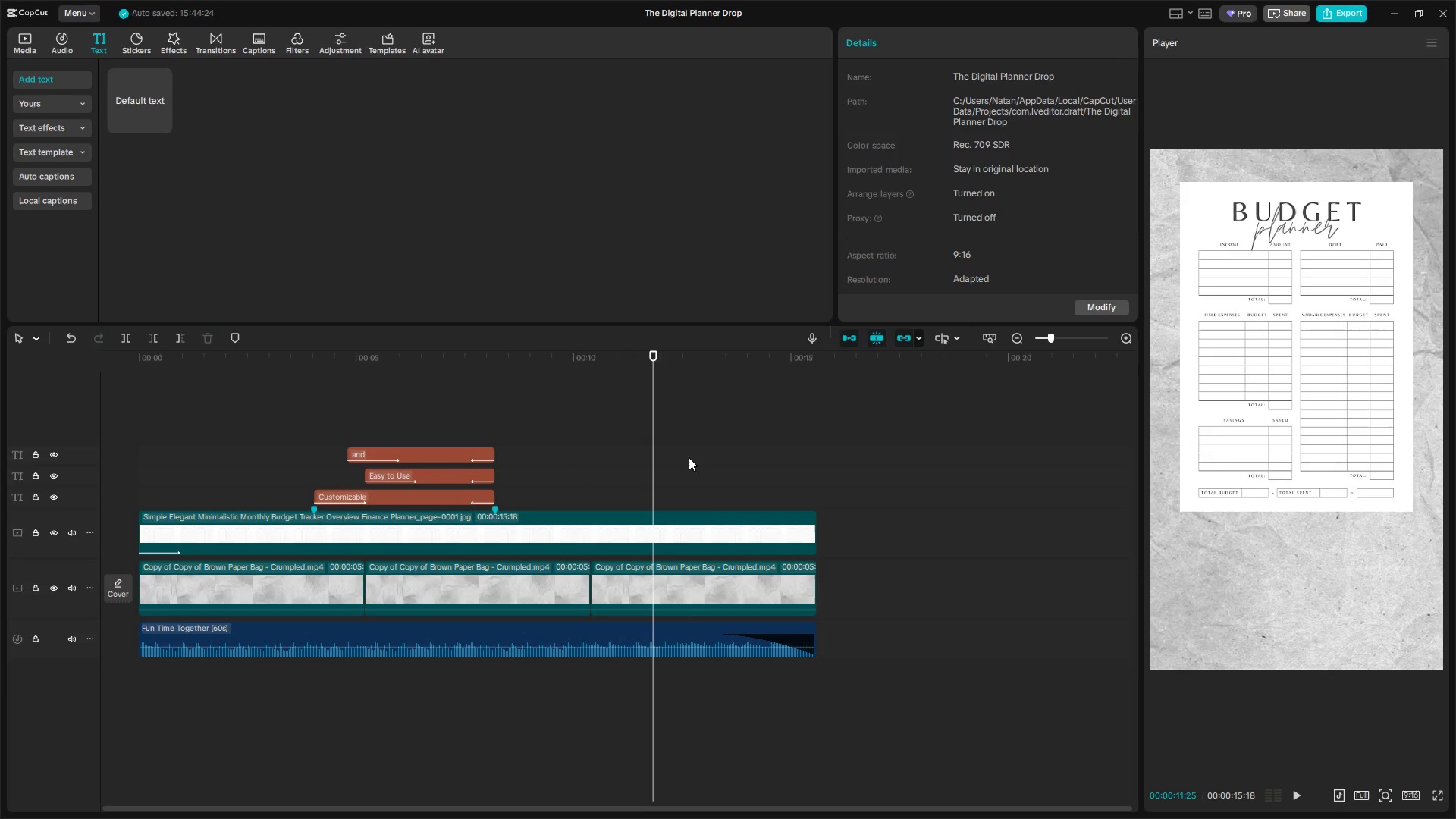 
key(Space)
 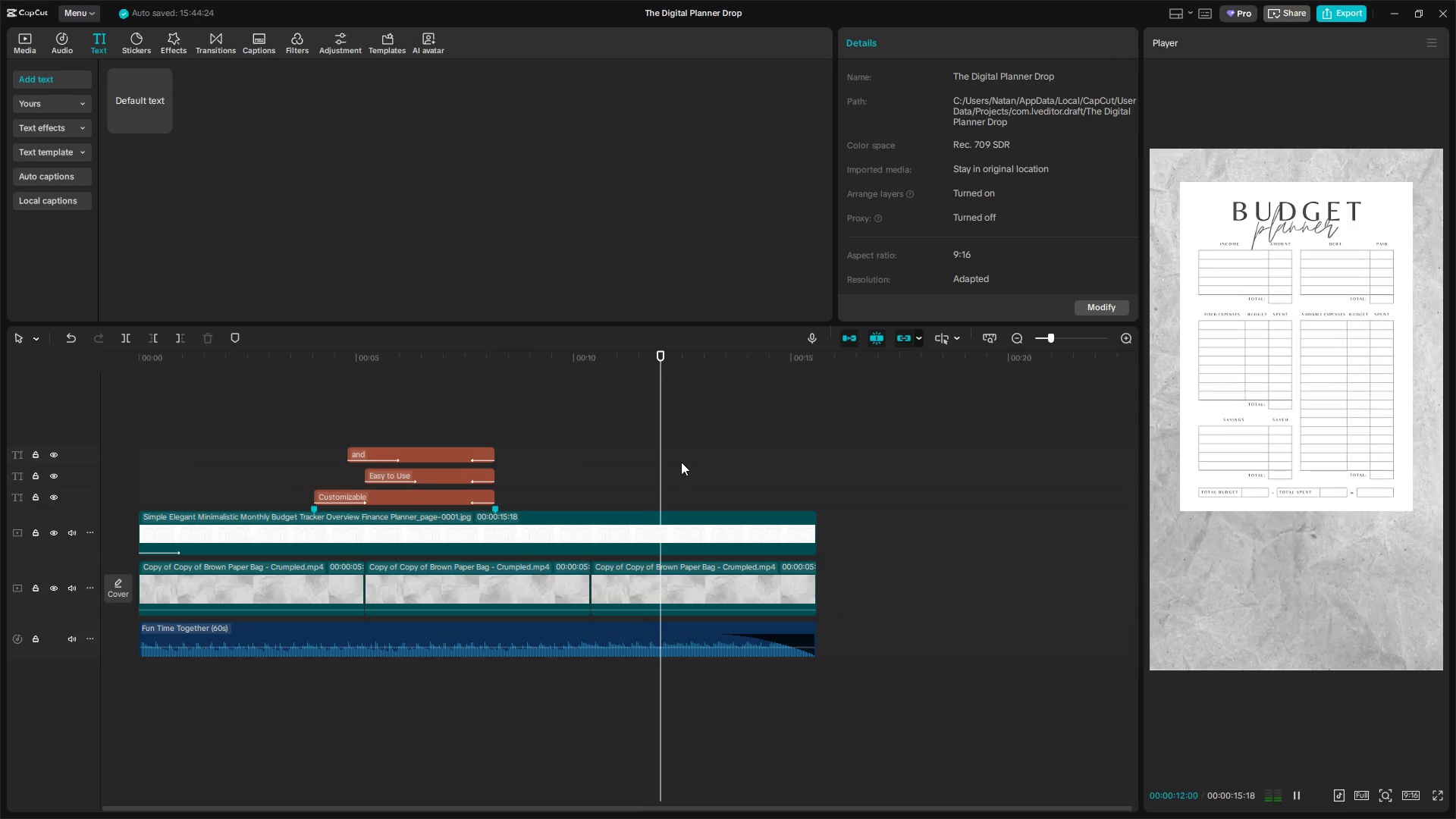 
key(Space)
 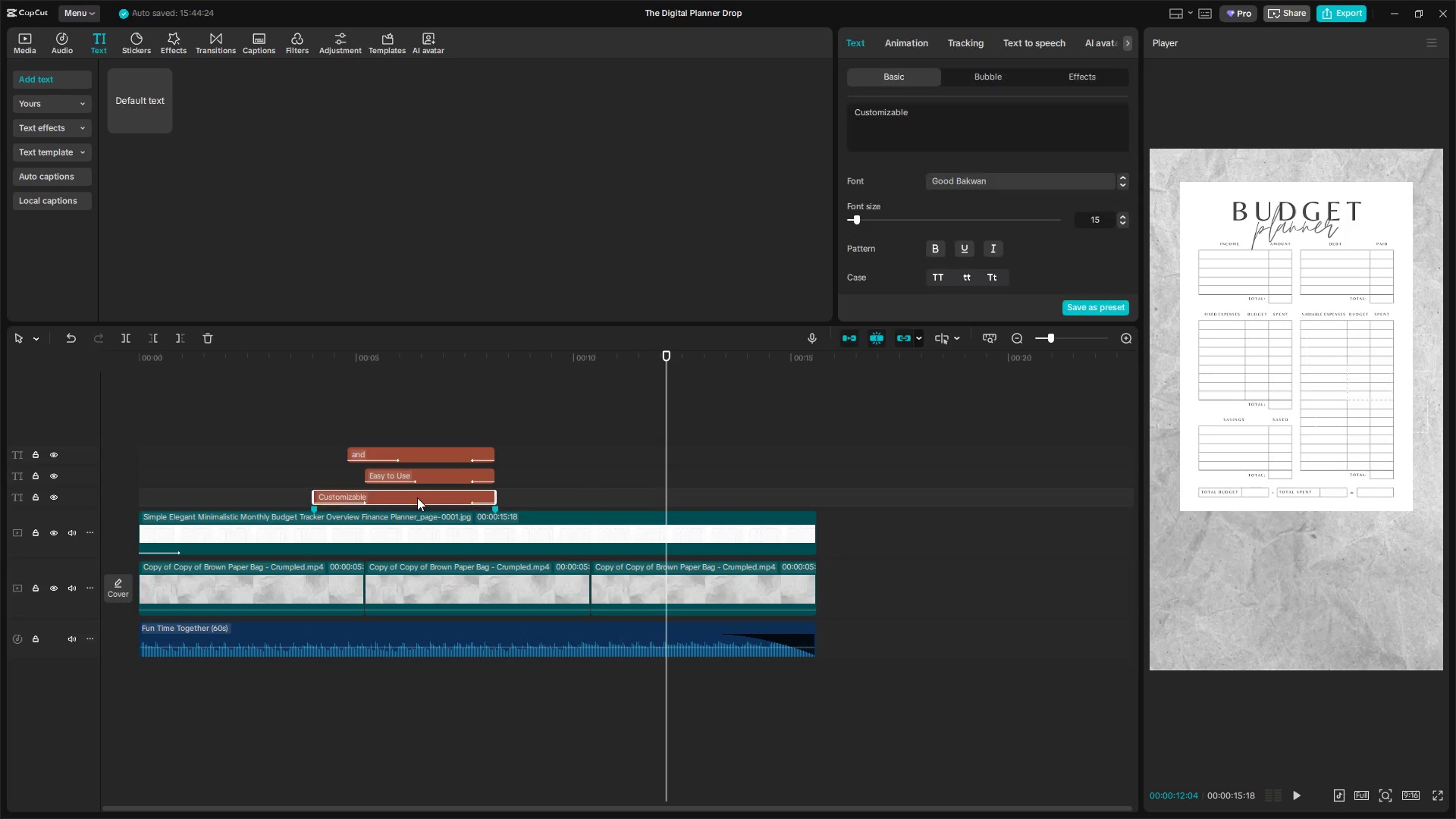 
key(Control+C)
 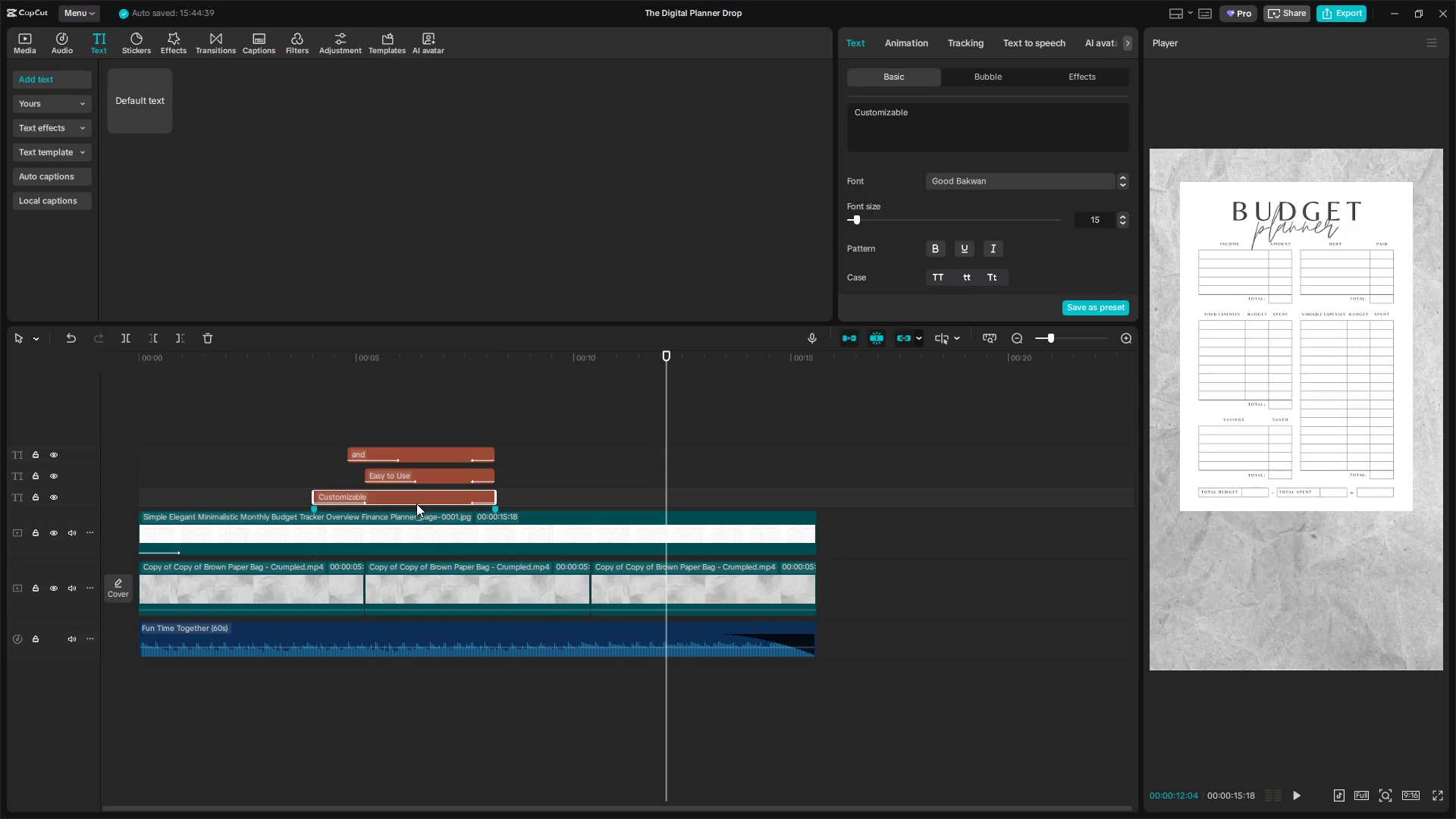 
key(Control+V)
 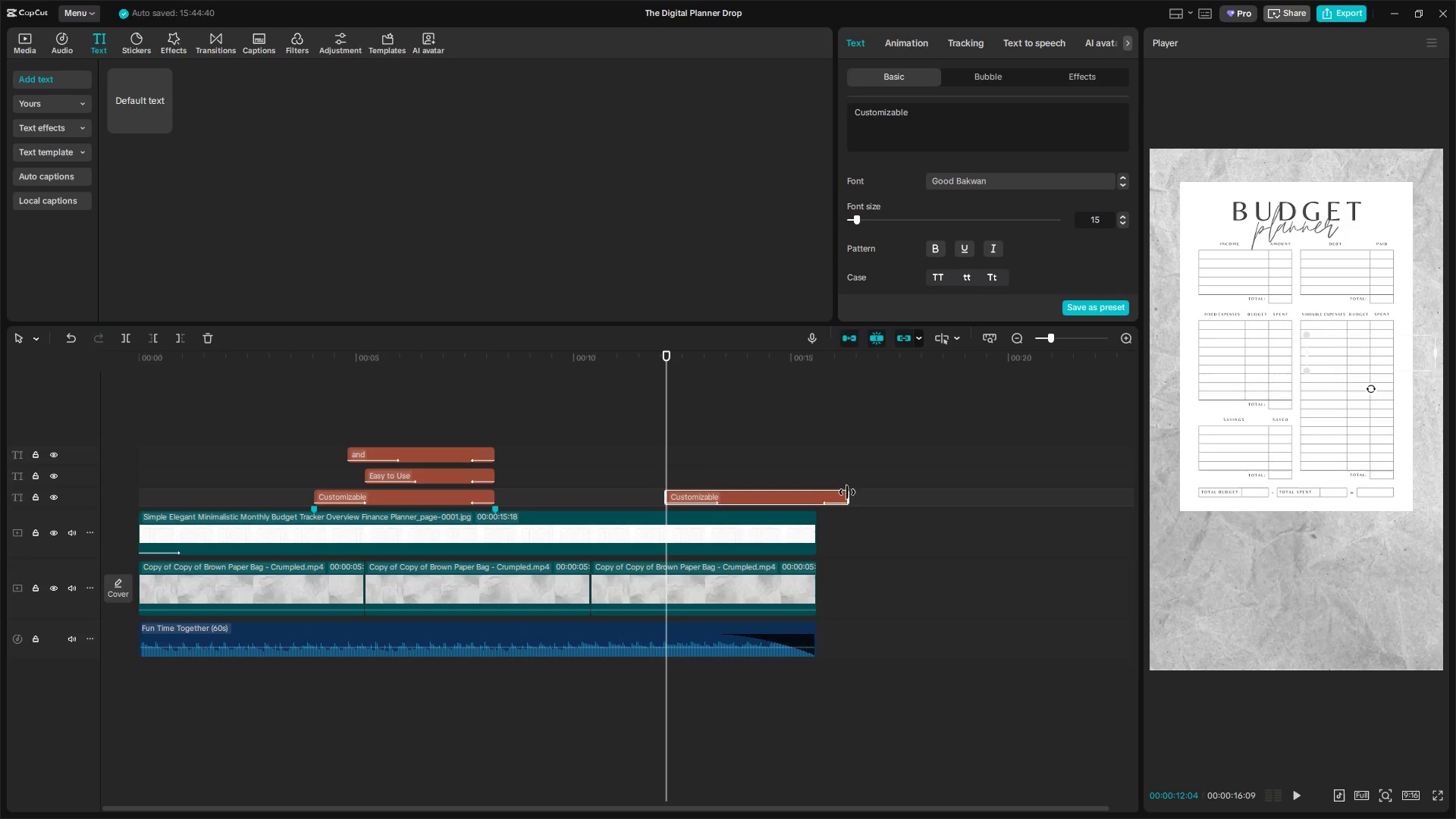 
left_click_drag(start_coordinate=[848, 495], to_coordinate=[826, 497])
 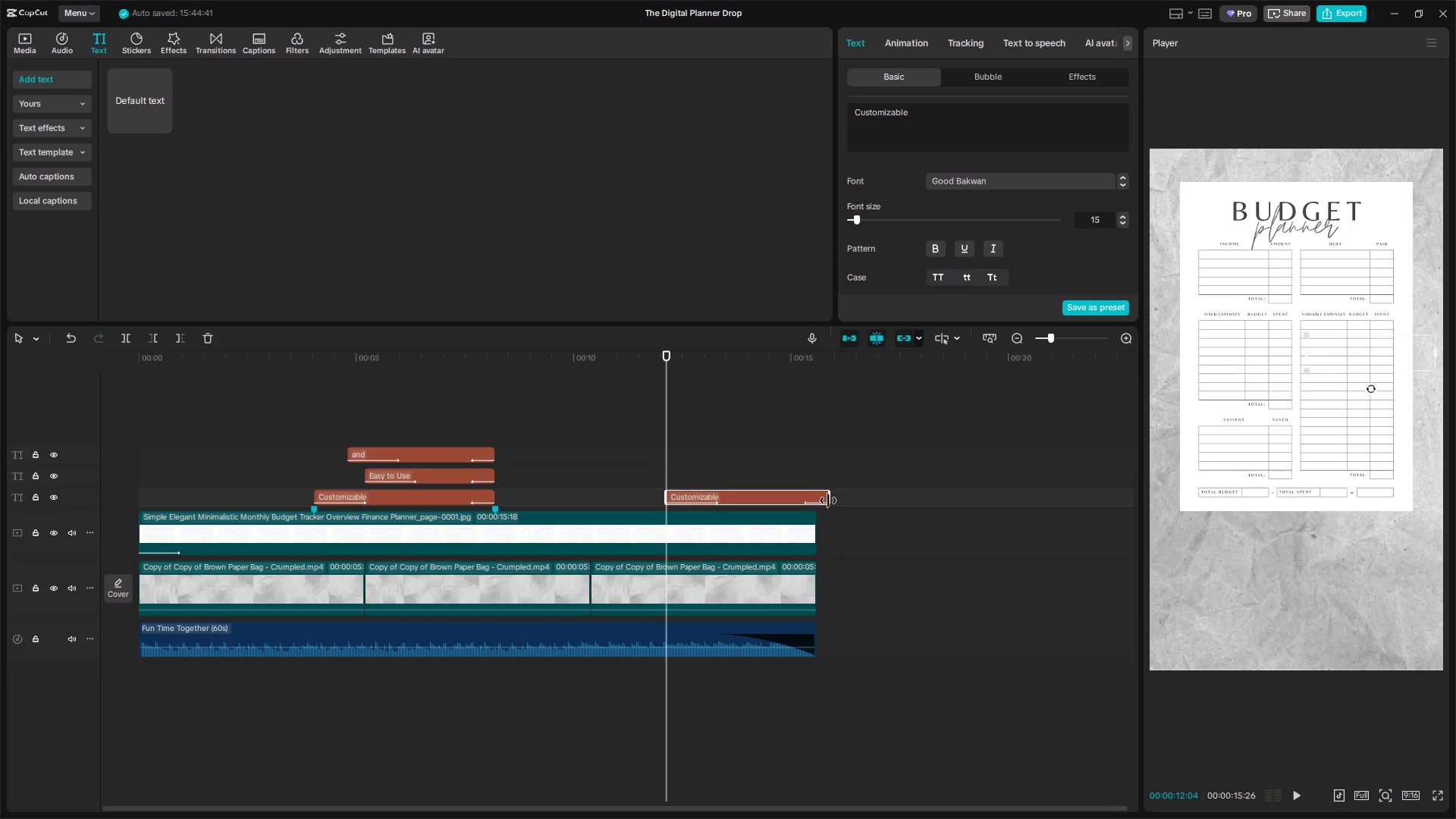 
left_click_drag(start_coordinate=[830, 500], to_coordinate=[815, 502])
 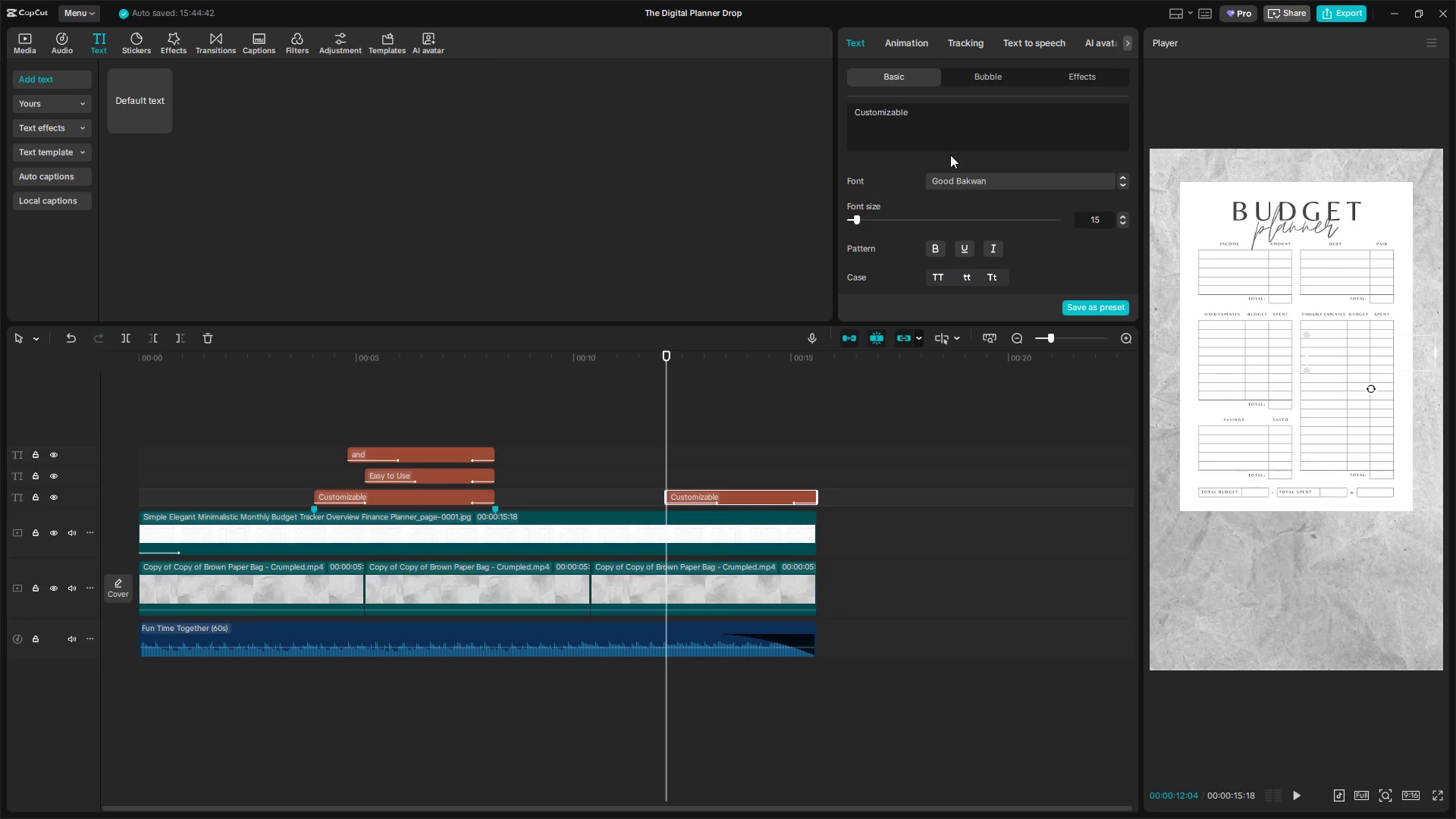 
left_click_drag(start_coordinate=[954, 111], to_coordinate=[723, 121])
 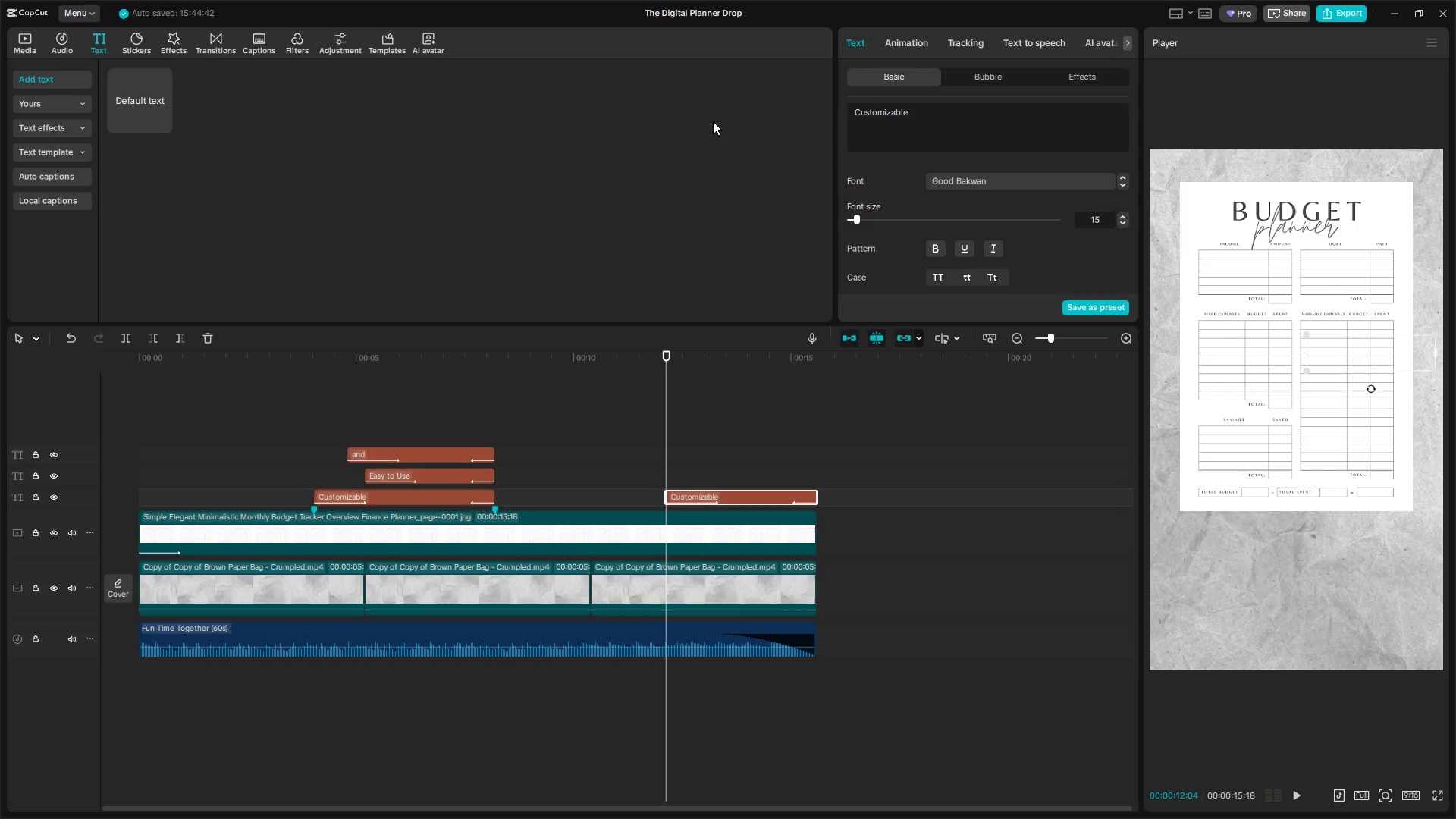 
key(Shift+ShiftLeft)
 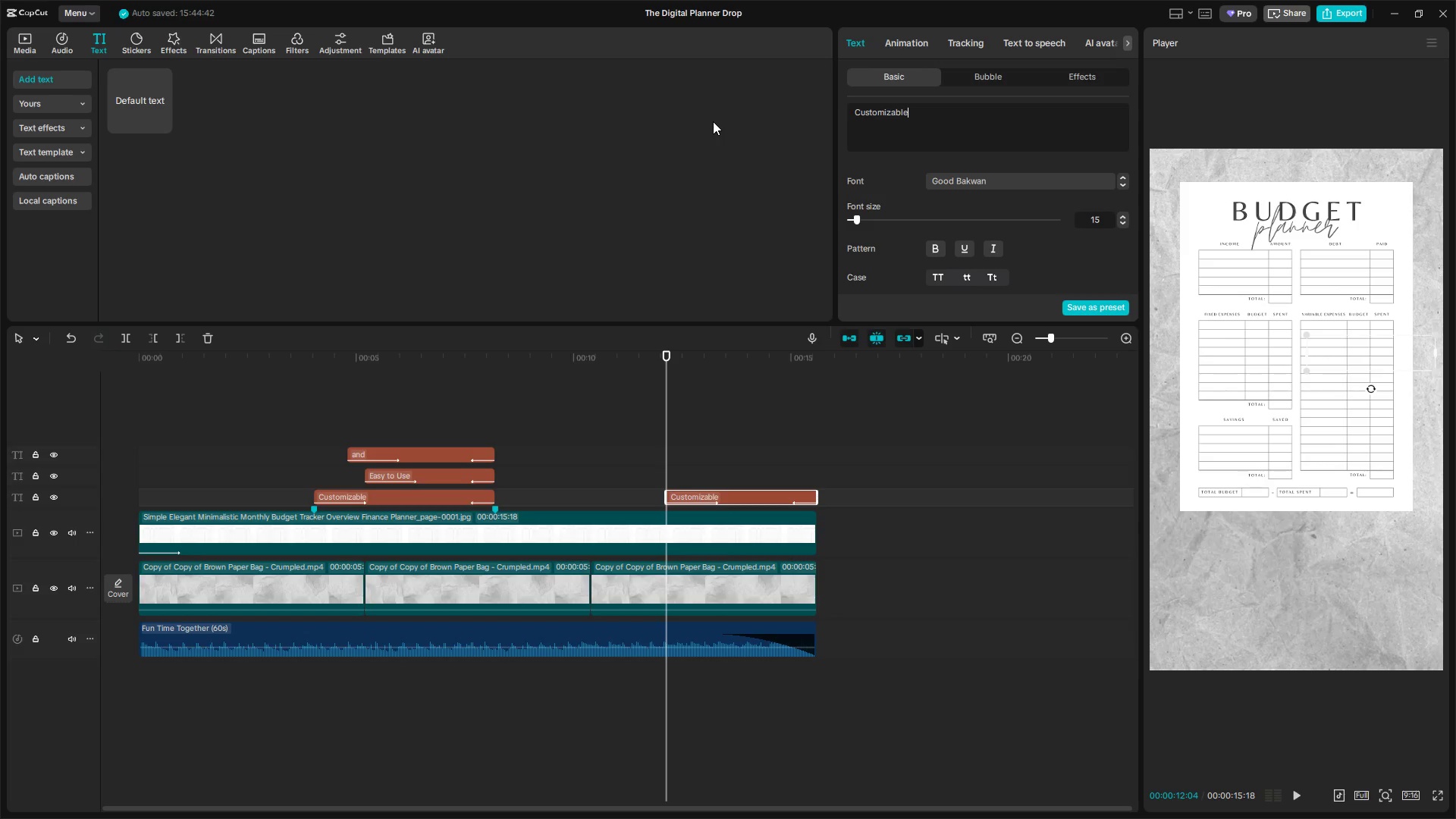 
key(Control+A)
 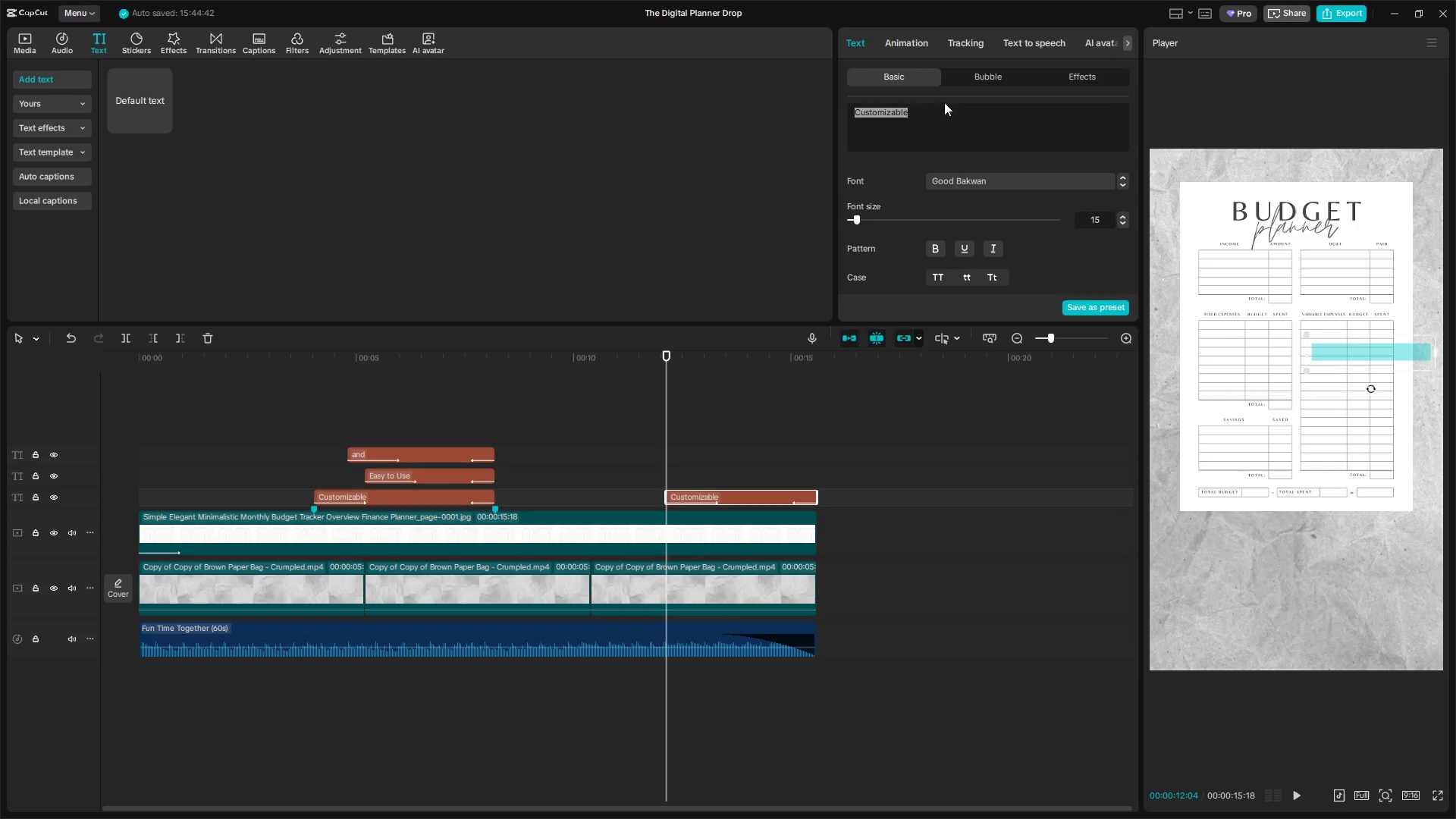 
type(Shop[)
key(Backspace)
type( Now)
 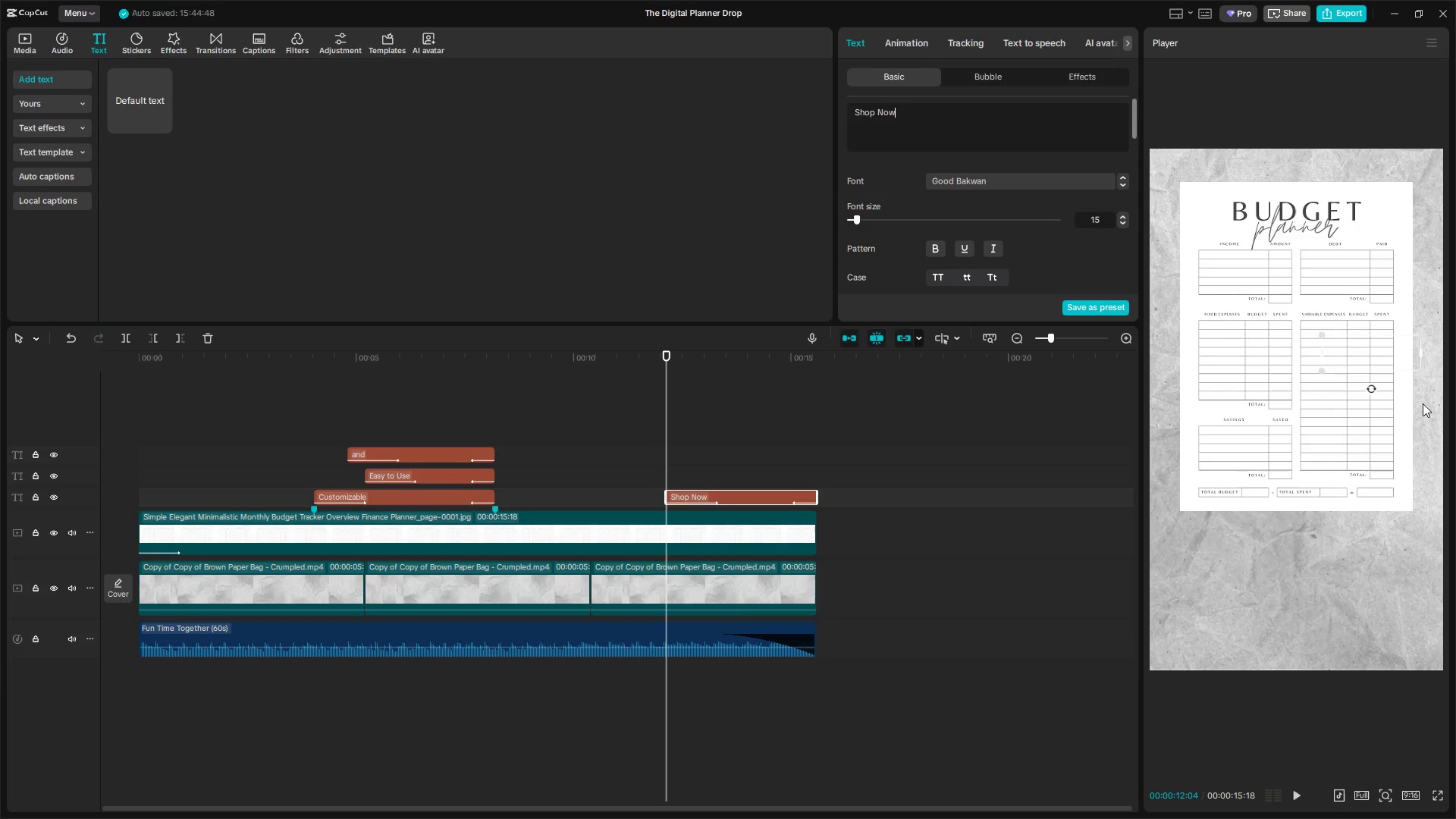 
left_click_drag(start_coordinate=[1376, 358], to_coordinate=[1304, 562])
 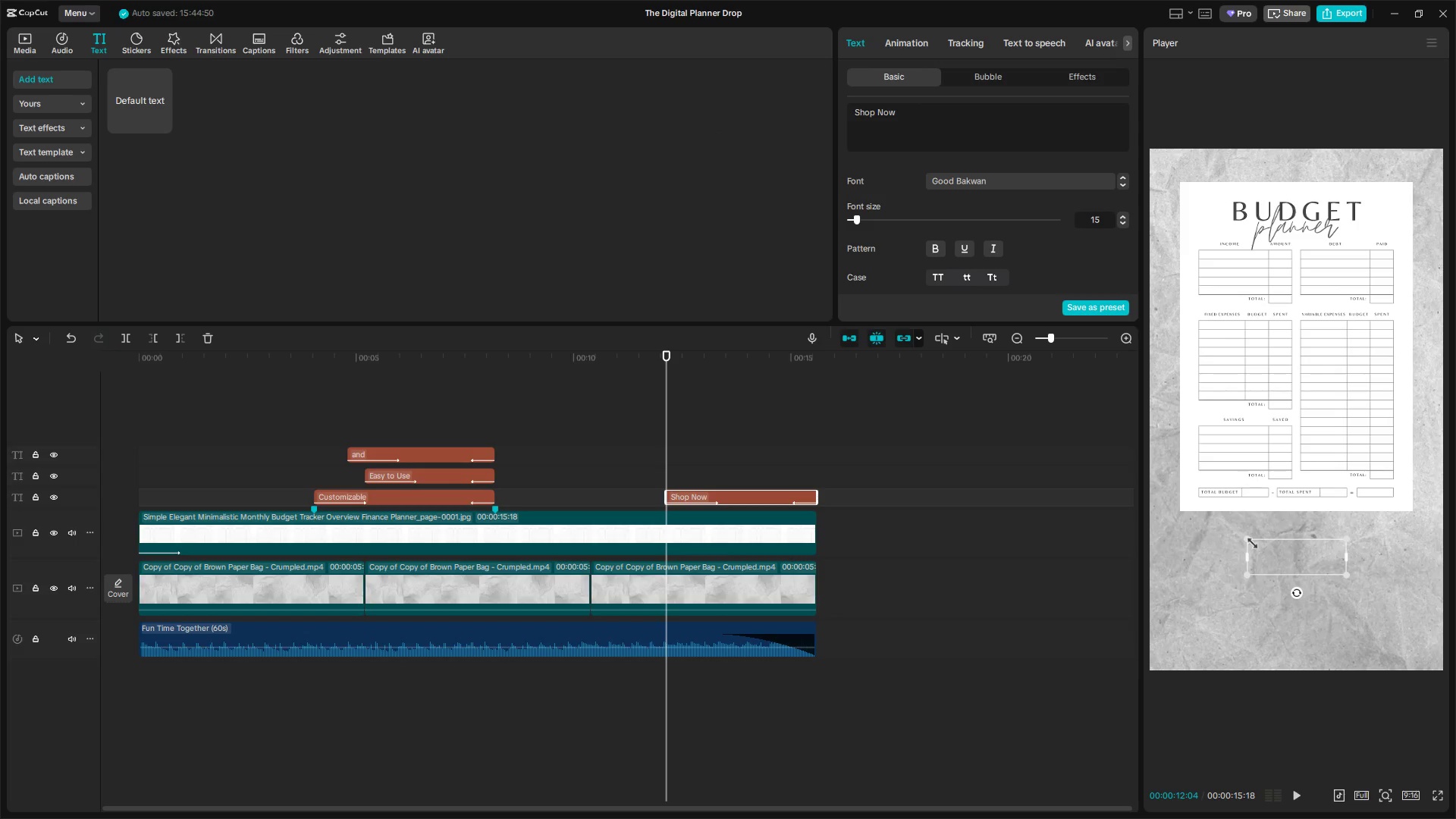 
left_click_drag(start_coordinate=[1248, 540], to_coordinate=[1176, 521])
 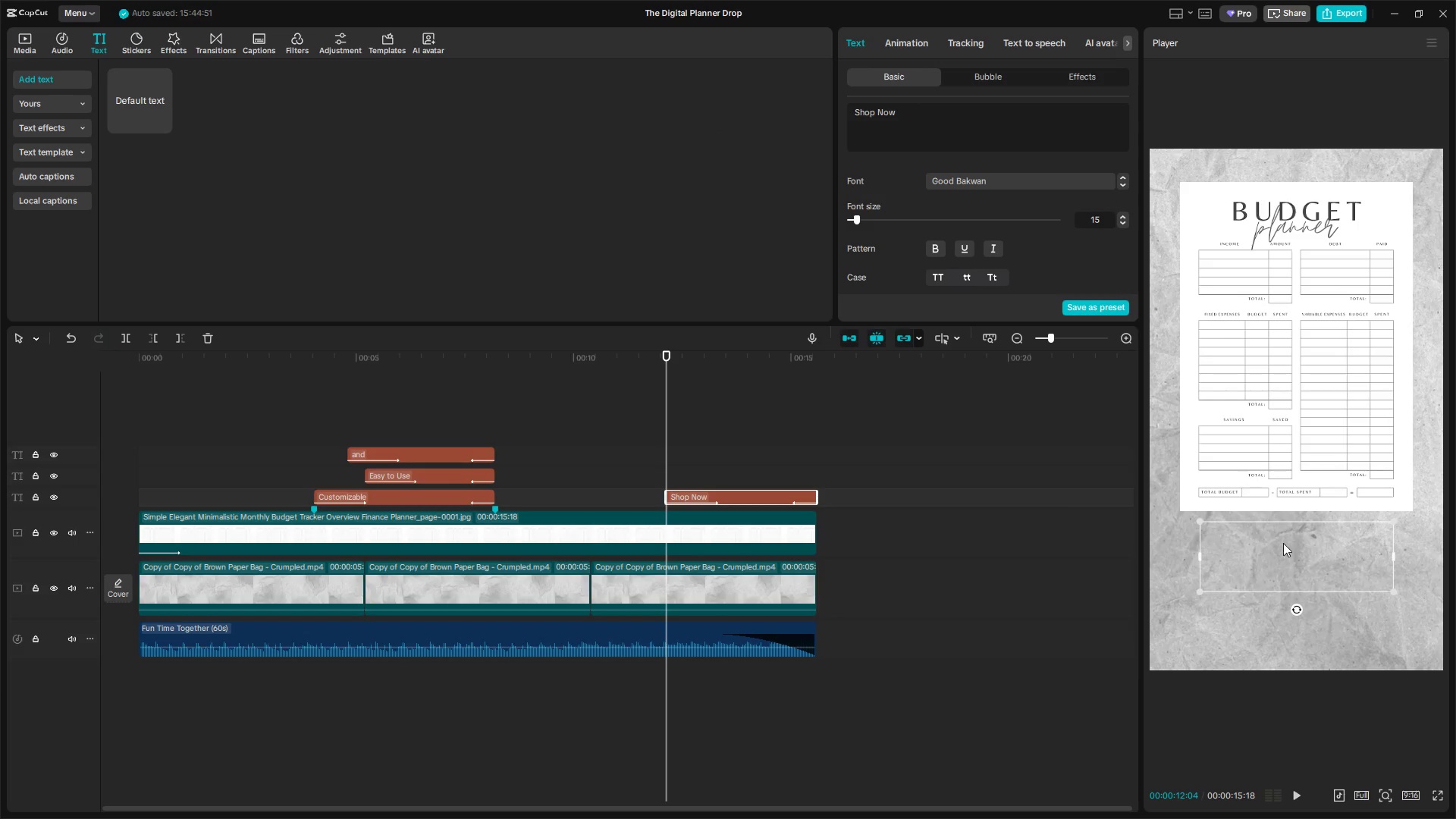 
left_click_drag(start_coordinate=[1291, 546], to_coordinate=[1289, 554])
 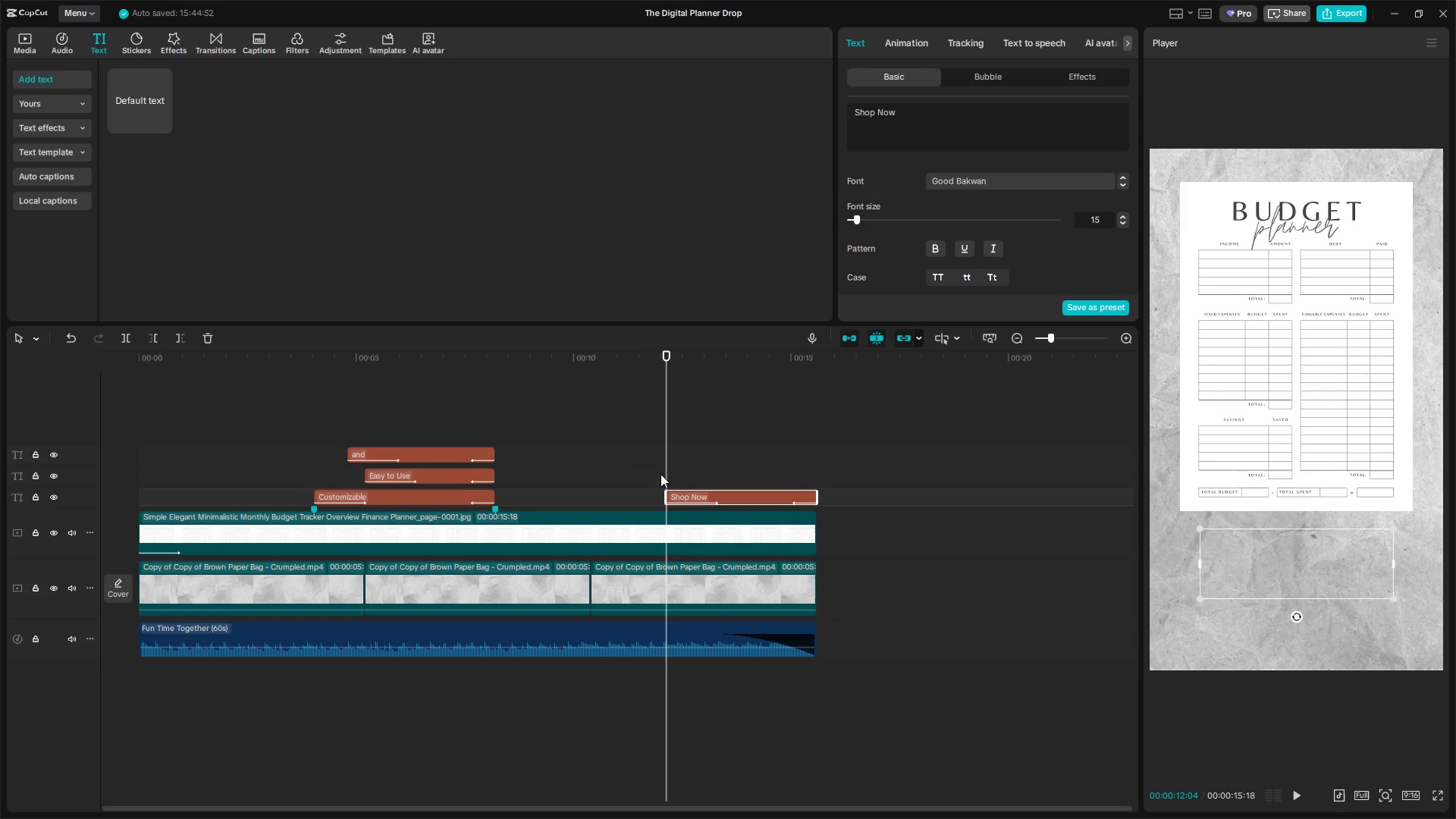 
key(Space)
 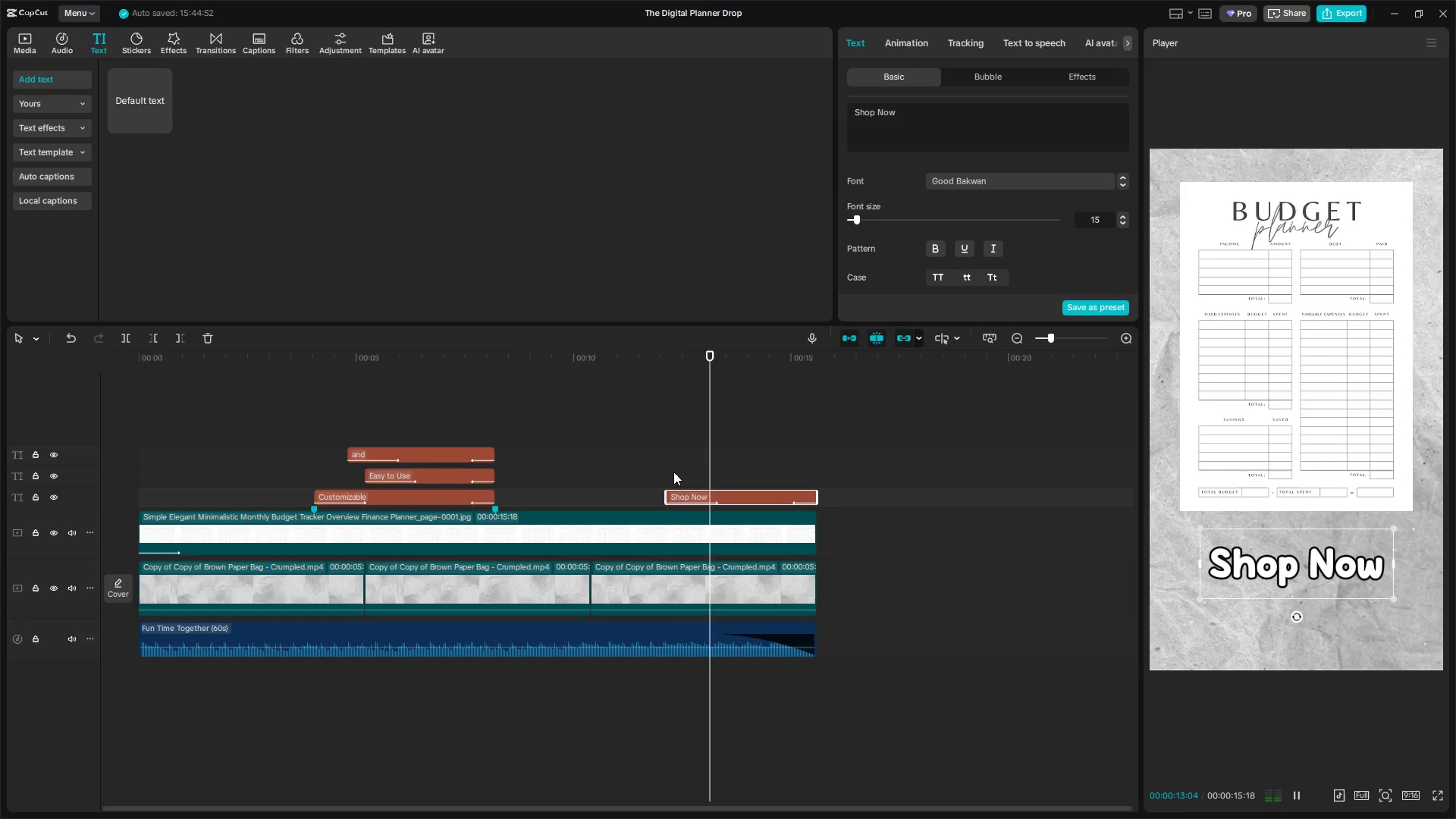 
key(Space)
 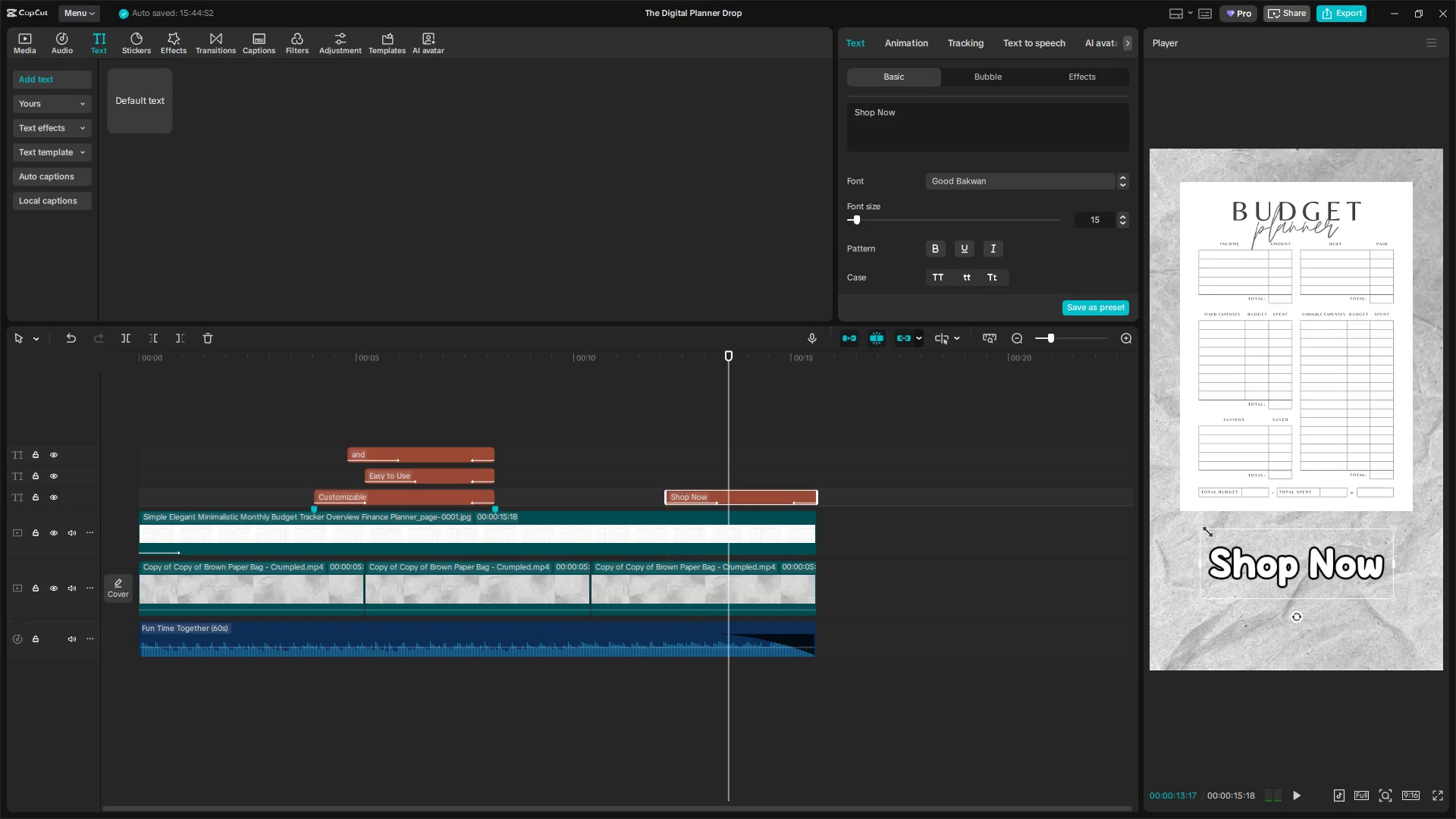 
left_click_drag(start_coordinate=[1201, 529], to_coordinate=[1241, 545])
 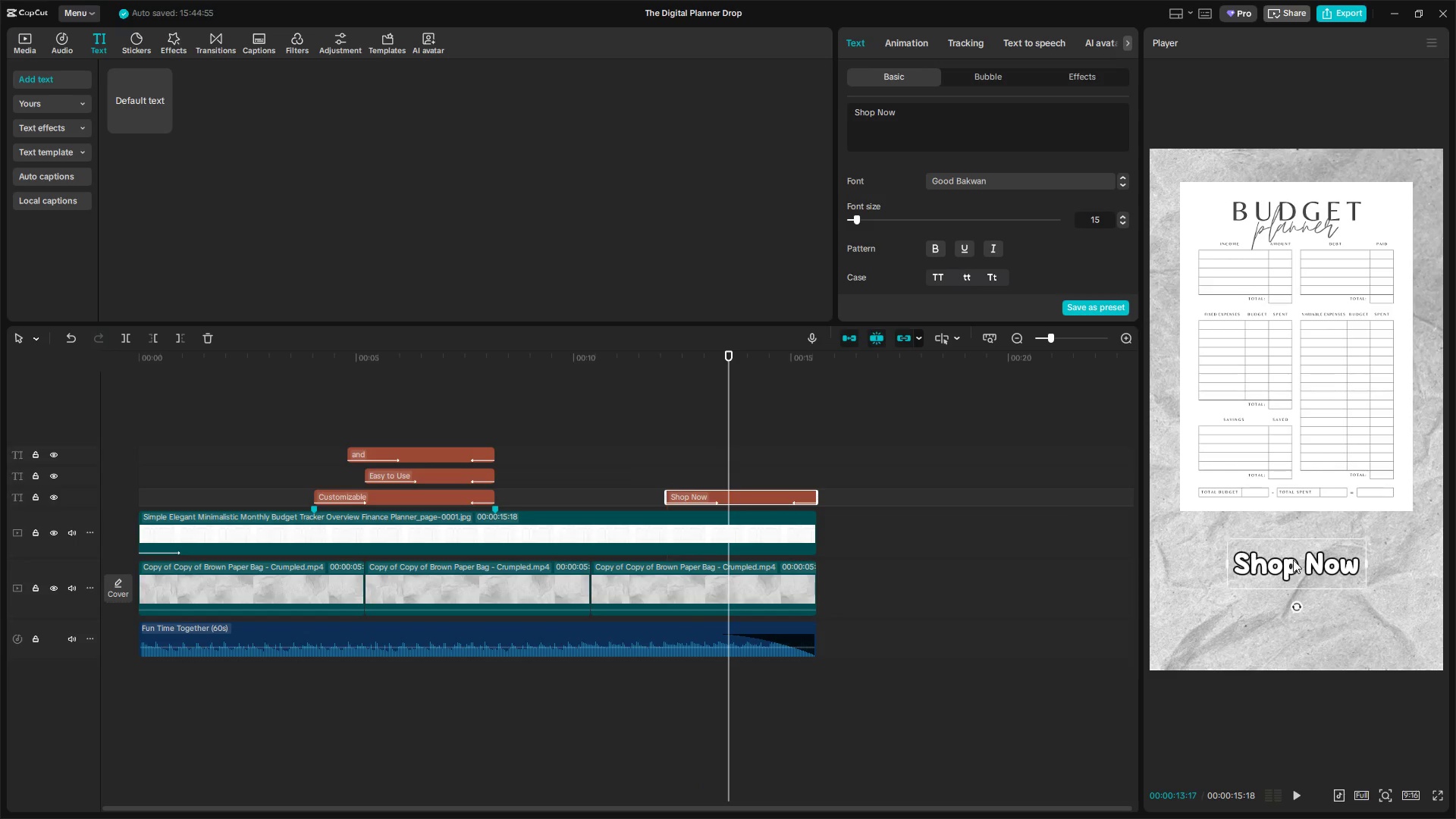 
left_click_drag(start_coordinate=[1294, 560], to_coordinate=[1298, 541])
 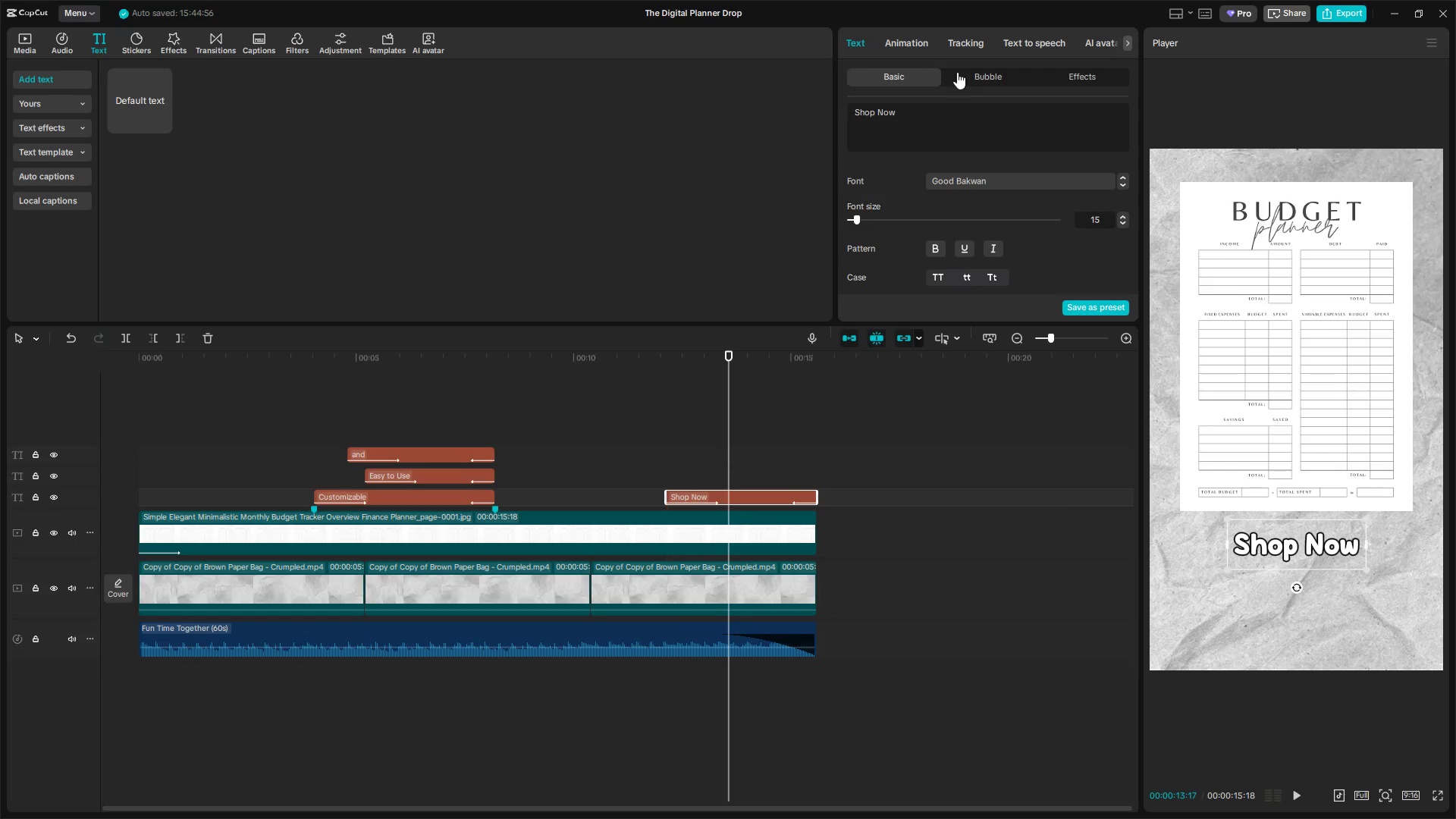 
left_click([902, 44])
 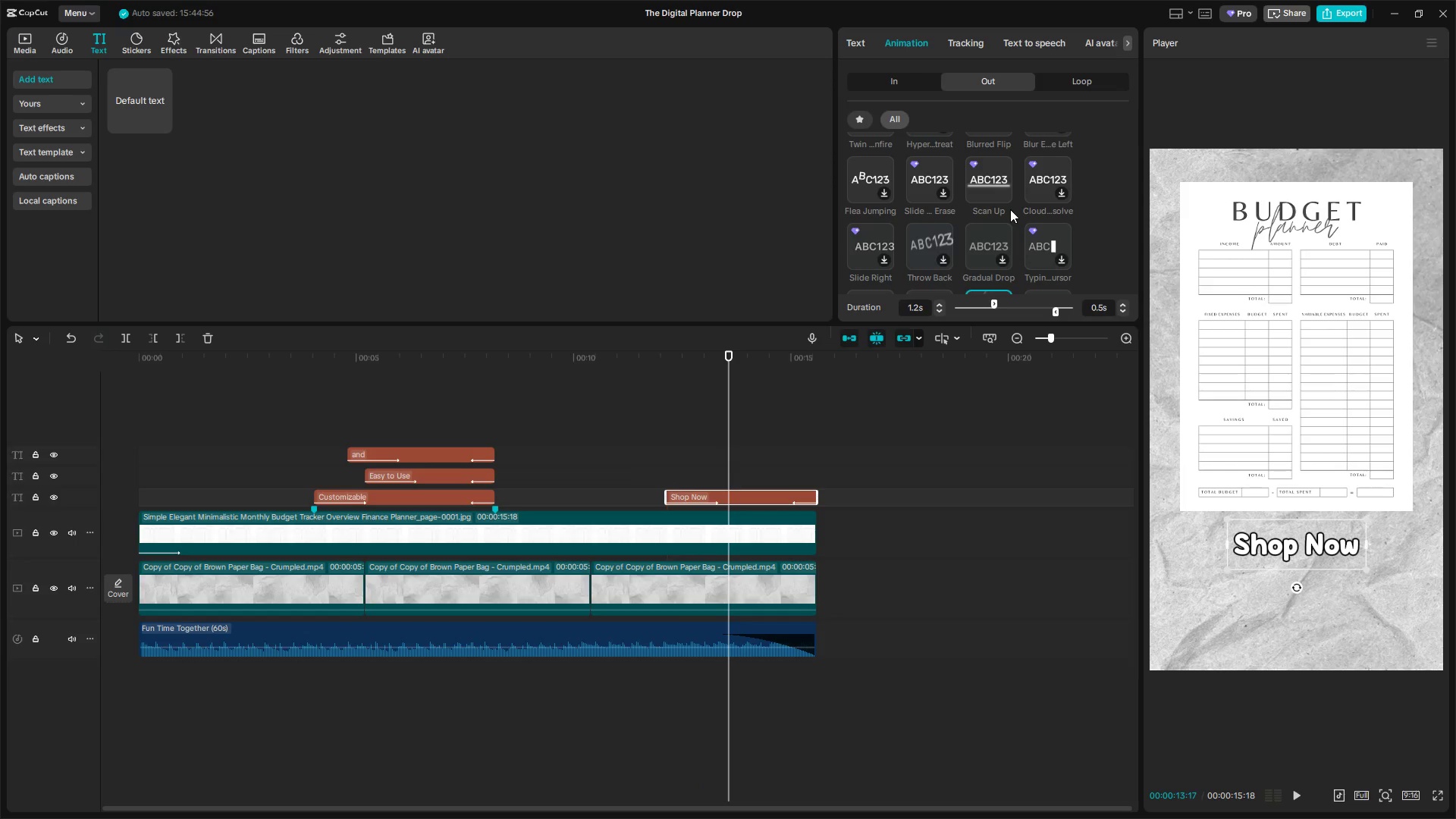 
scroll: coordinate [996, 232], scroll_direction: down, amount: 1.0
 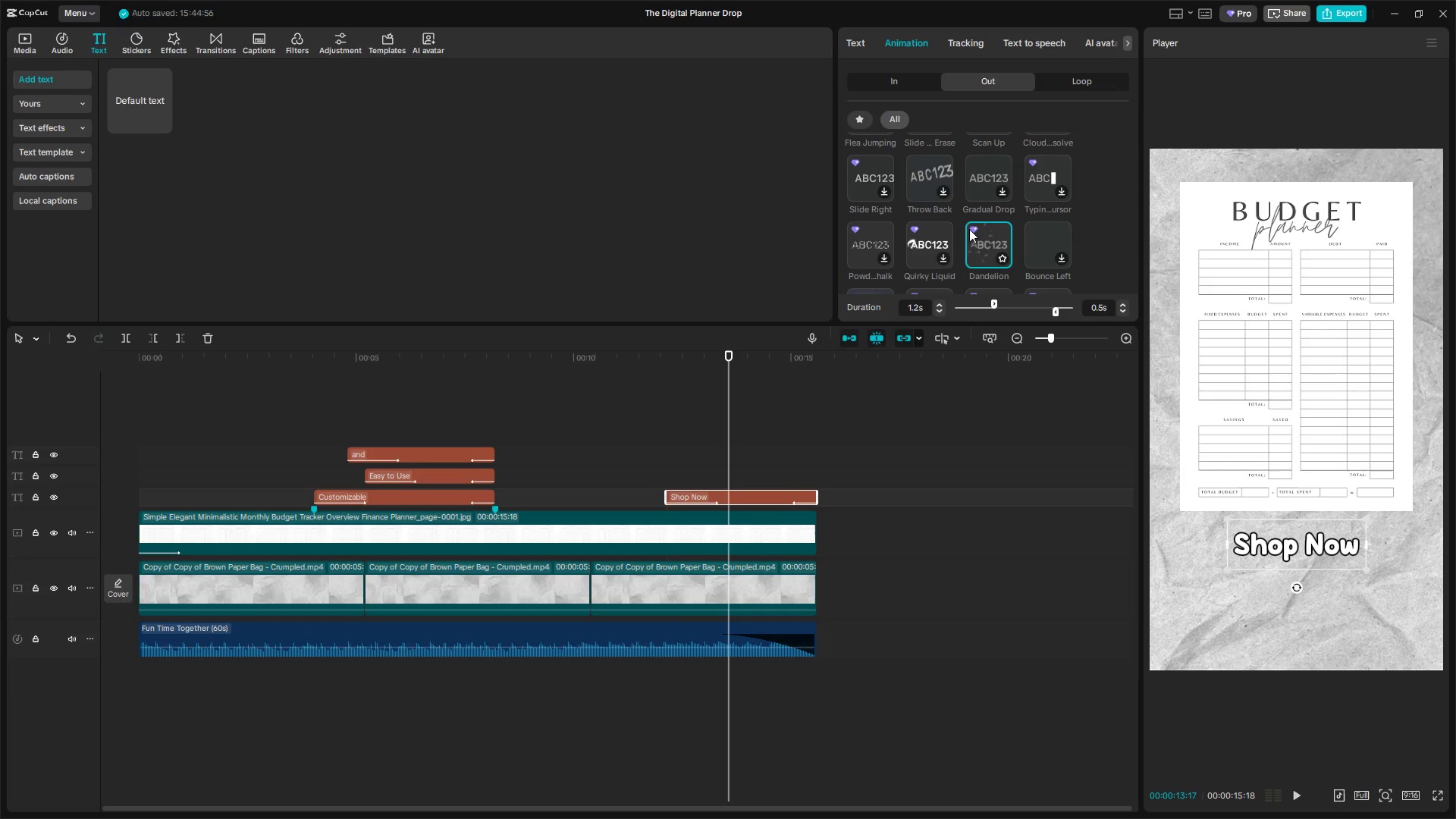 
left_click([926, 236])
 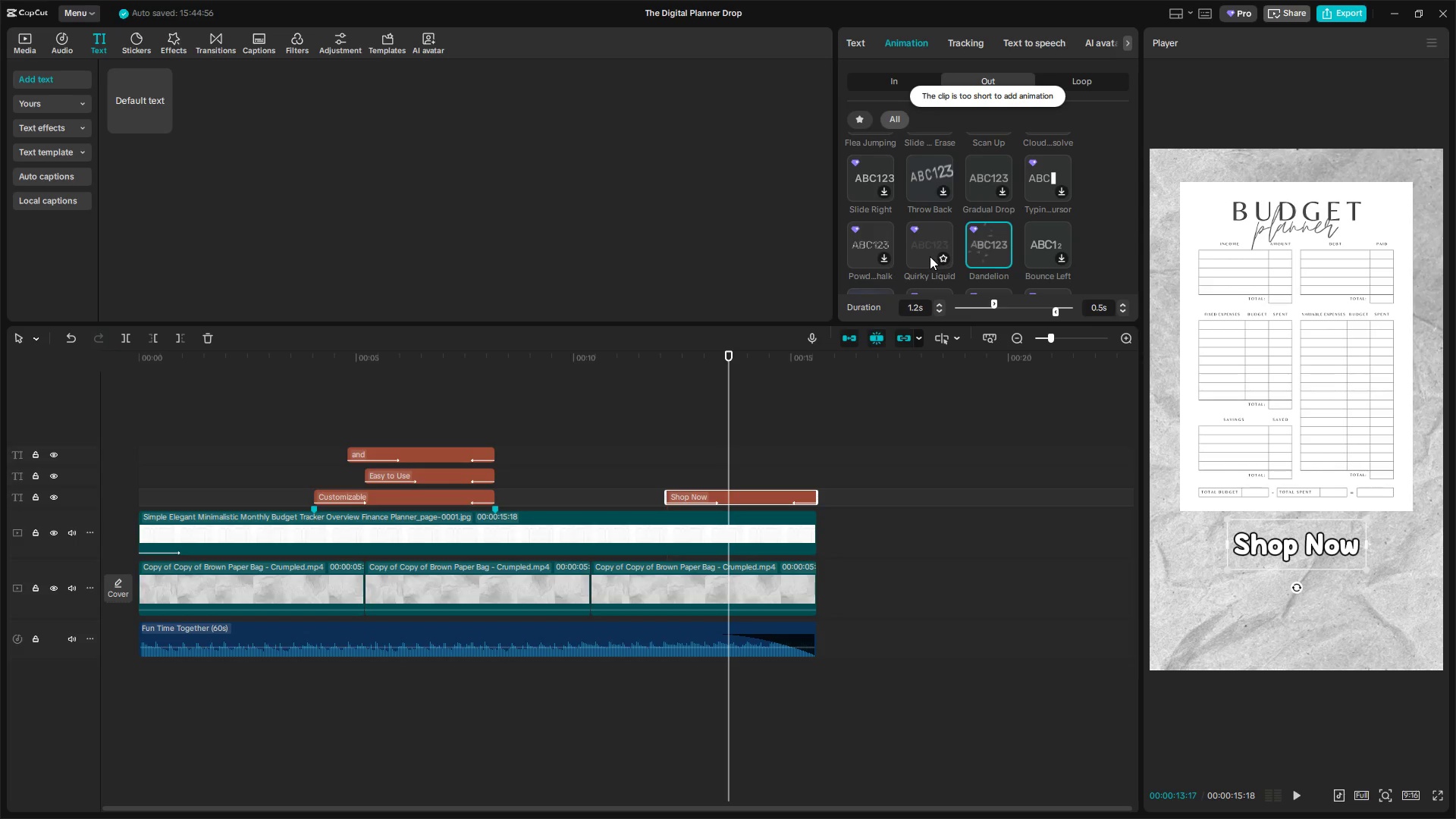 
left_click([932, 241])
 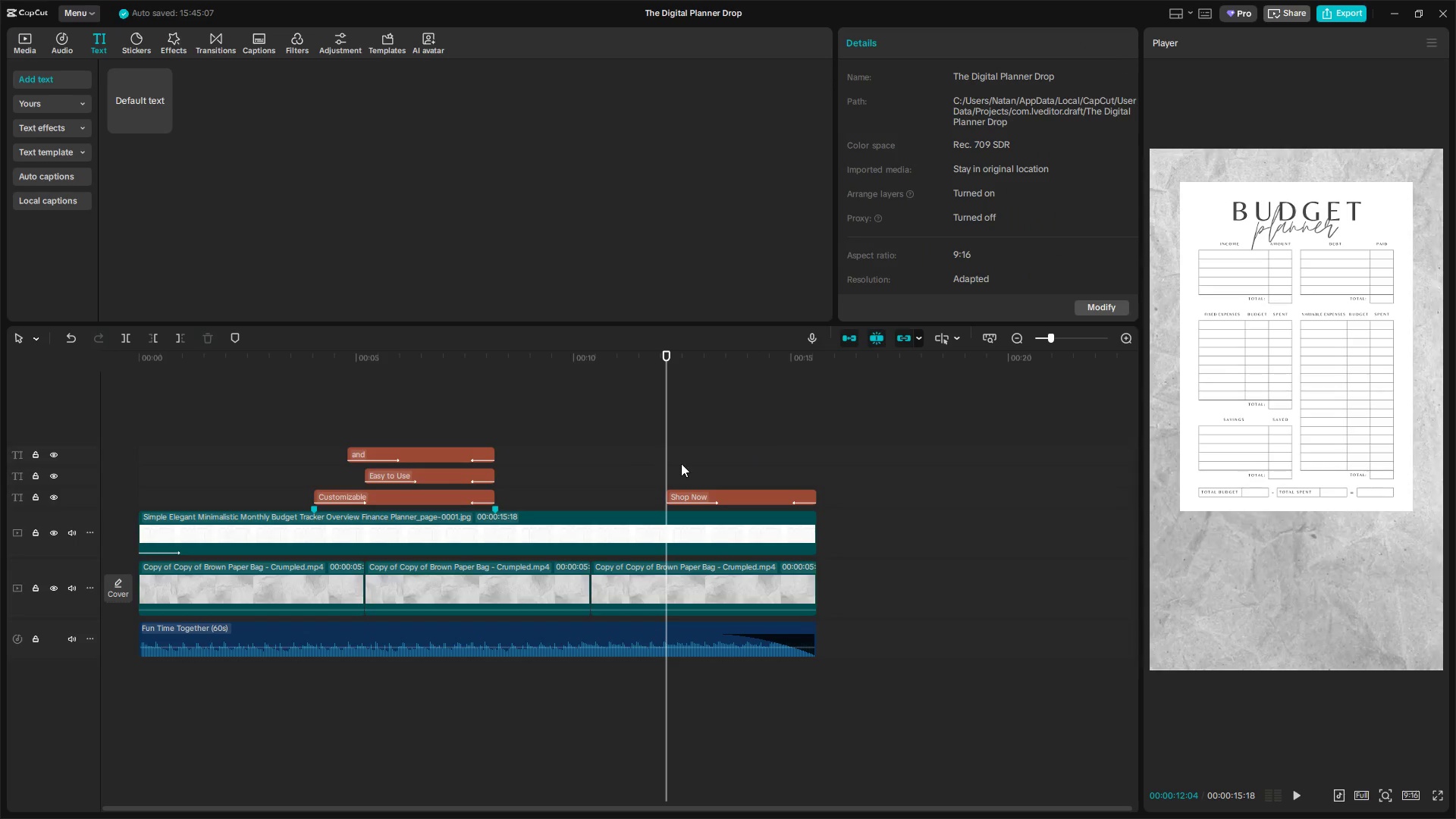 
key(Space)
 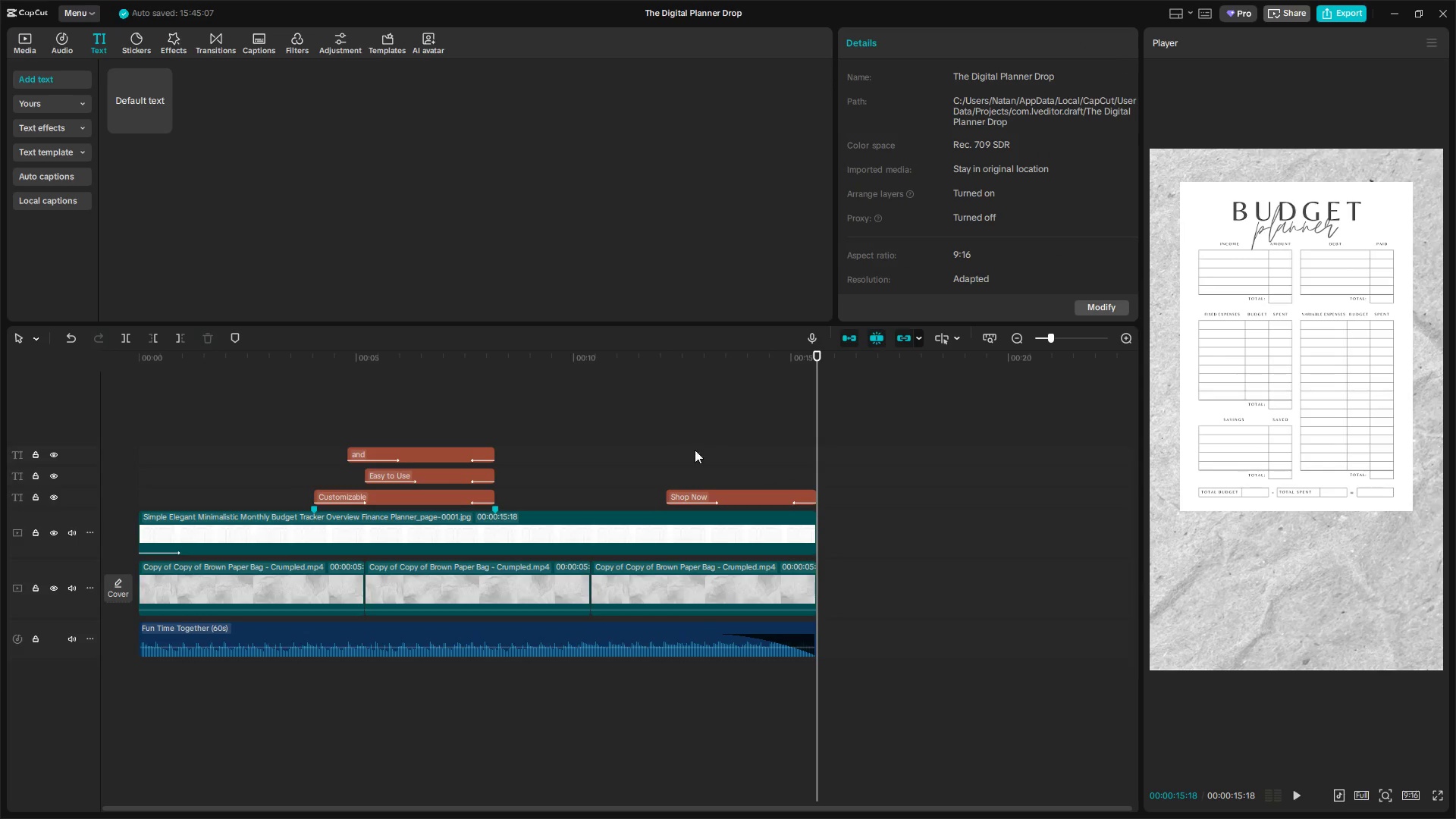 
wait(5.22)
 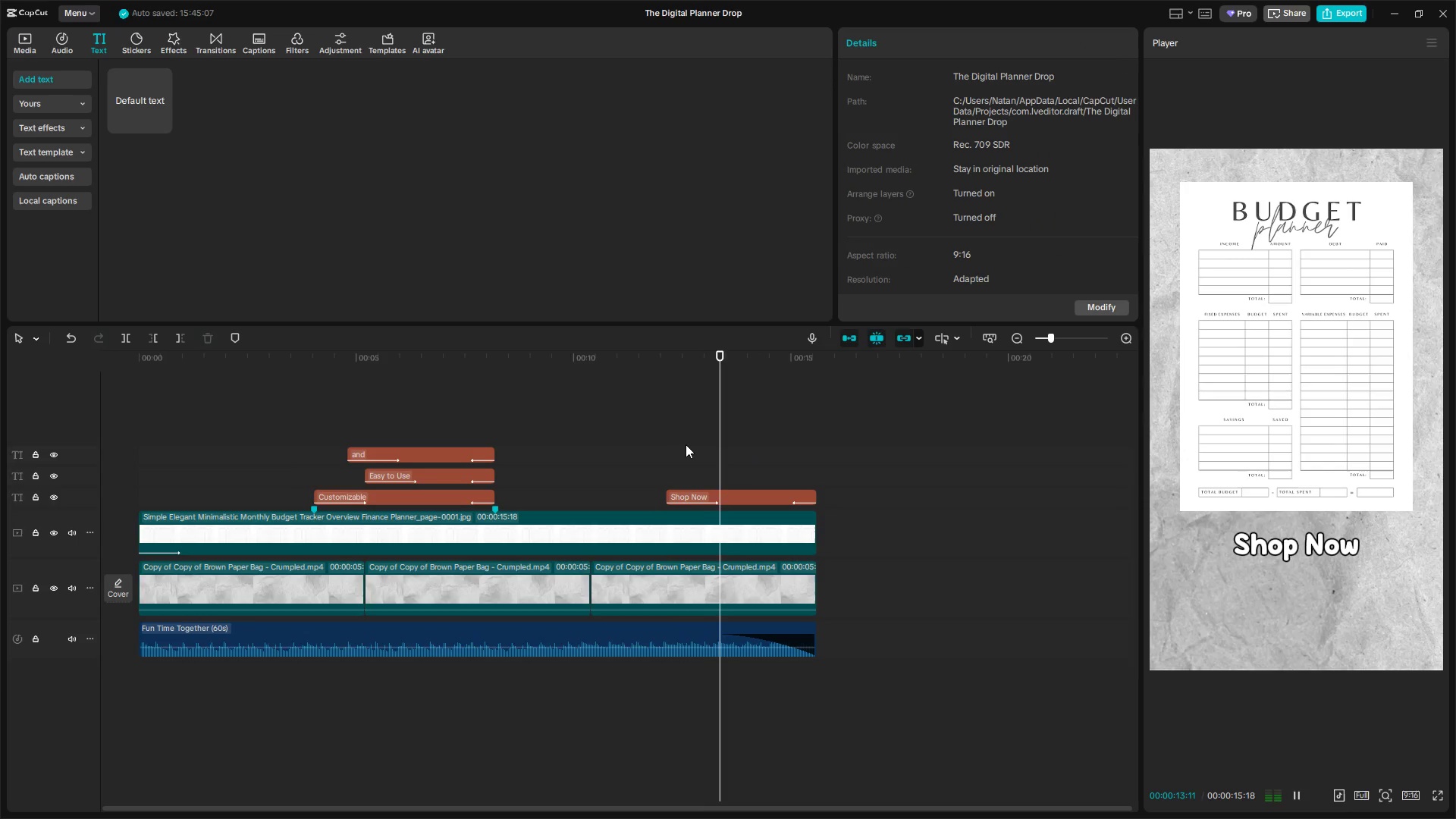 
left_click_drag(start_coordinate=[814, 482], to_coordinate=[777, 482])
 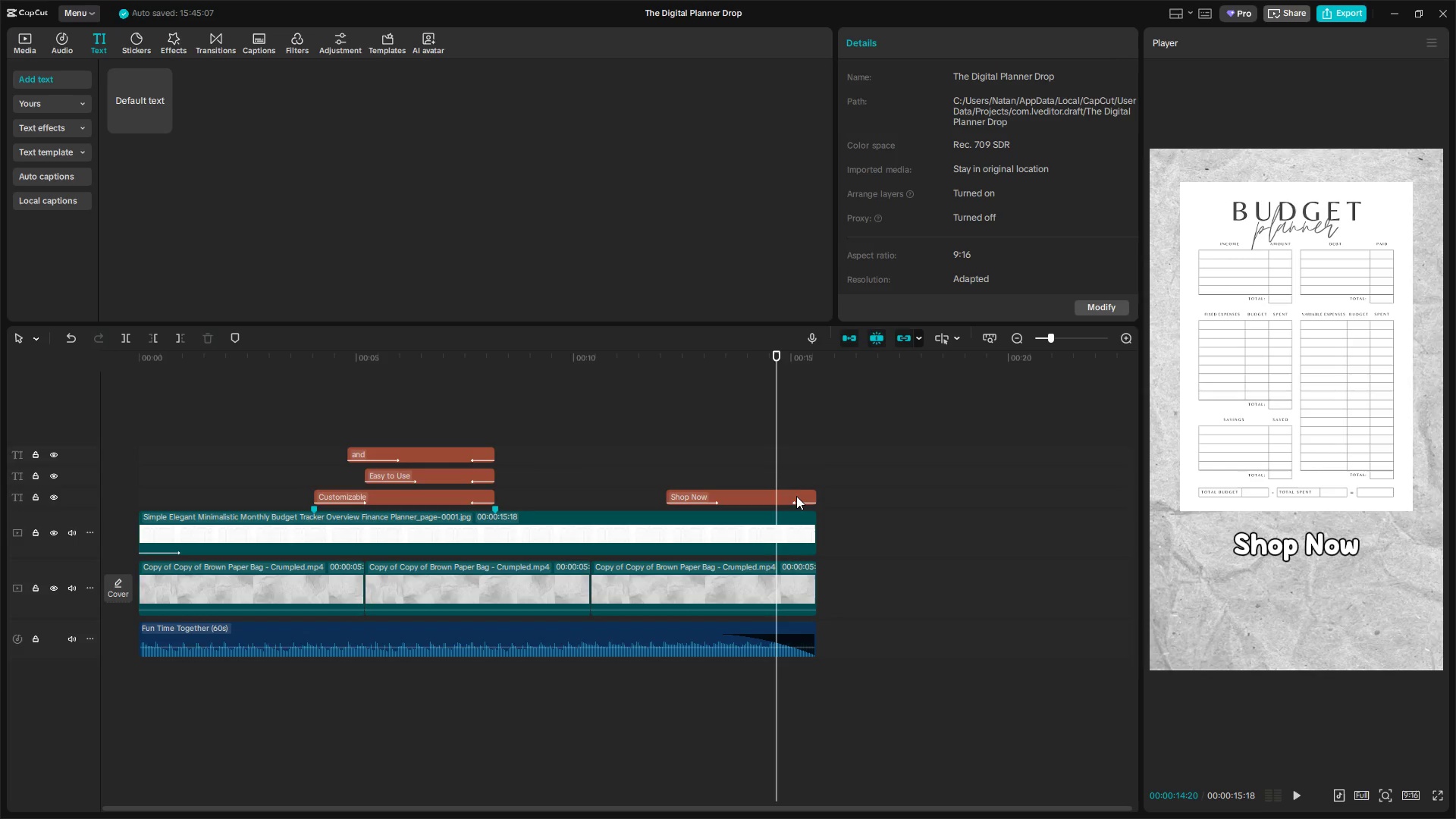 
key(Space)
 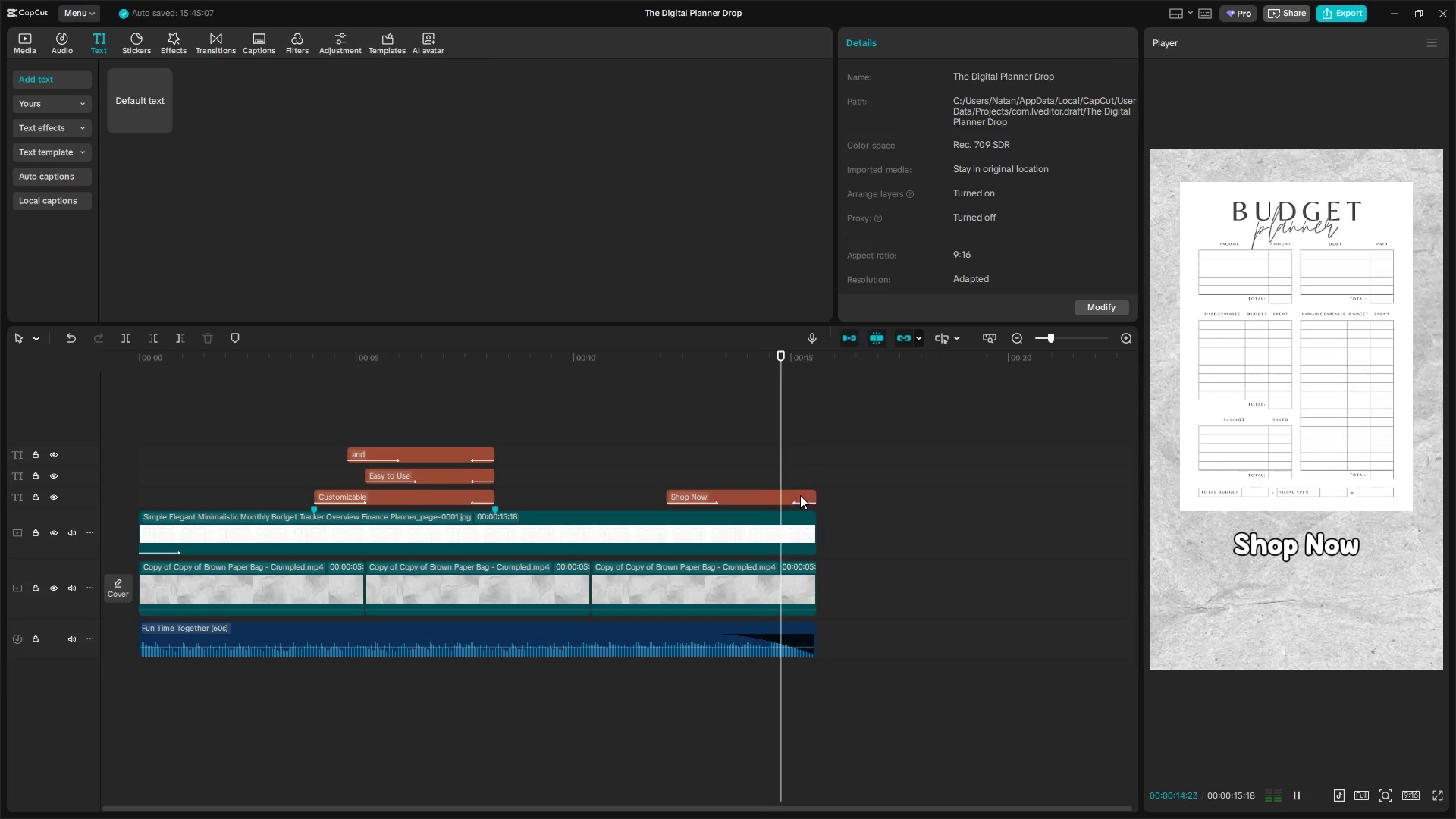 
key(Space)
 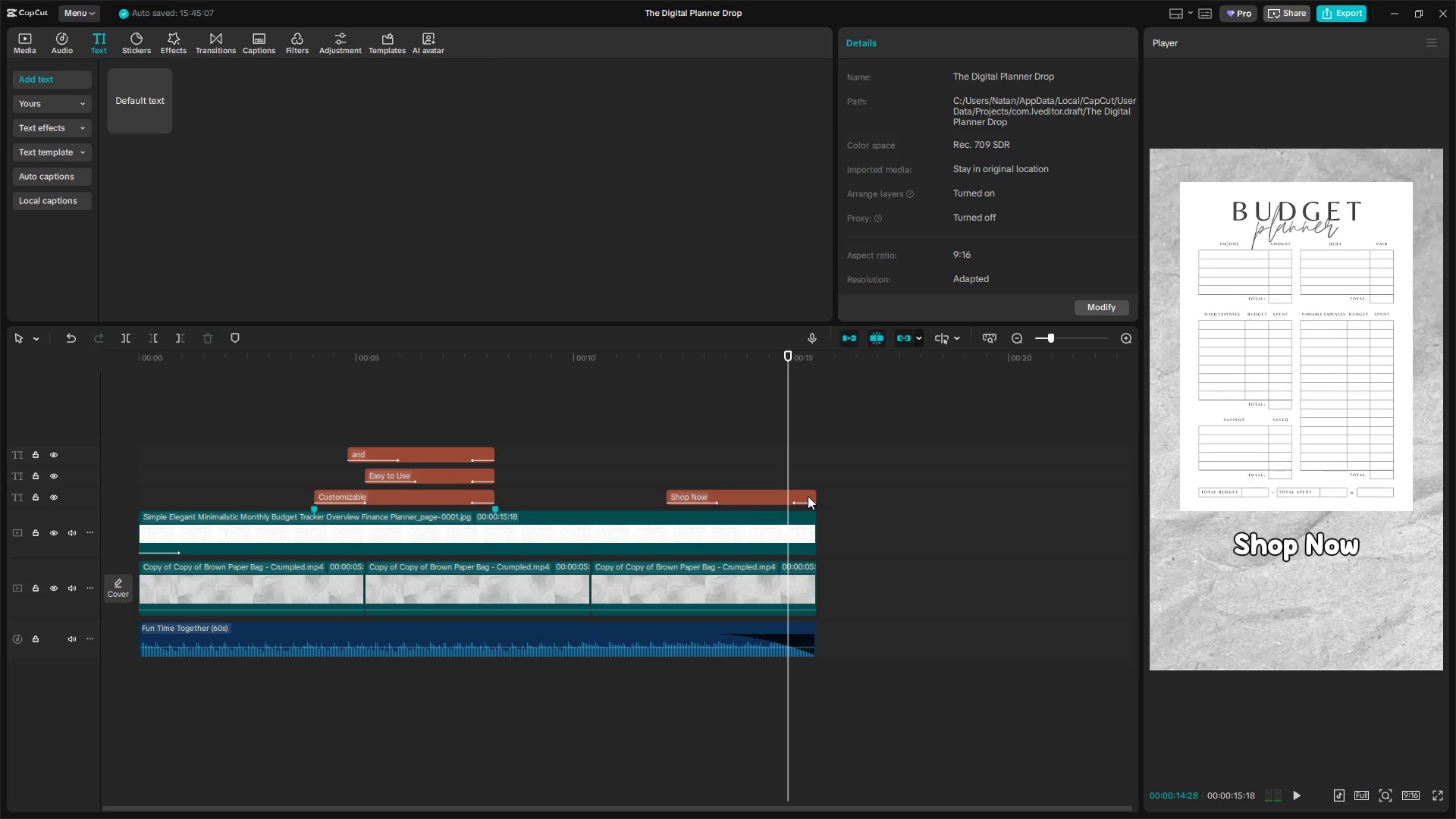 
key(Space)
 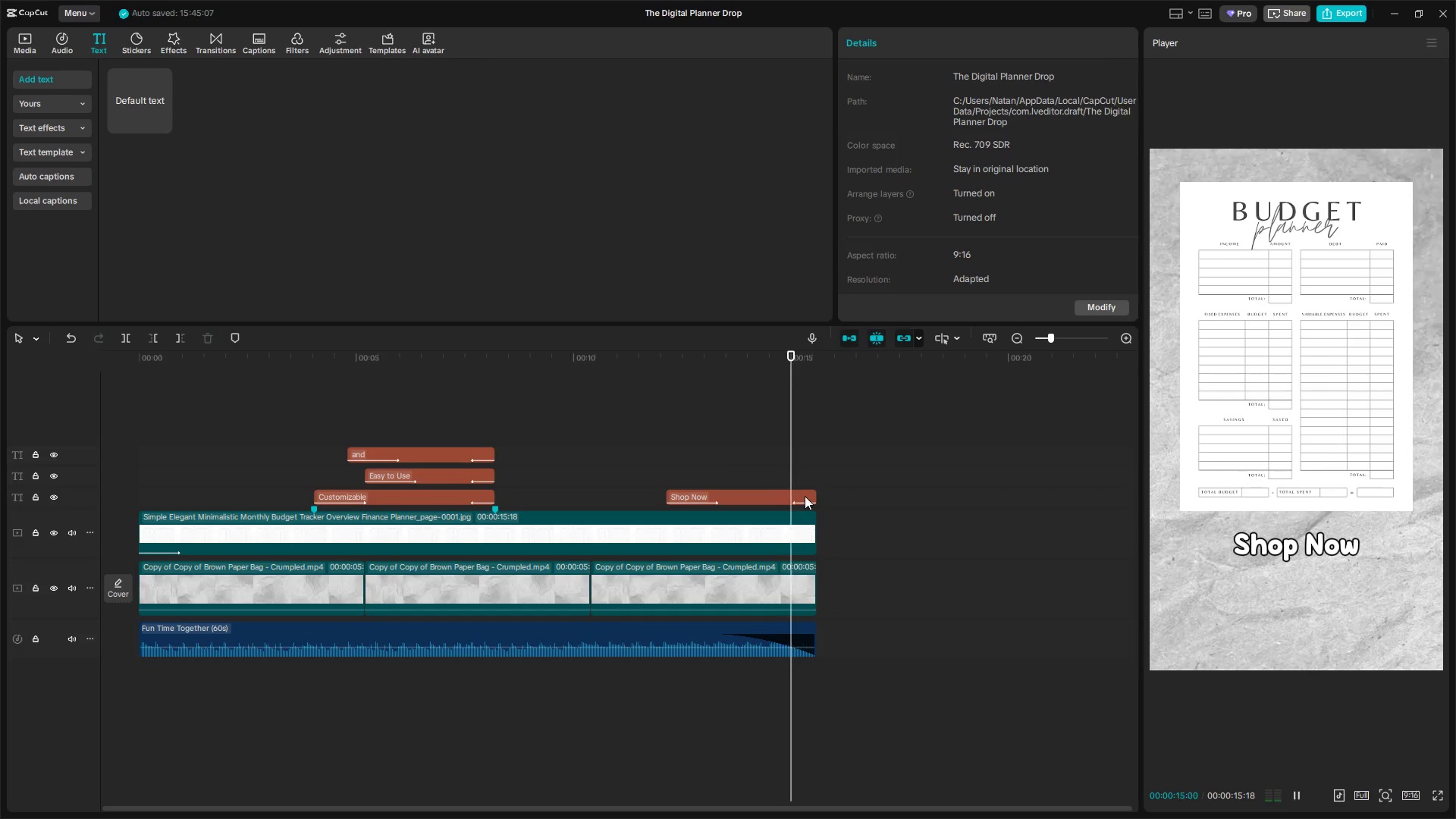 
left_click([805, 496])
 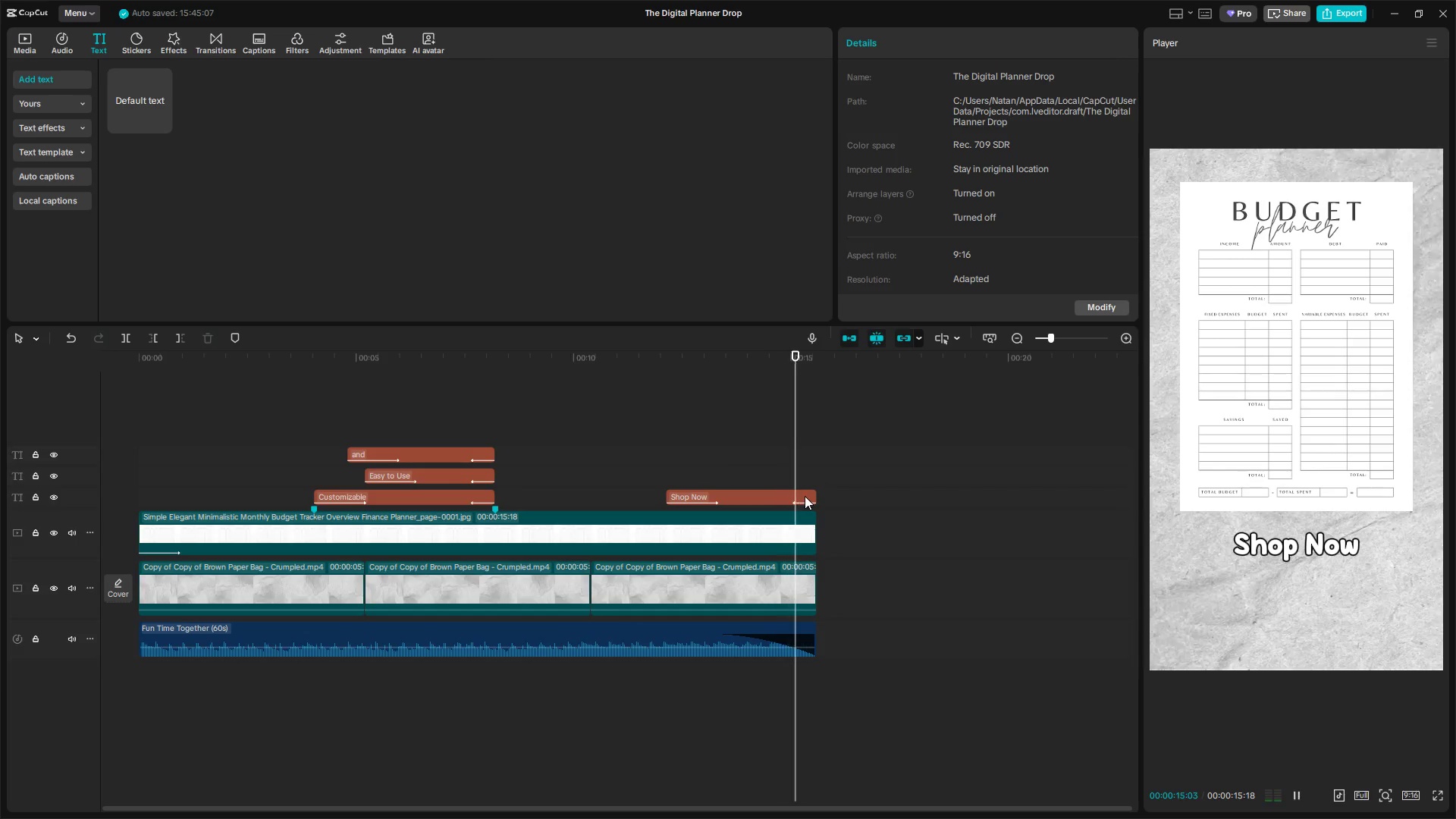 
key(Space)
 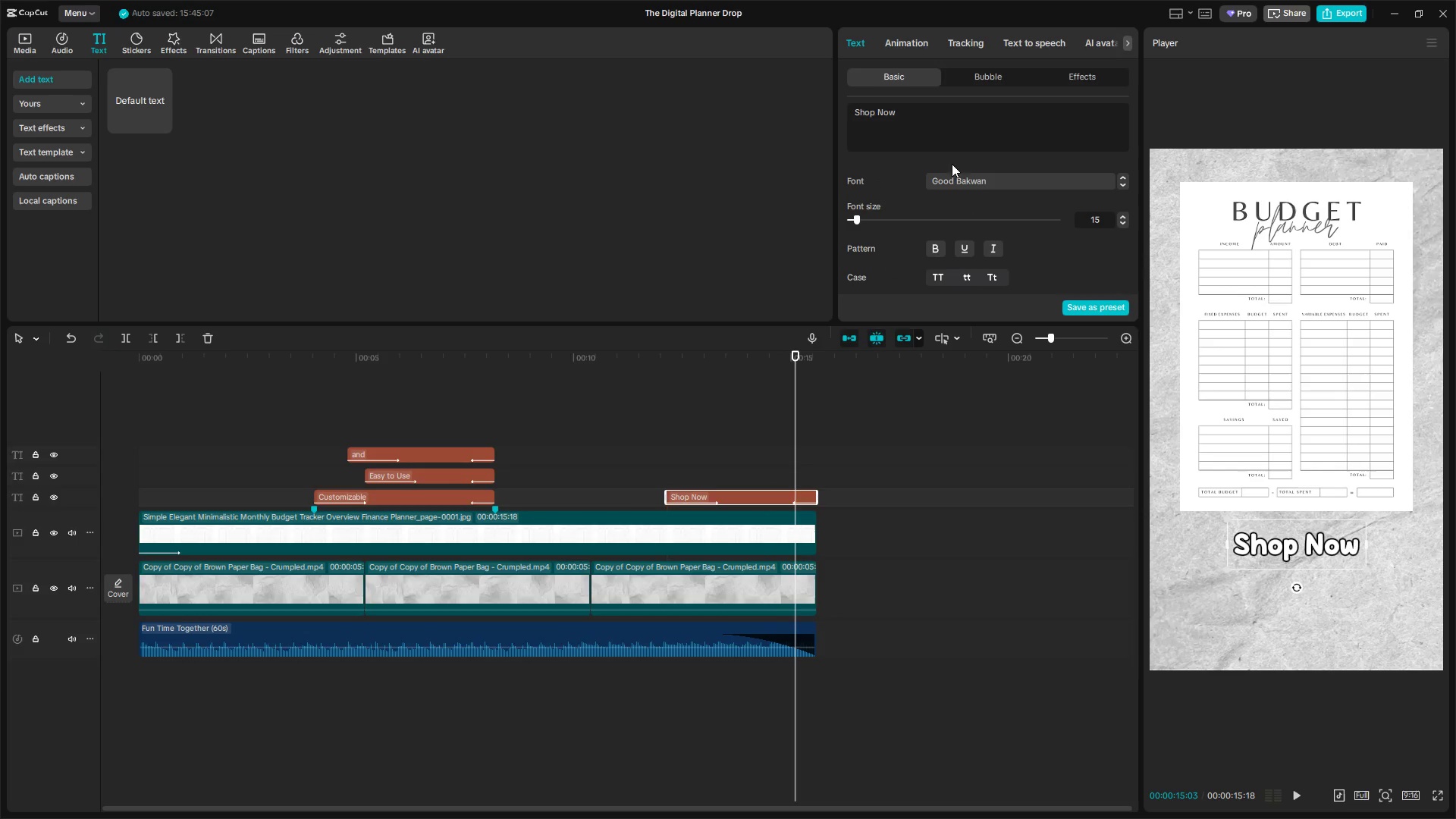 
left_click([911, 43])
 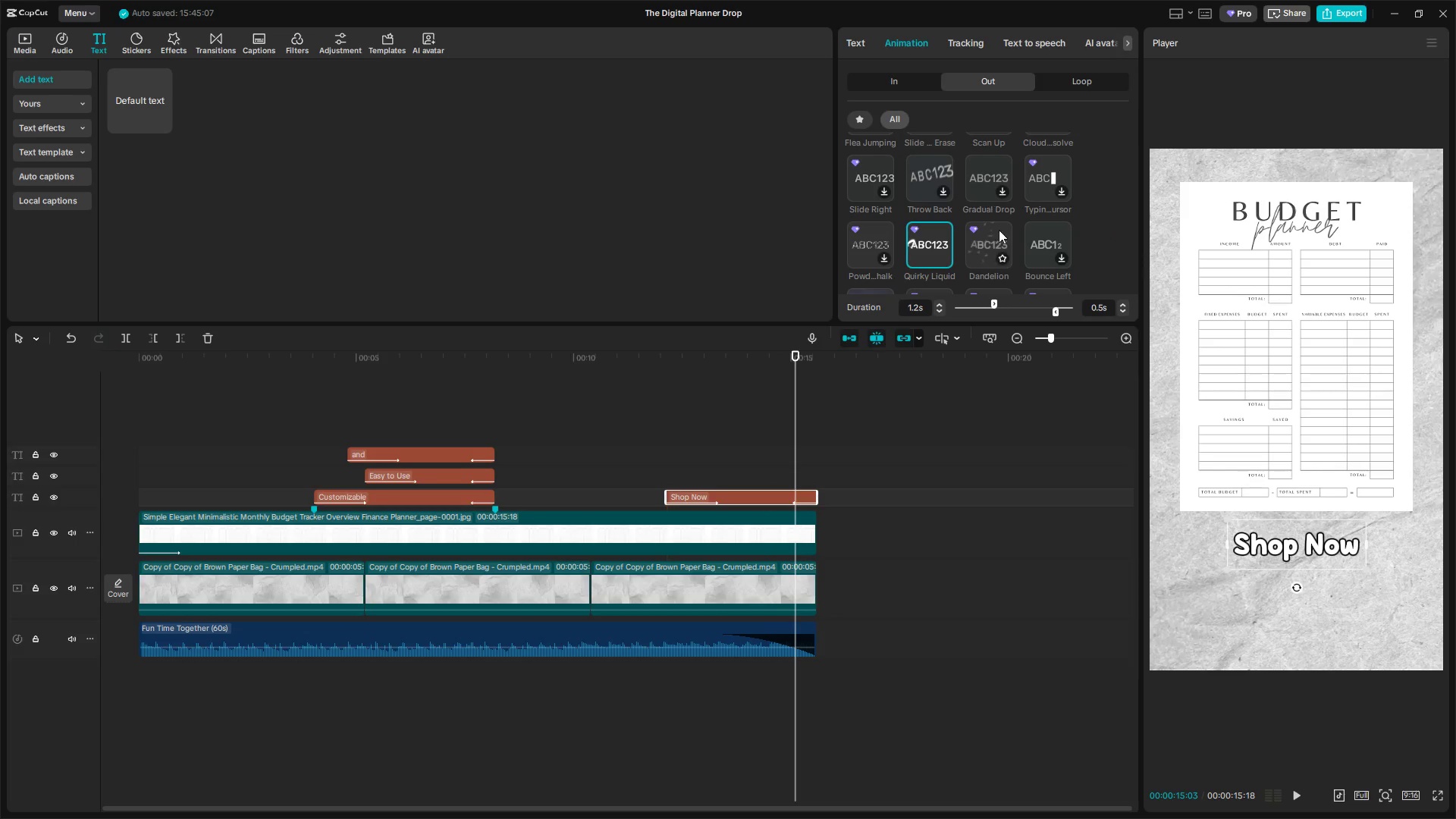 
left_click([873, 154])
 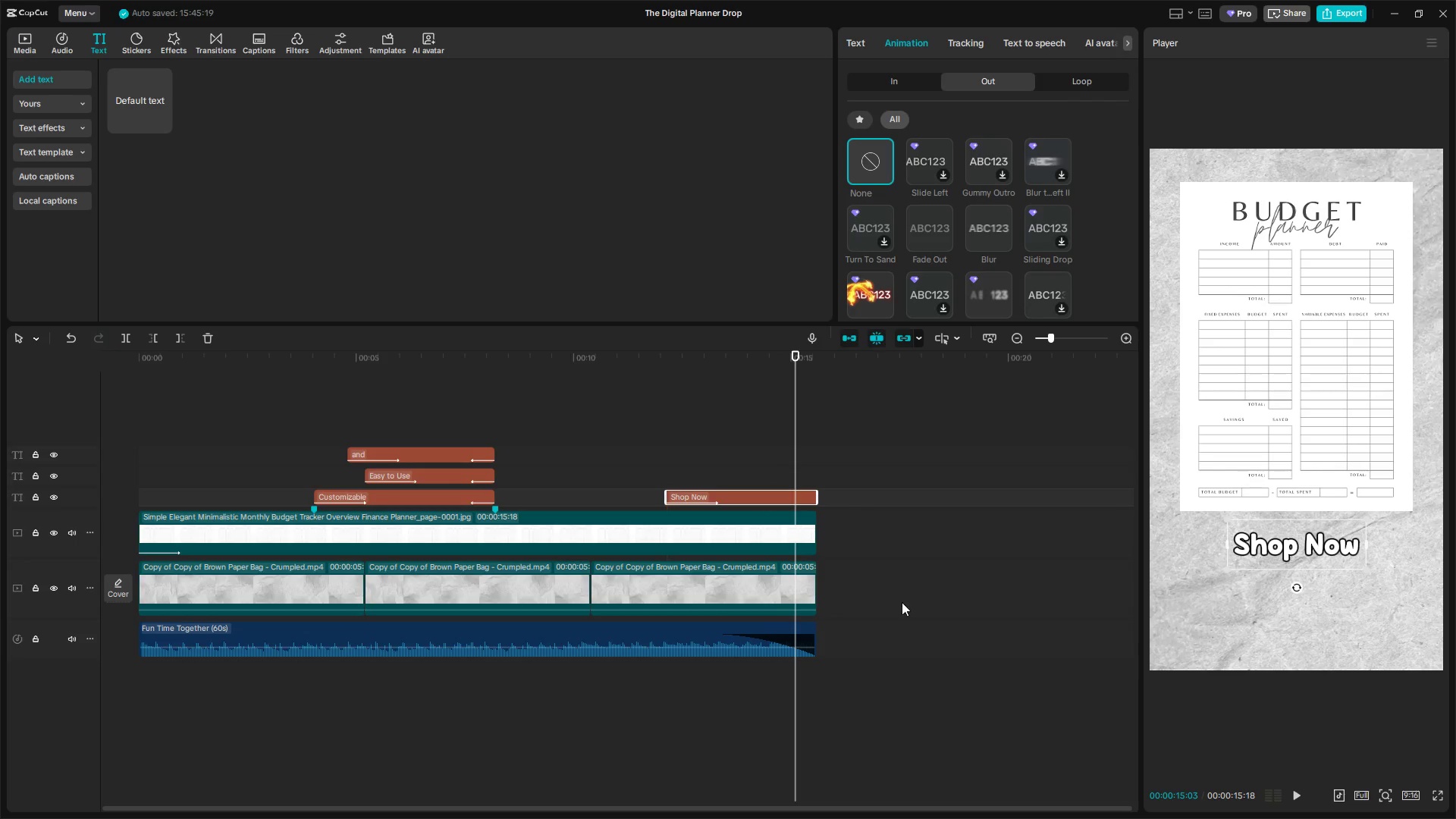 
scroll: coordinate [1001, 240], scroll_direction: up, amount: 7.0
 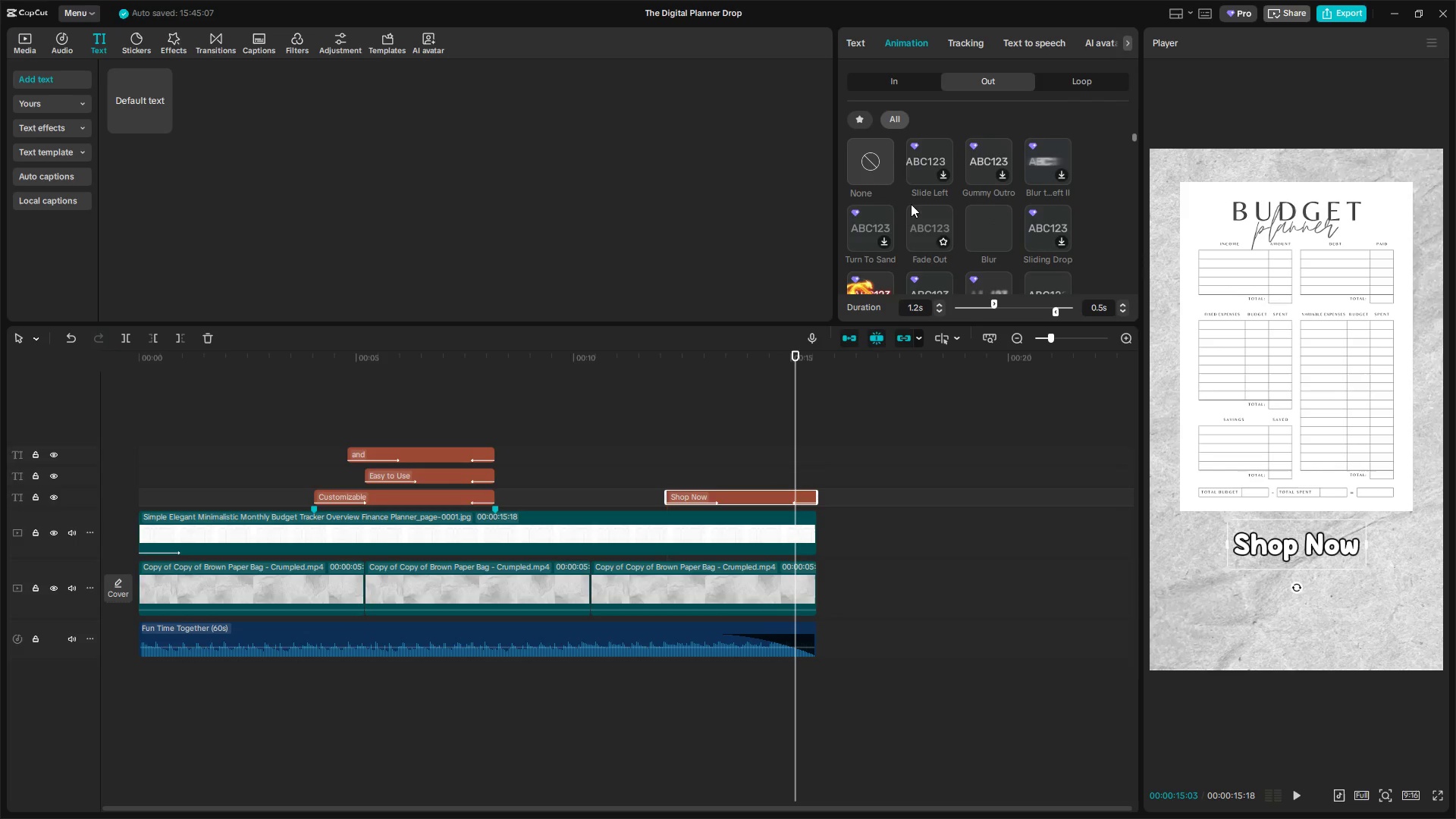 
hold_key(key=ControlLeft, duration=0.97)
scroll: coordinate [966, 649], scroll_direction: down, amount: 10.0
 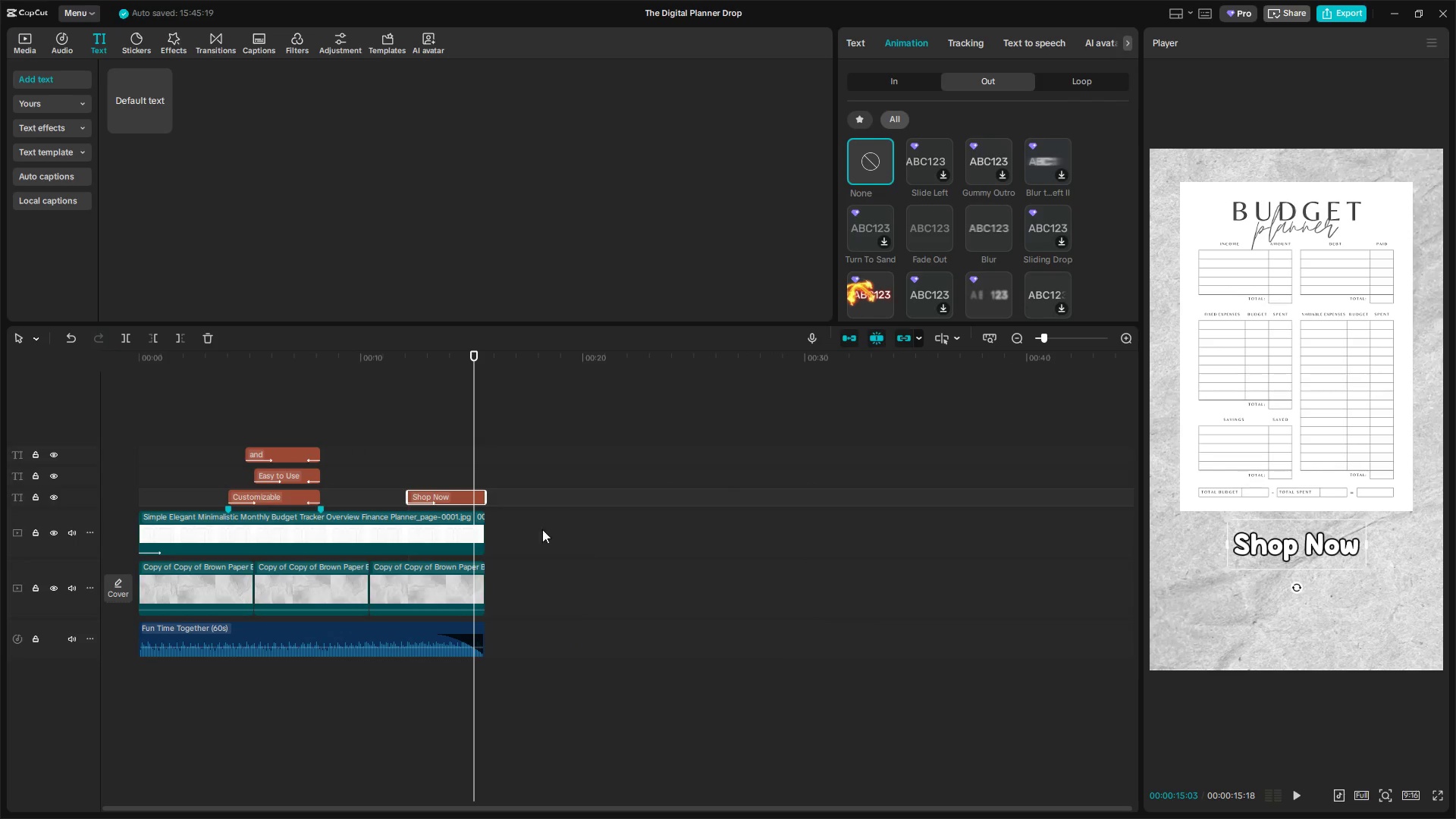 
left_click([210, 446])
 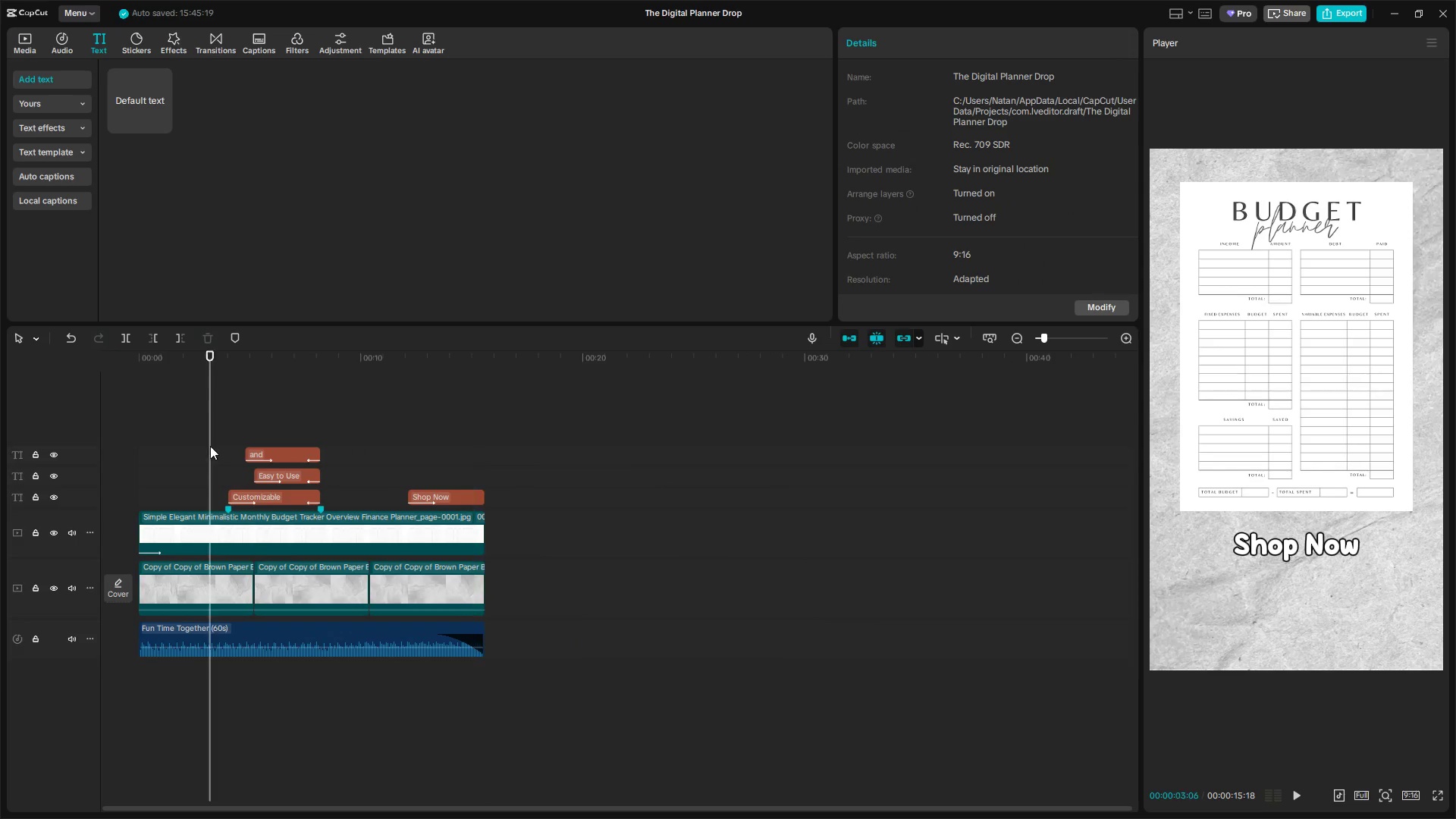 
left_click_drag(start_coordinate=[210, 446], to_coordinate=[74, 454])
 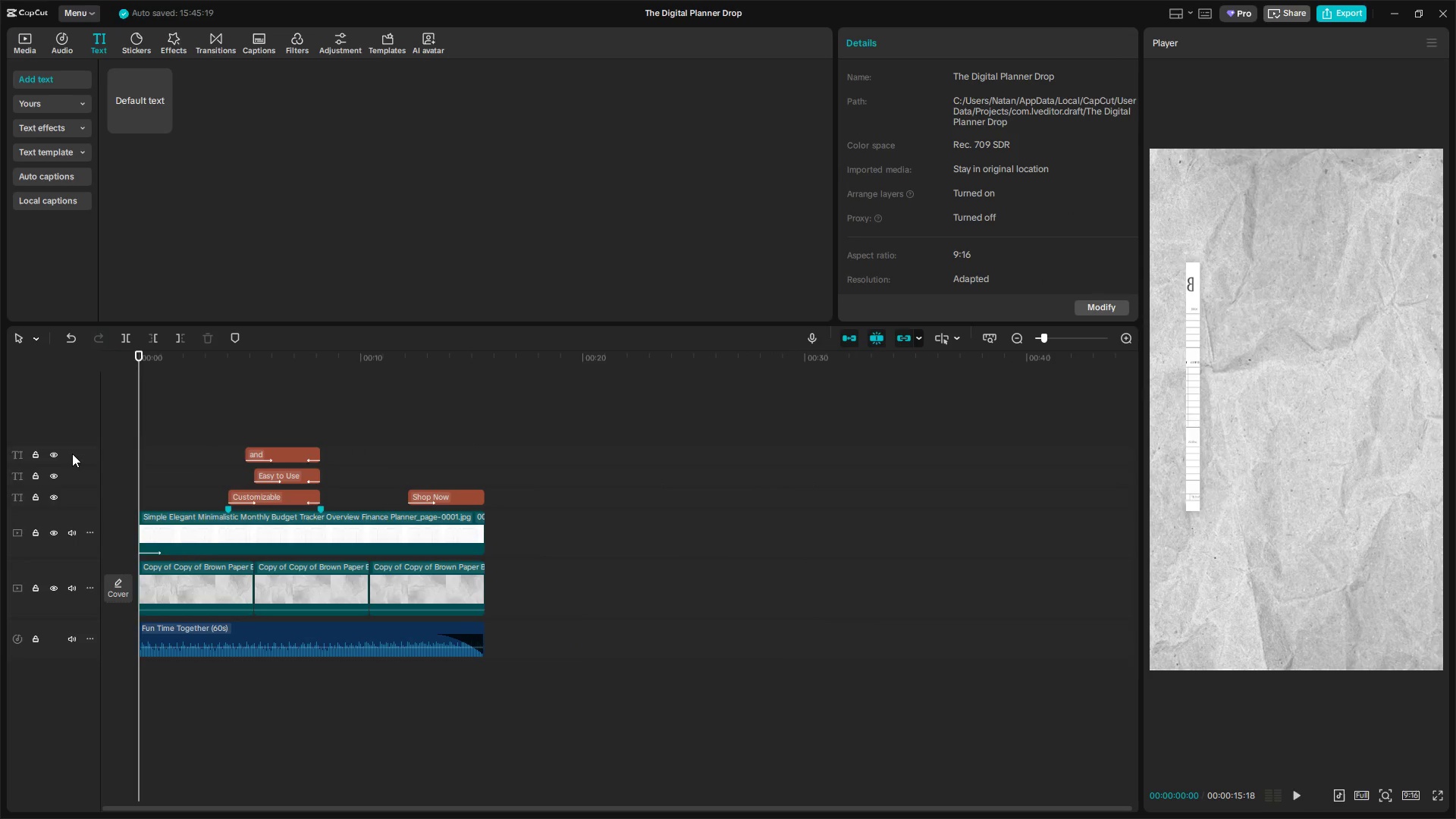 
key(Space)
 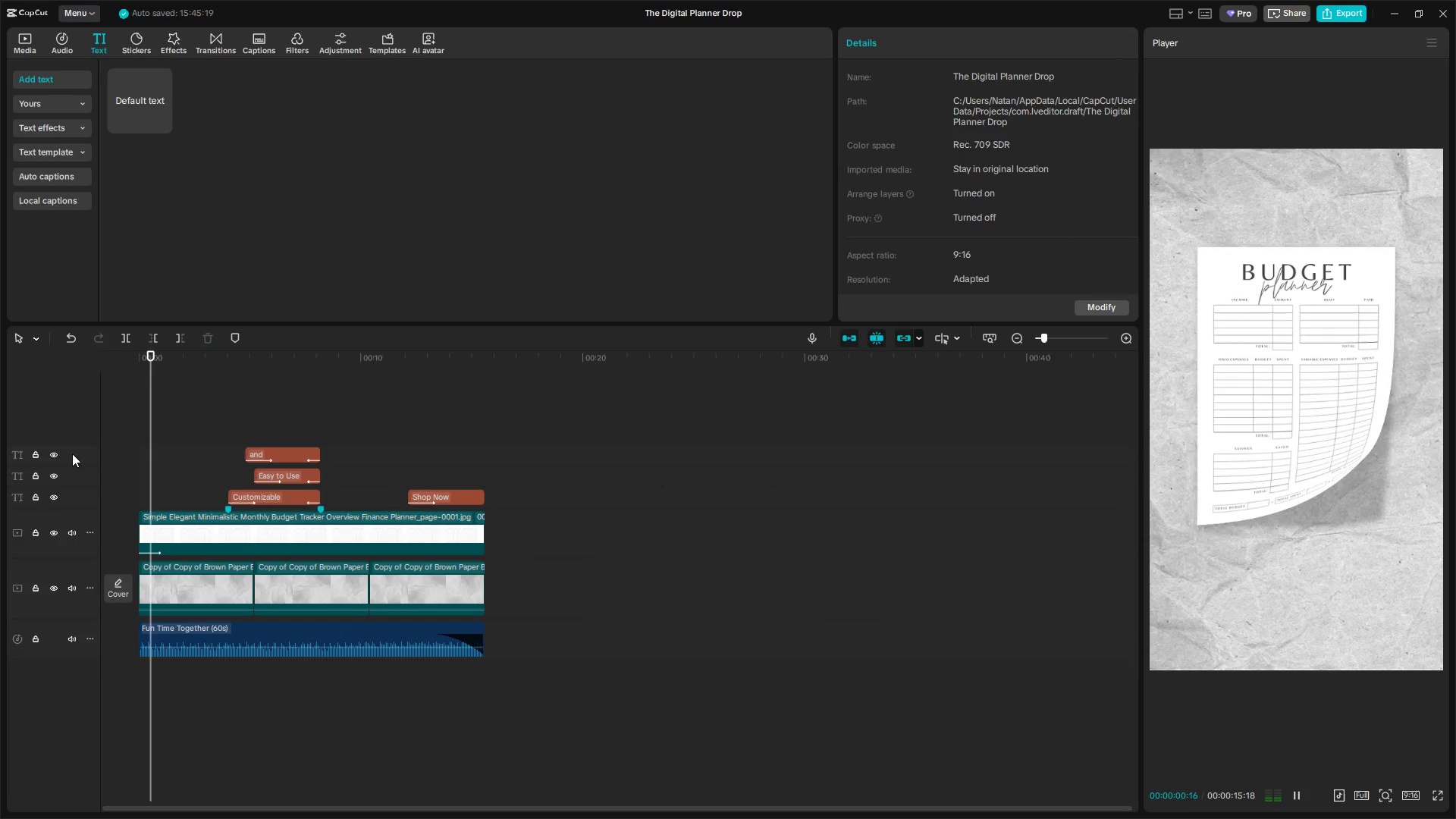 
key(Space)
 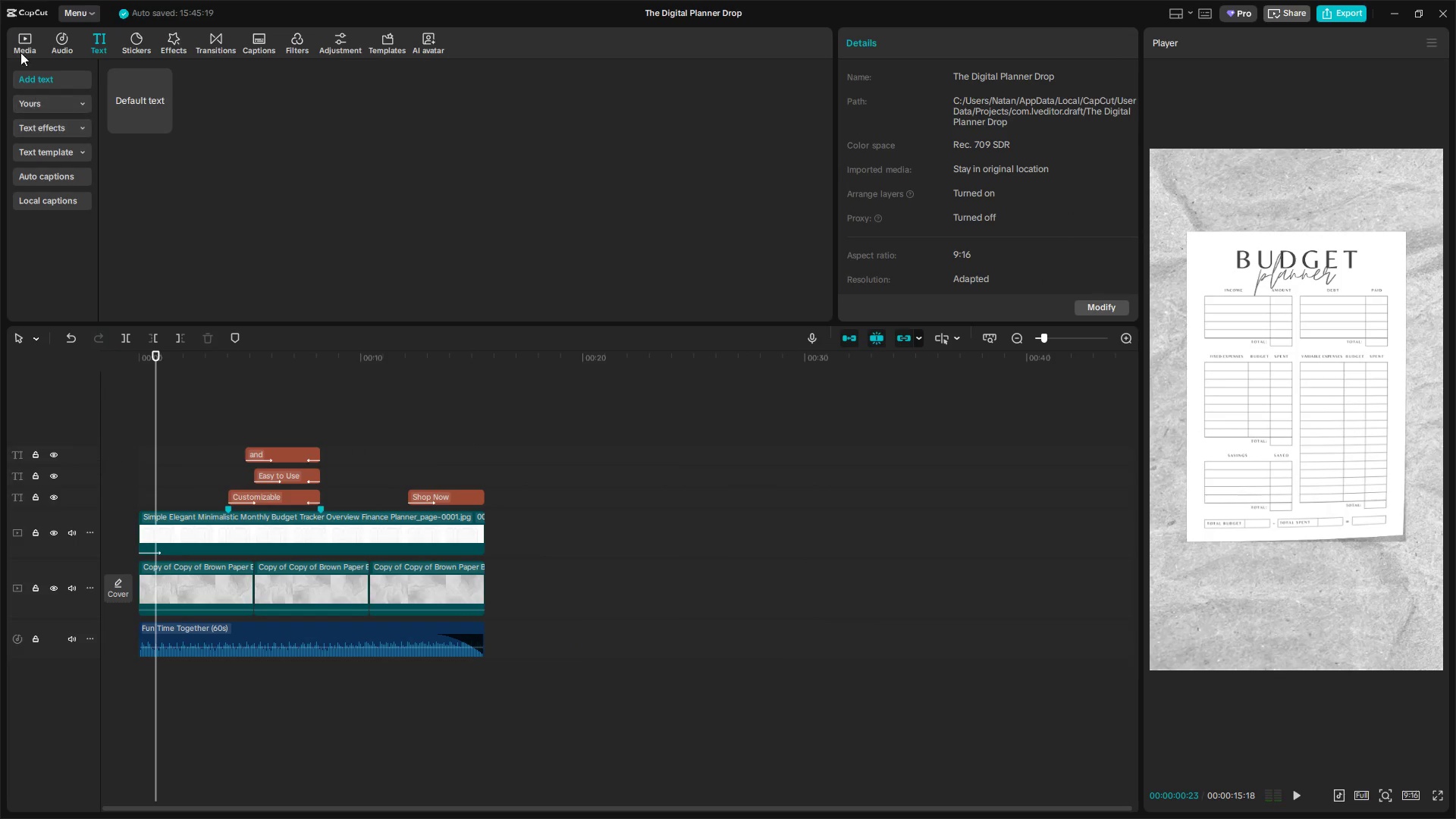 
left_click([20, 47])
 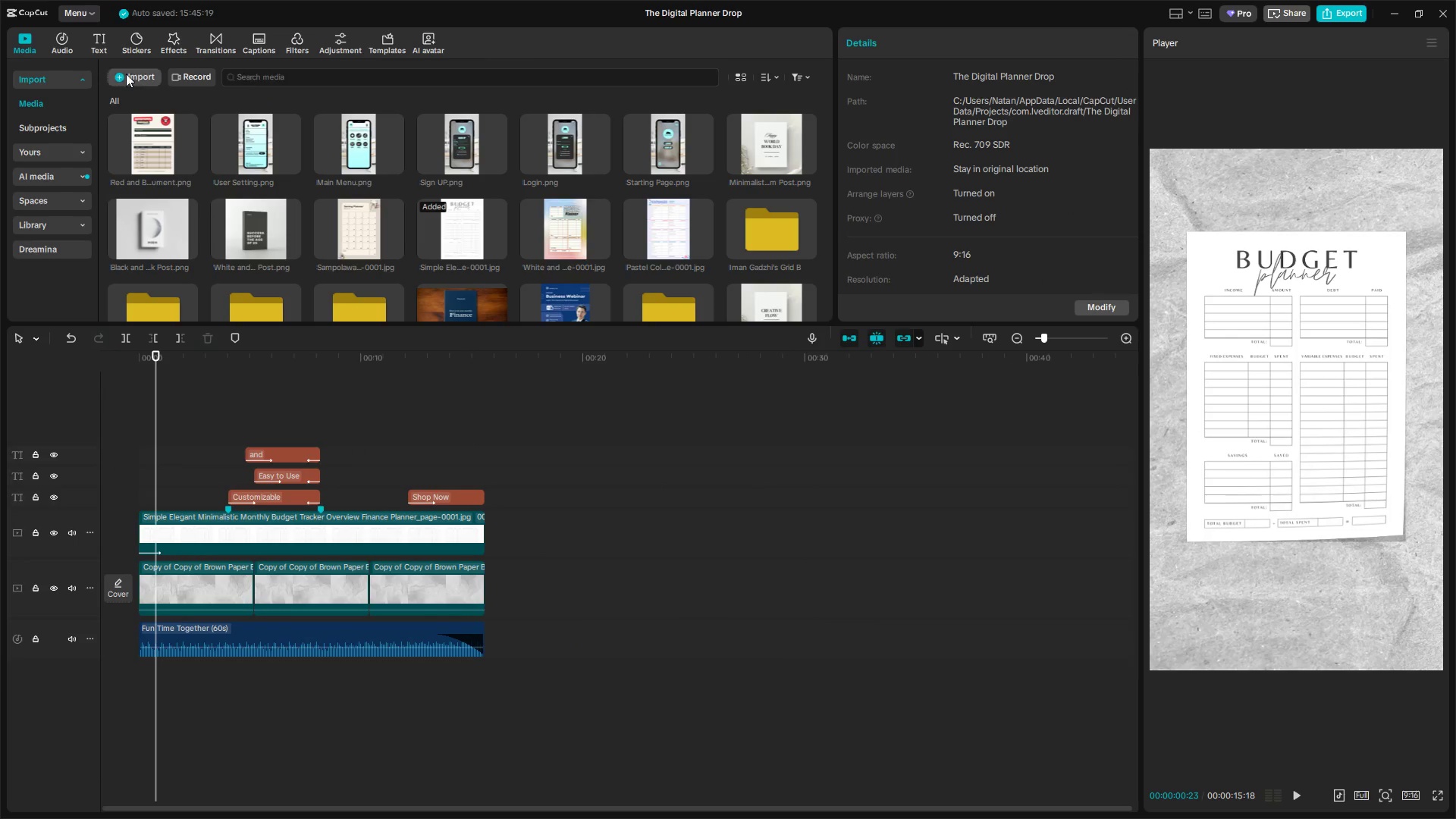 
left_click([75, 36])
 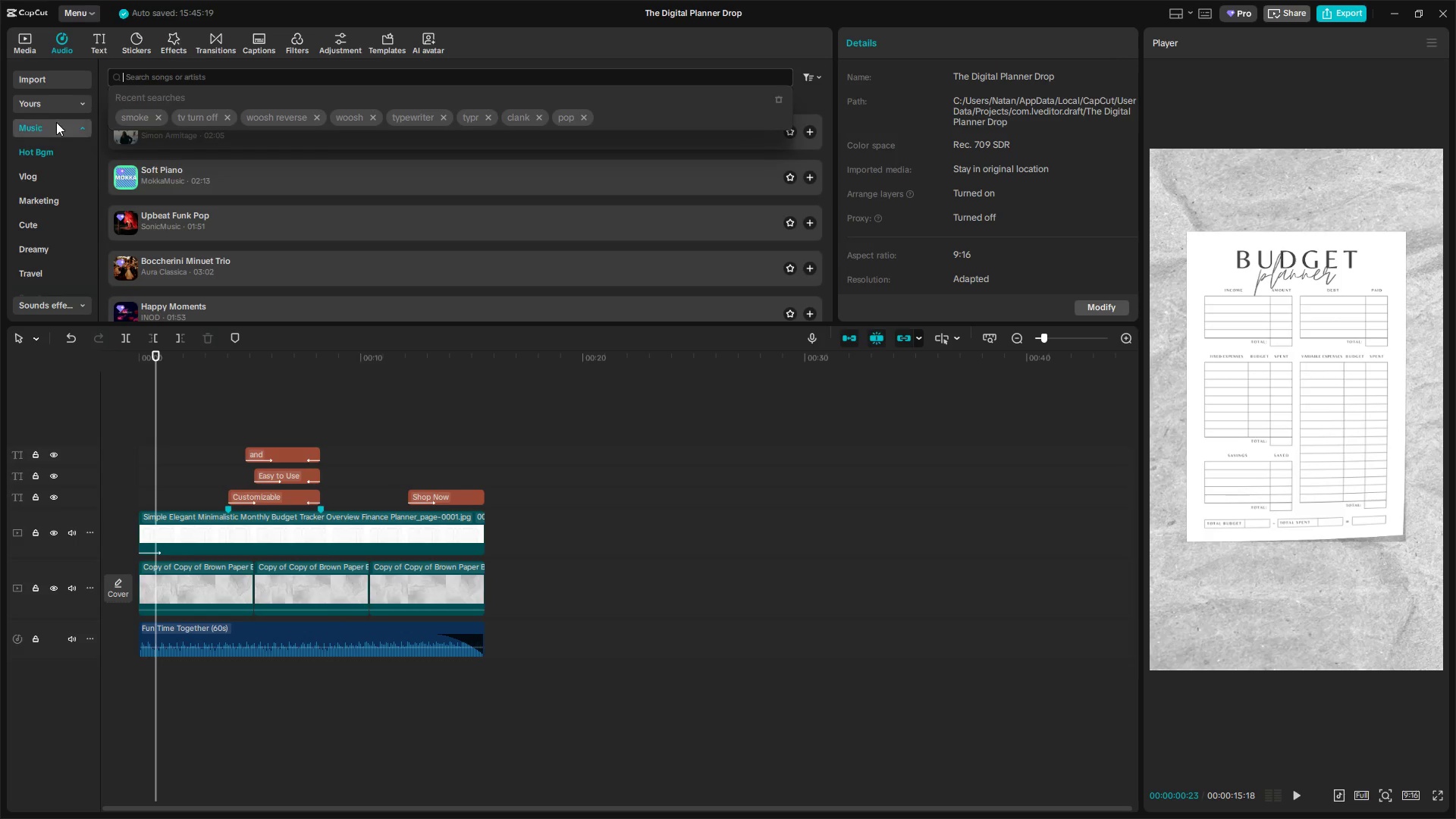 
double_click([42, 152])
 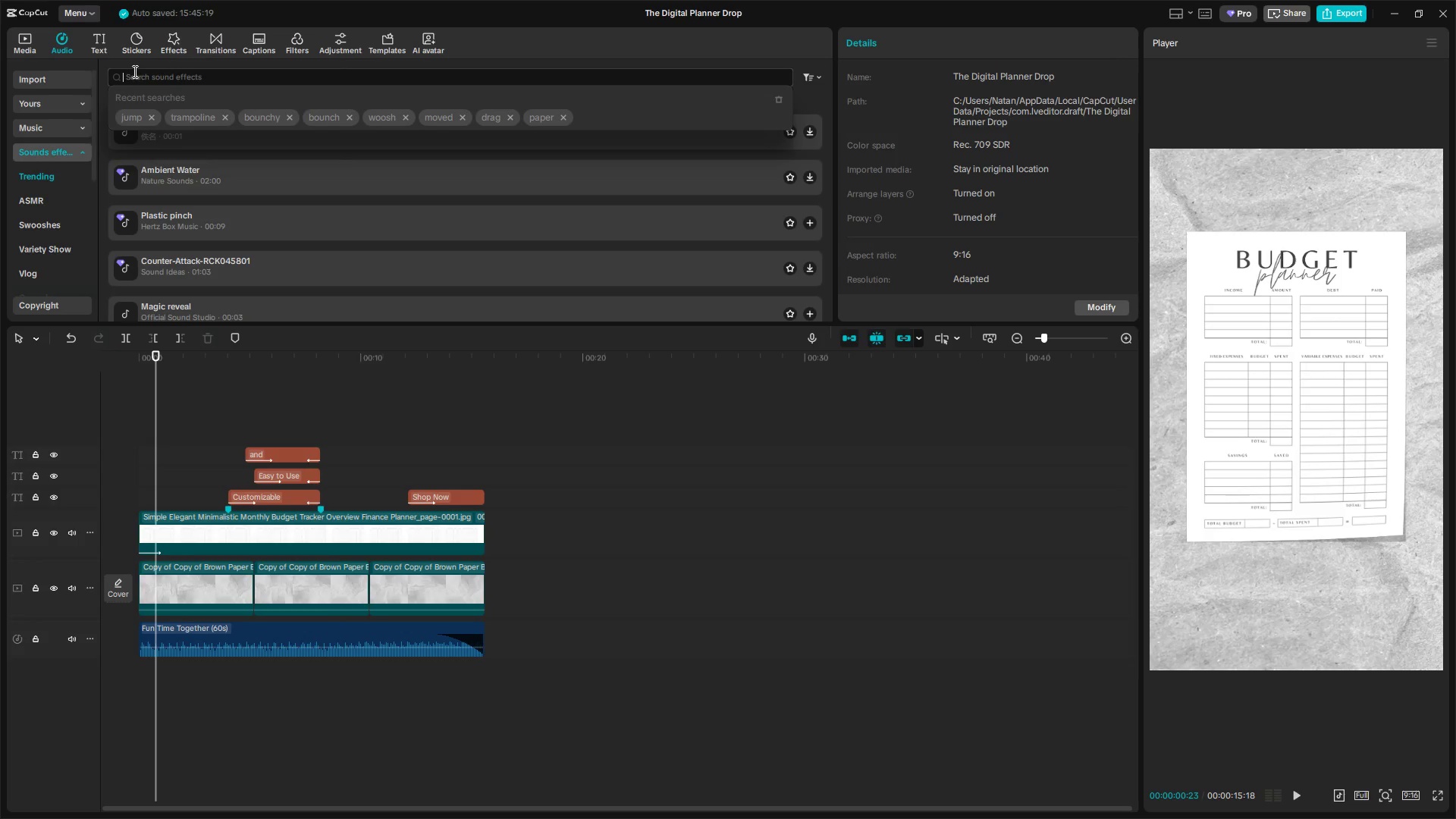 
type(paper flip)
 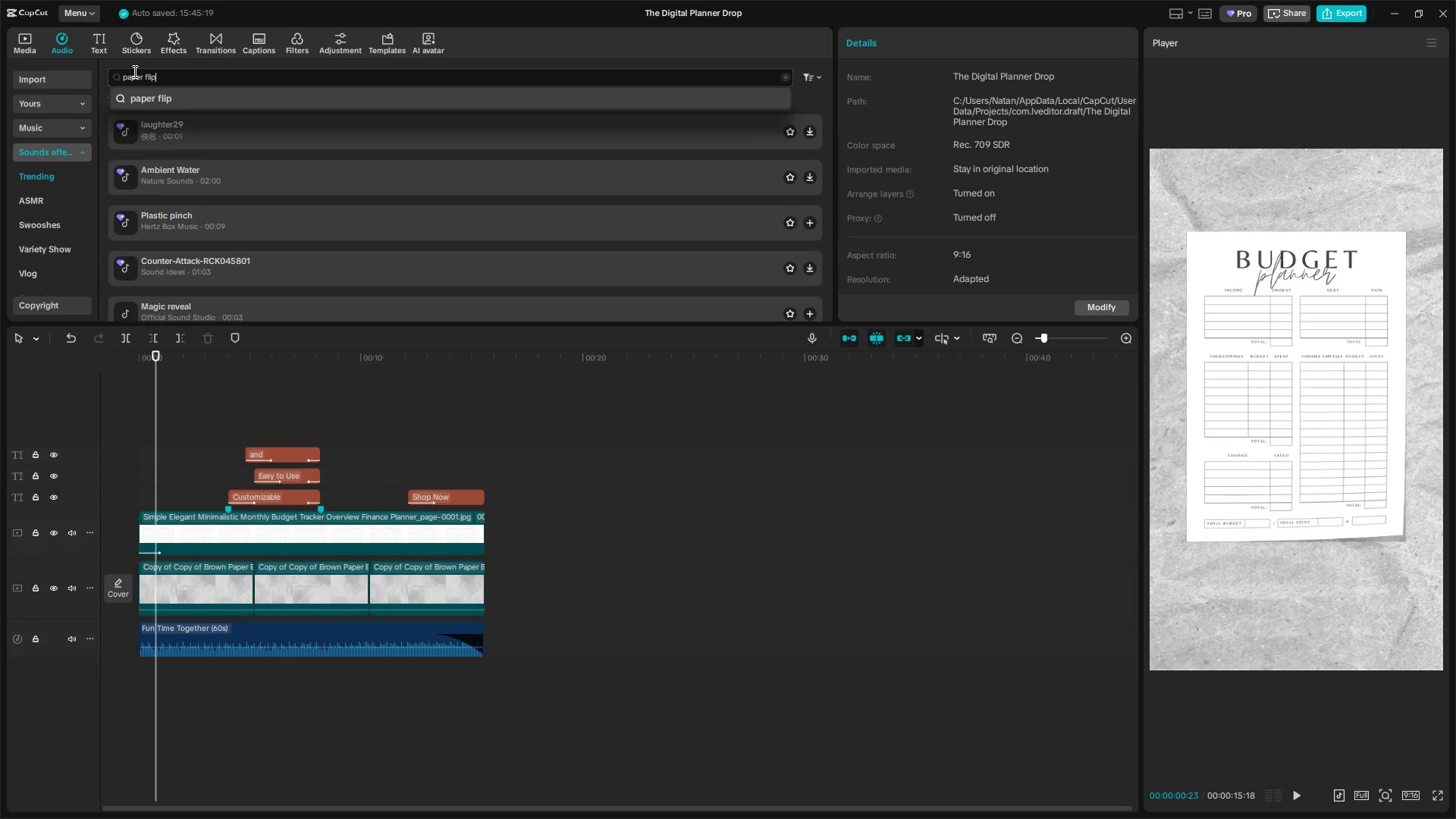 
key(Enter)
 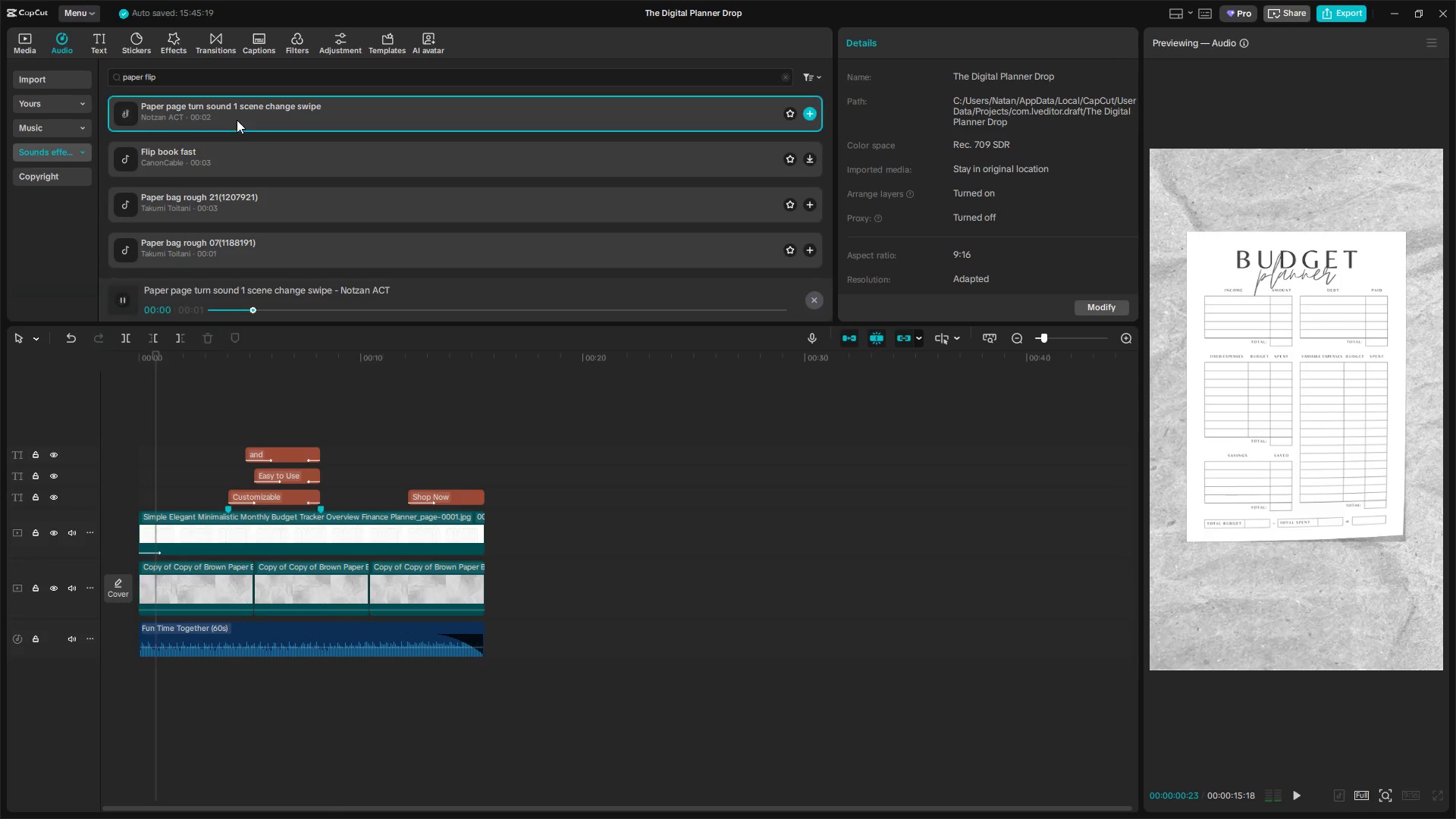 
left_click([227, 162])
 